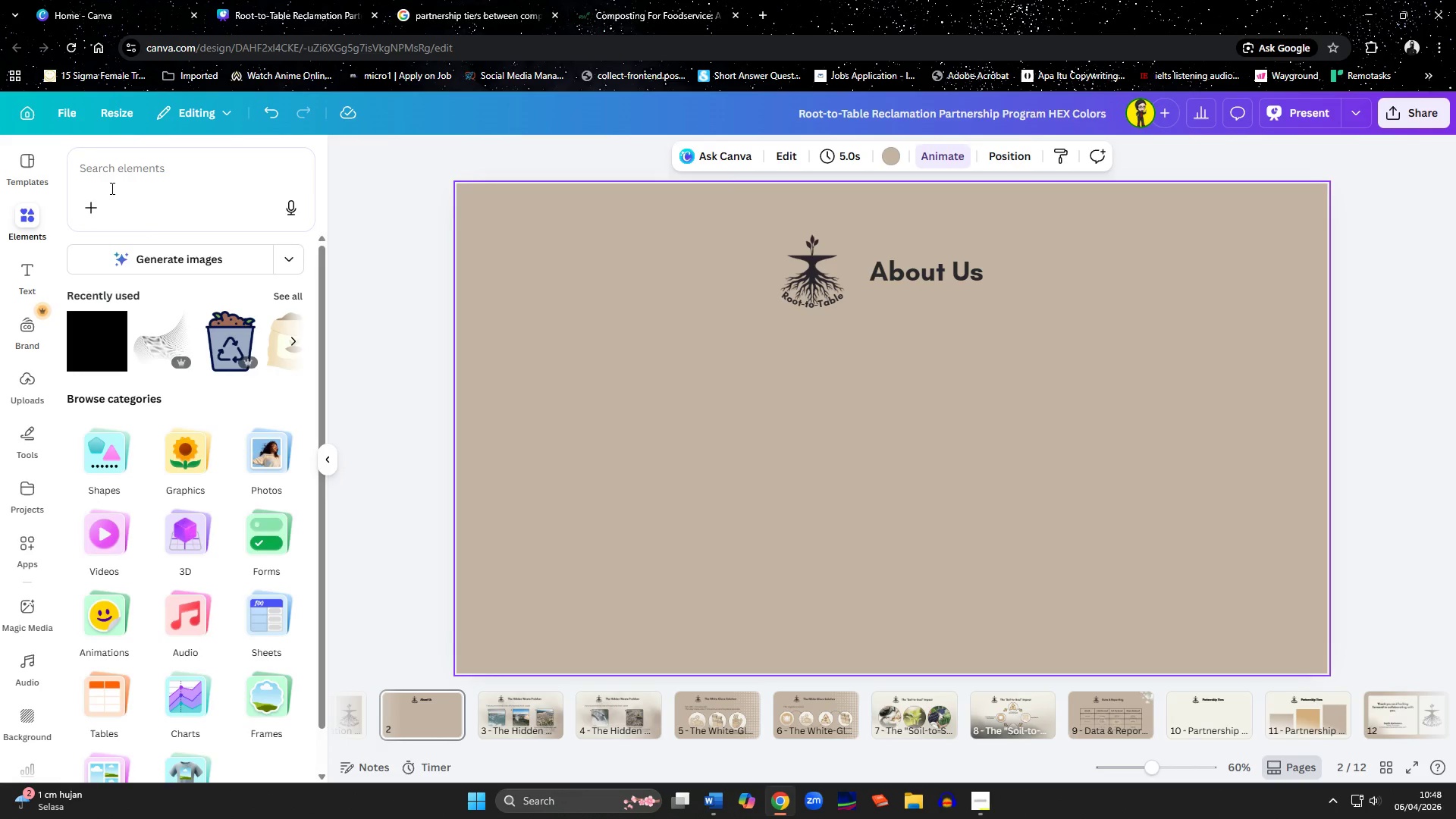 
left_click([115, 192])
 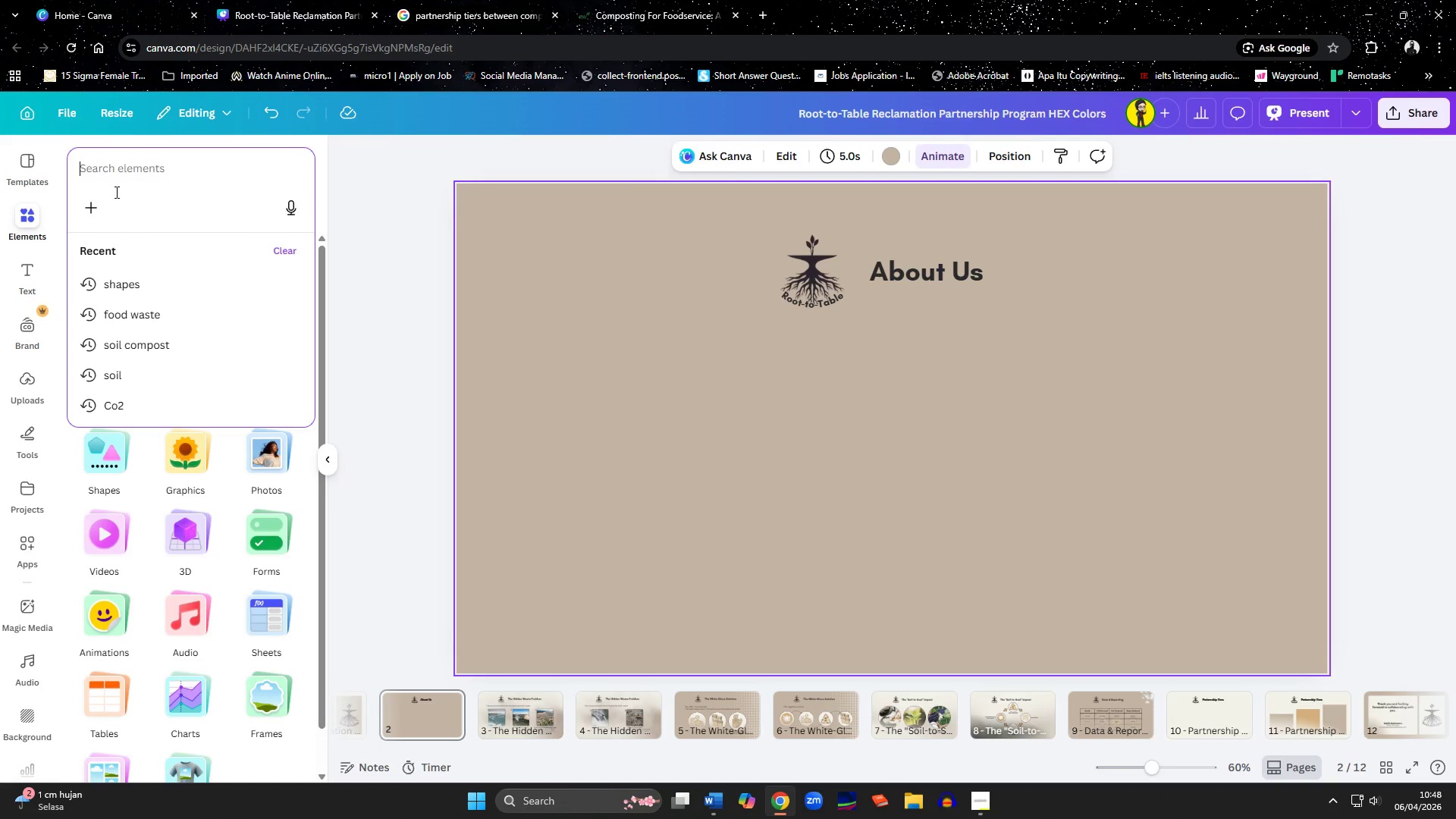 
type(composti)
key(Backspace)
type( management)
 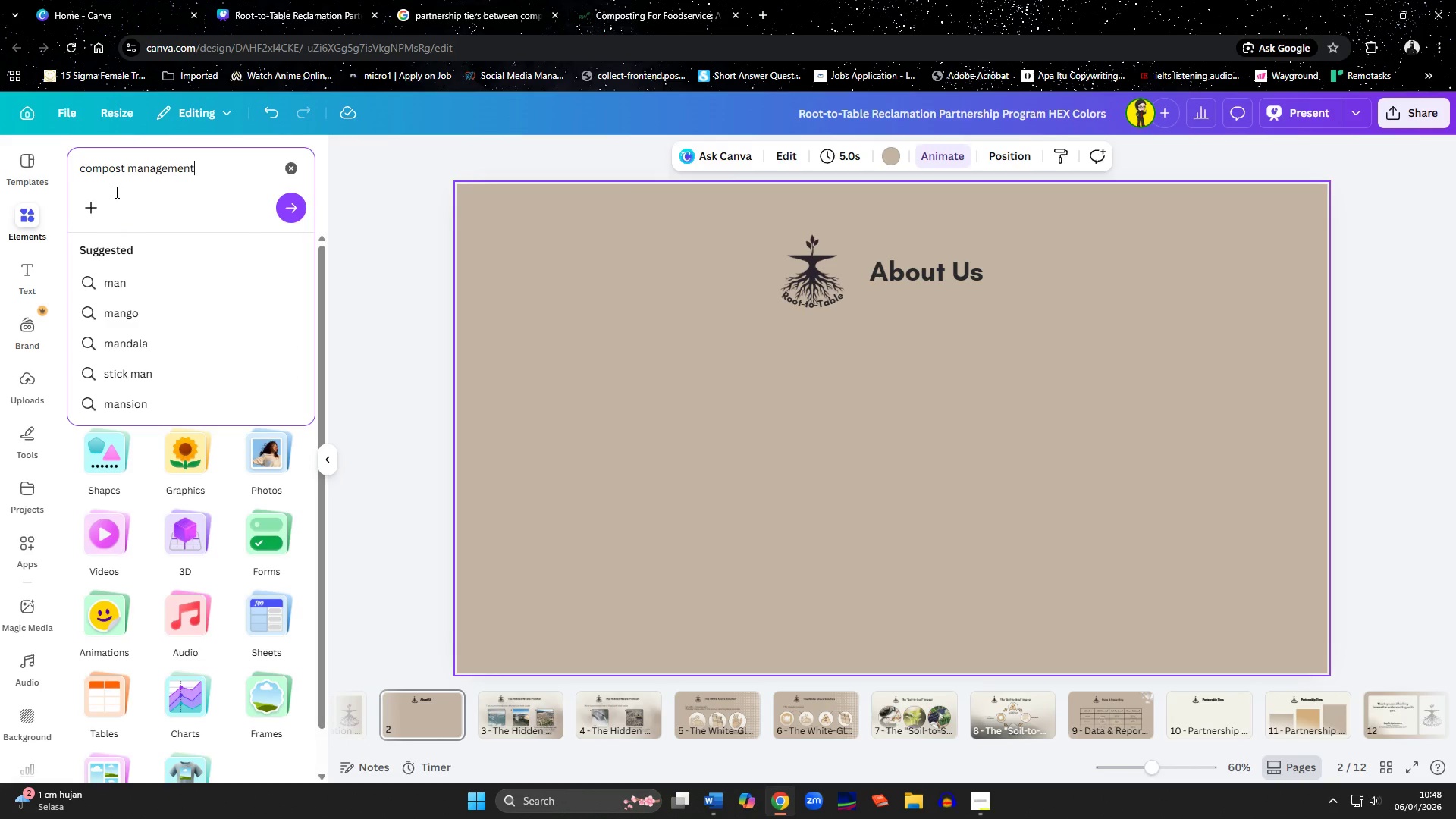 
key(Enter)
 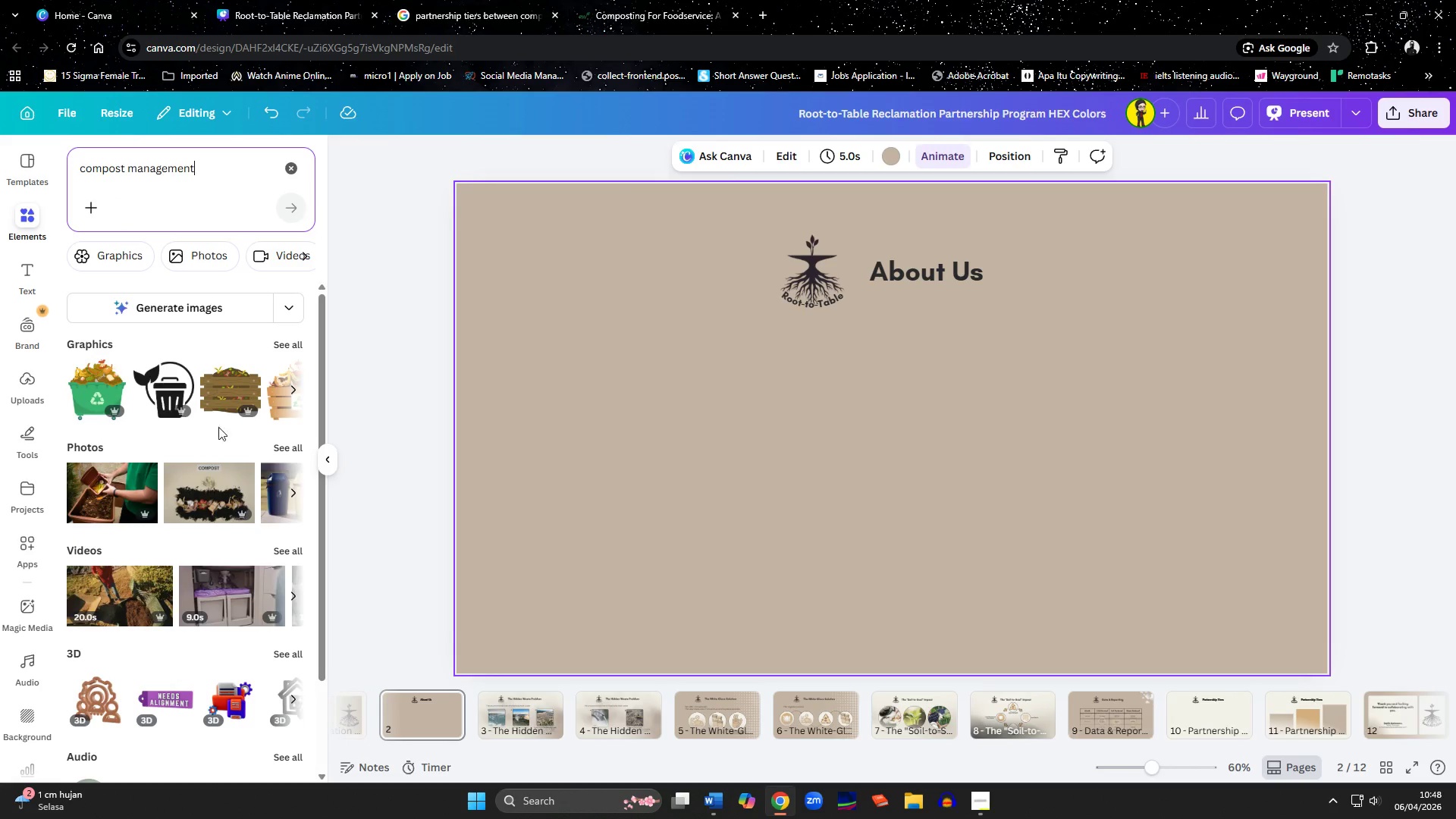 
left_click([281, 441])
 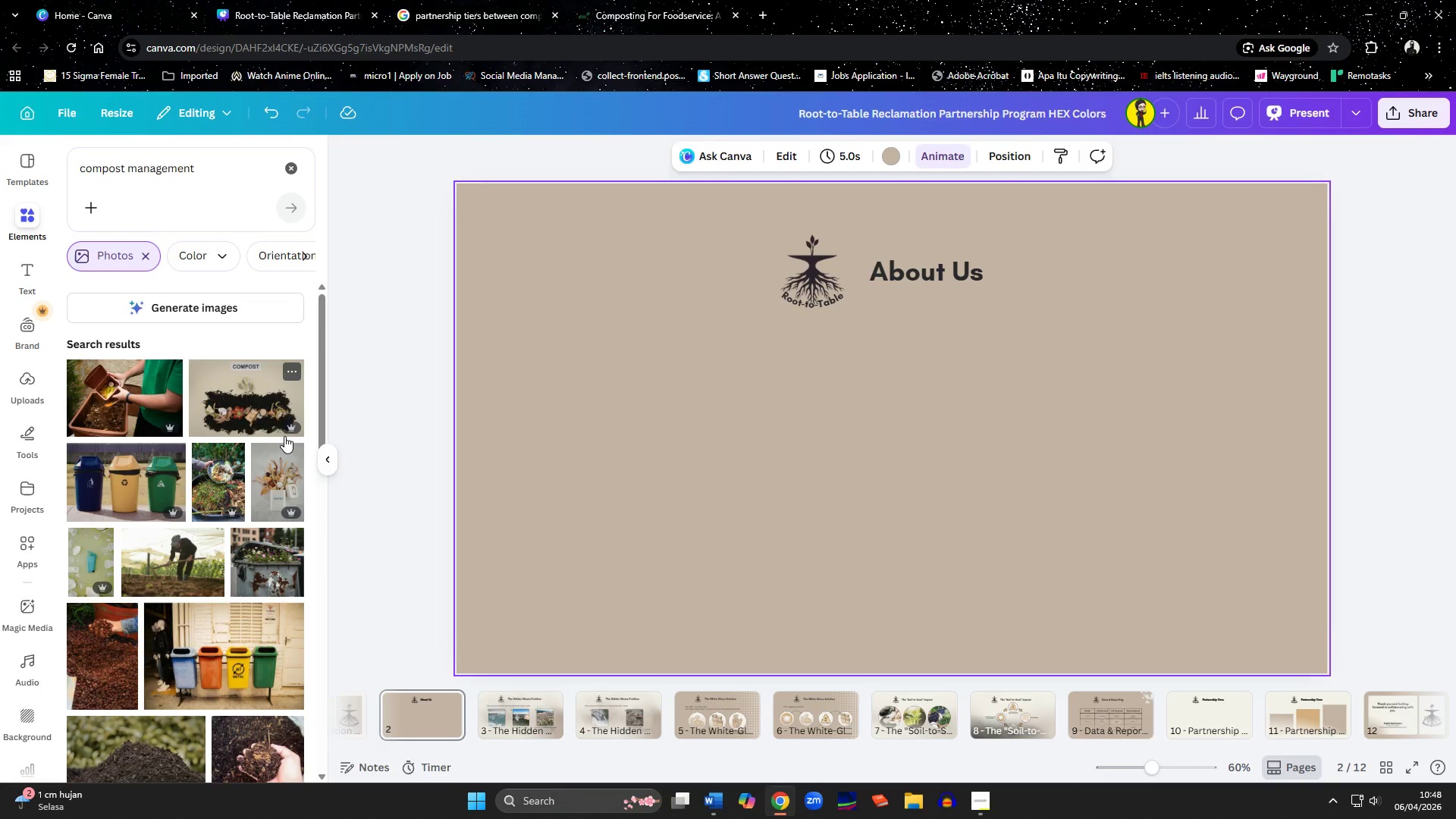 
mouse_move([168, 394])
 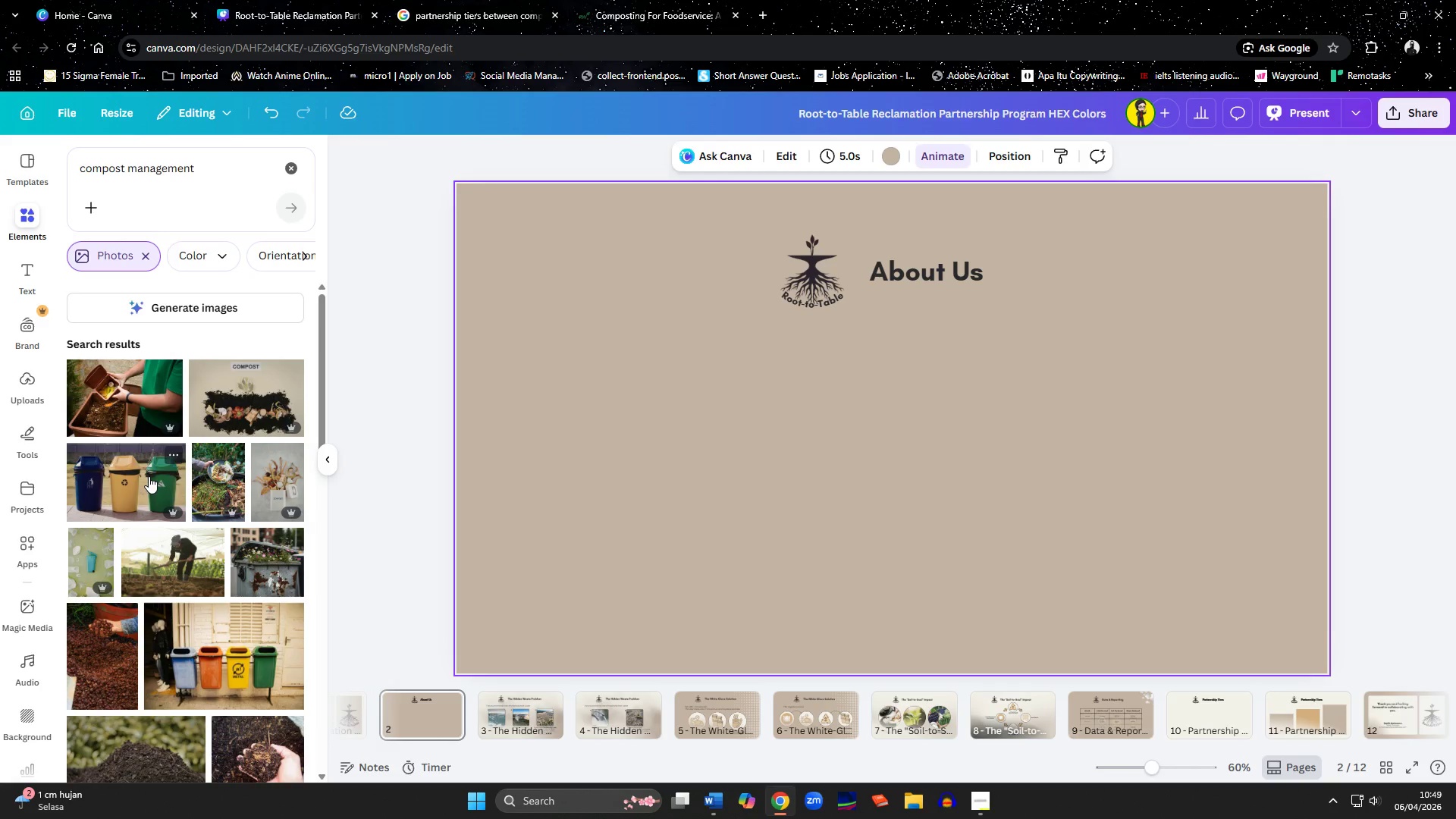 
scroll: coordinate [149, 476], scroll_direction: down, amount: 8.0
 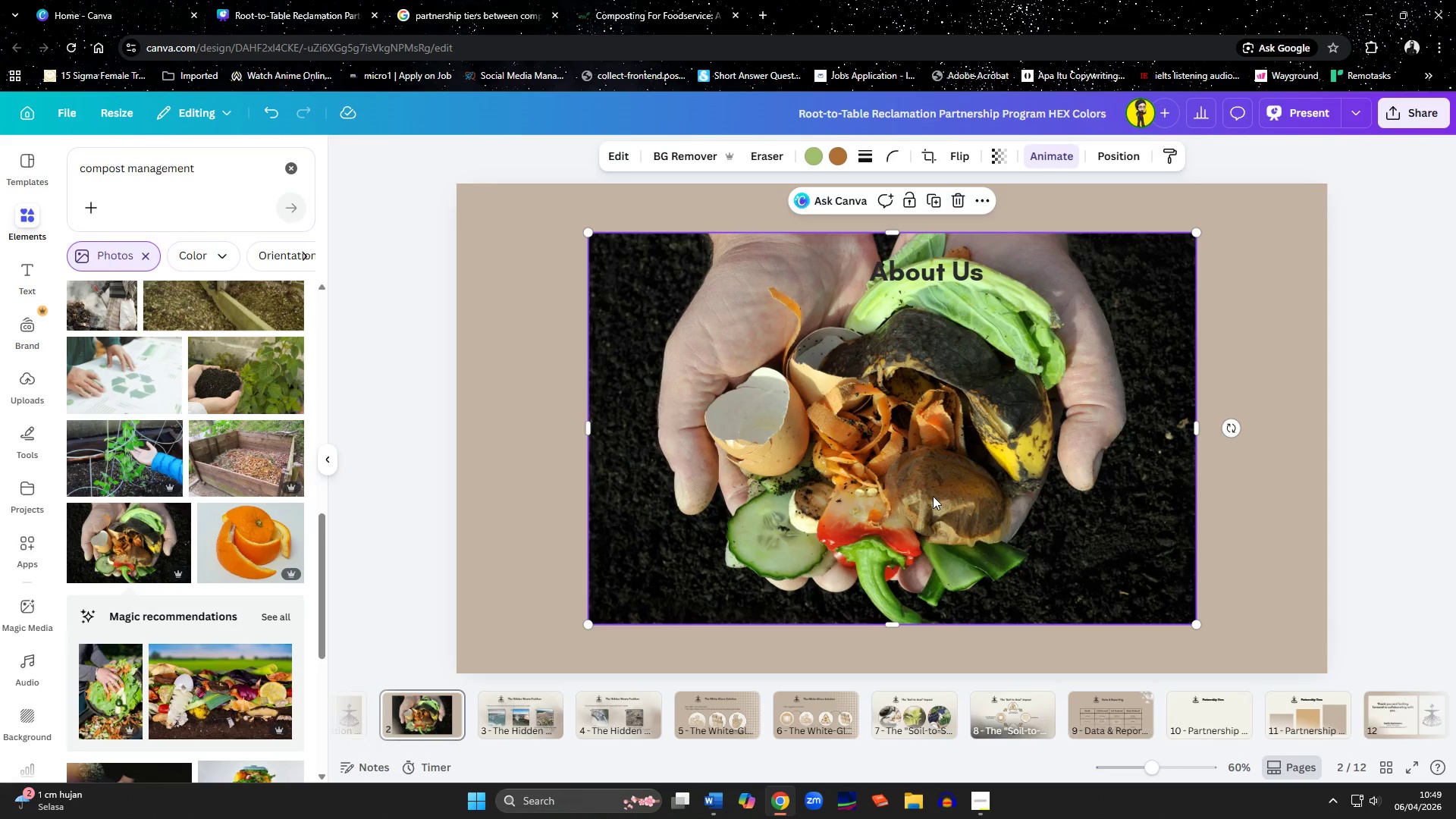 
wait(7.04)
 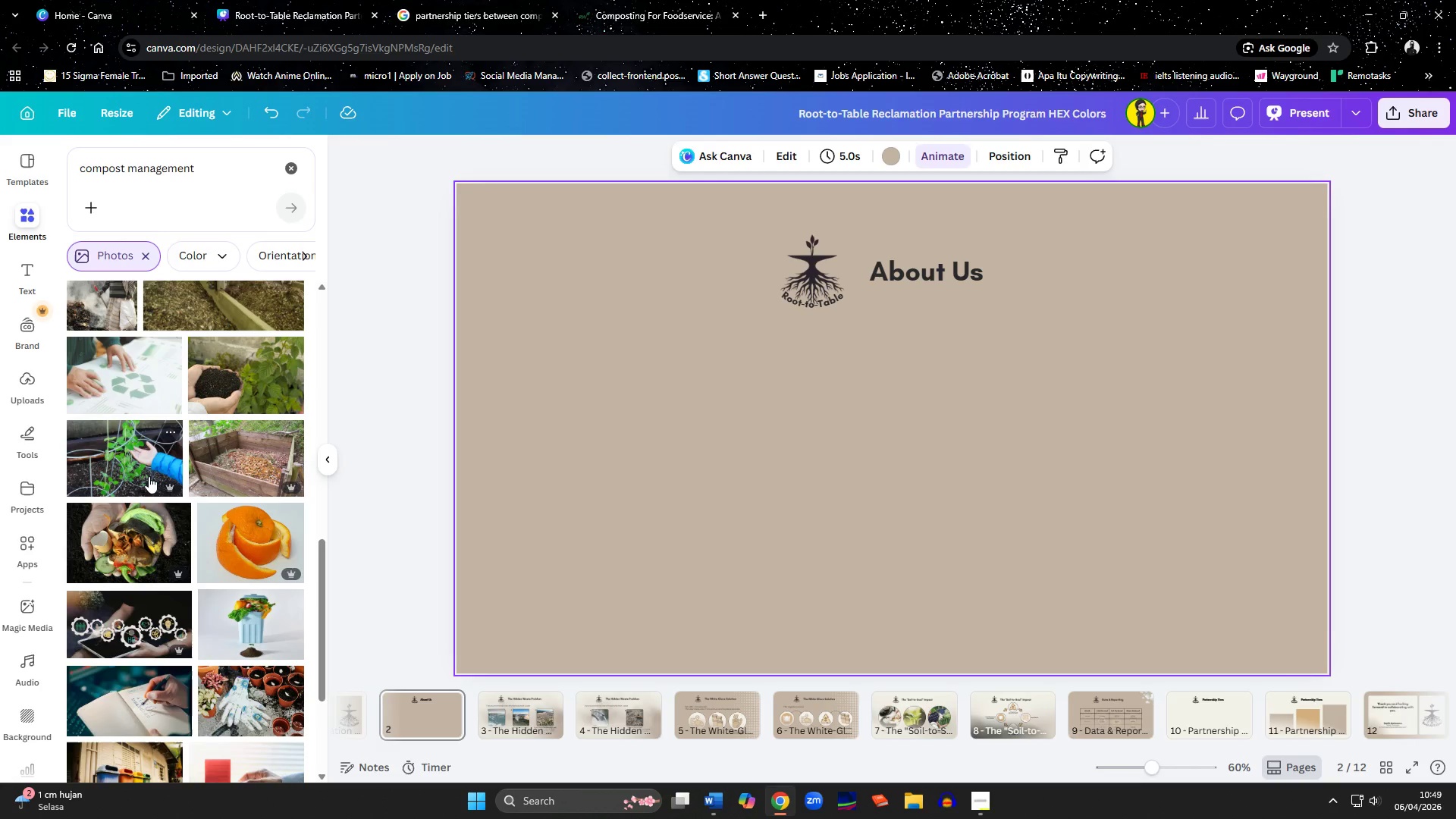 
left_click_drag(start_coordinate=[587, 231], to_coordinate=[831, 368])
 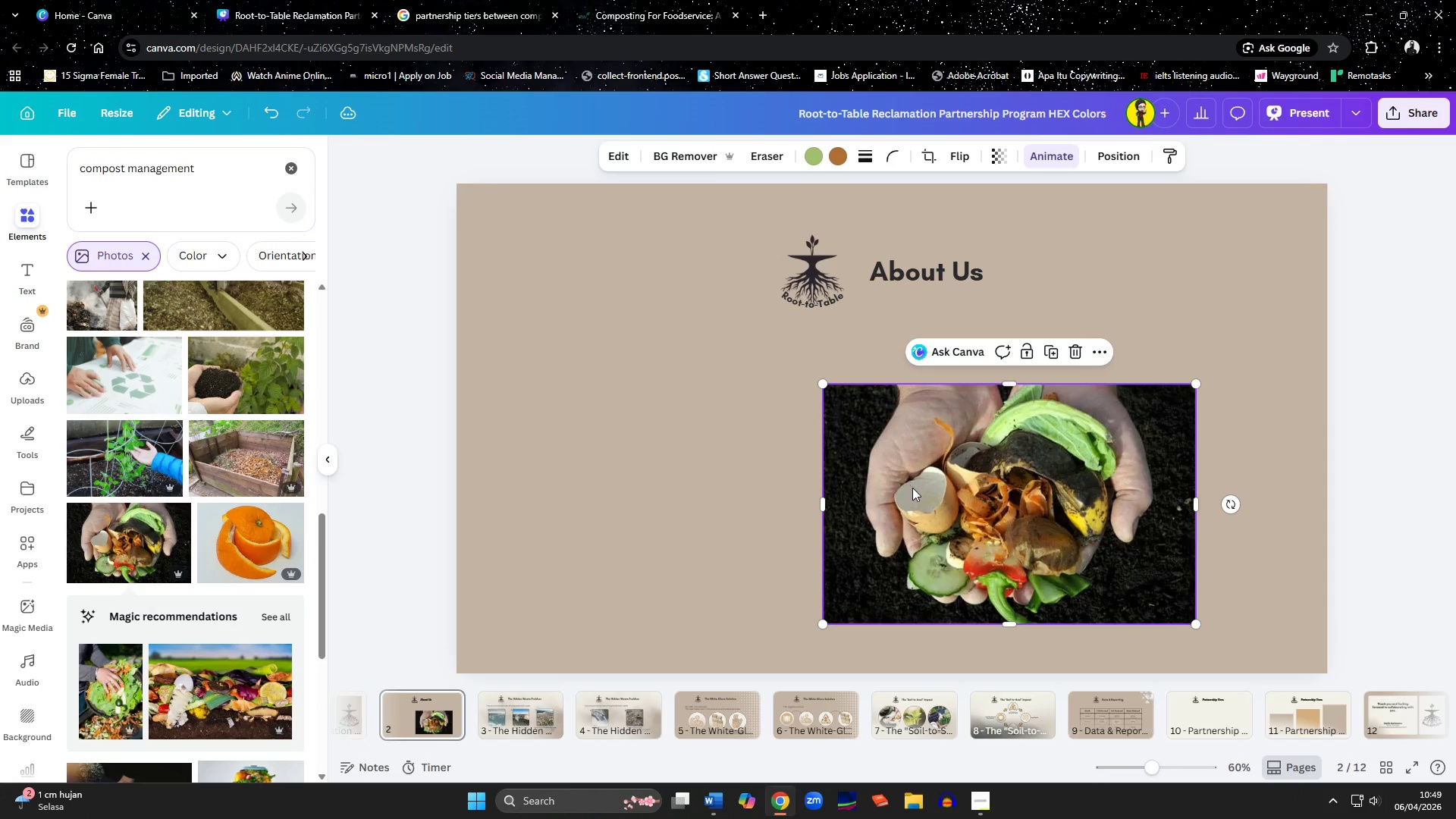 
left_click_drag(start_coordinate=[923, 497], to_coordinate=[1092, 468])
 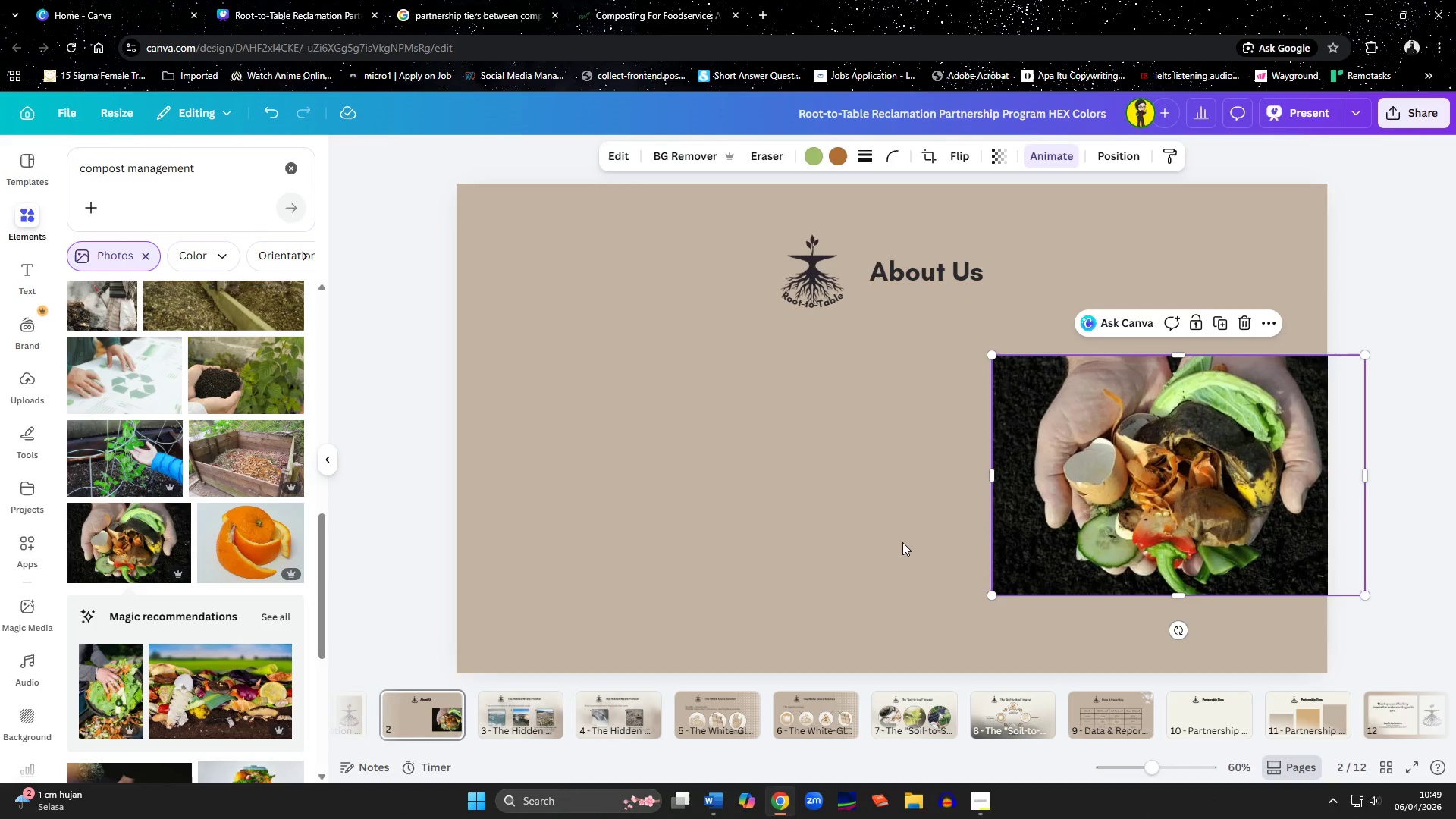 
left_click([839, 554])
 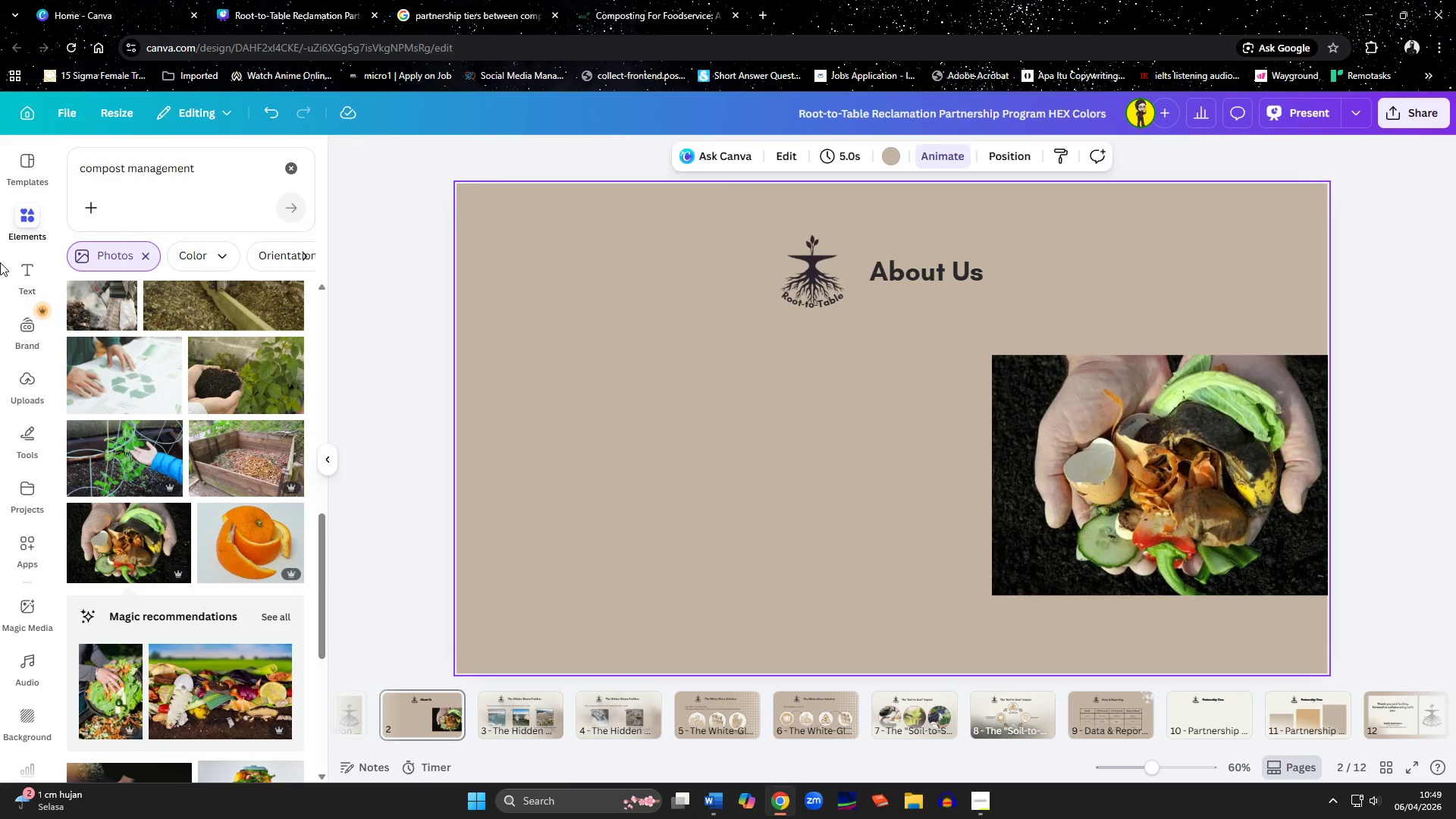 
wait(6.38)
 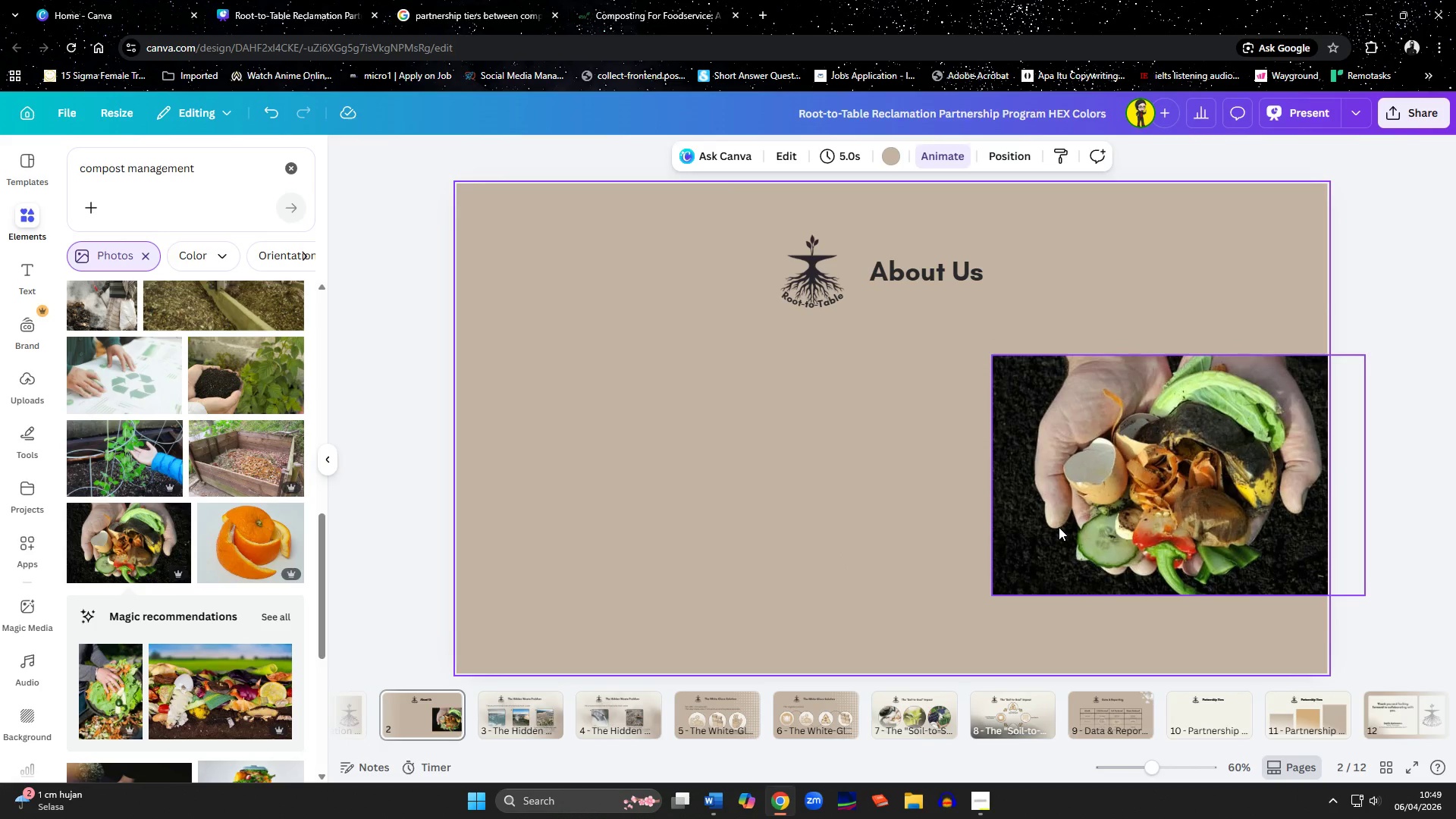 
scroll: coordinate [156, 450], scroll_direction: down, amount: 5.0
 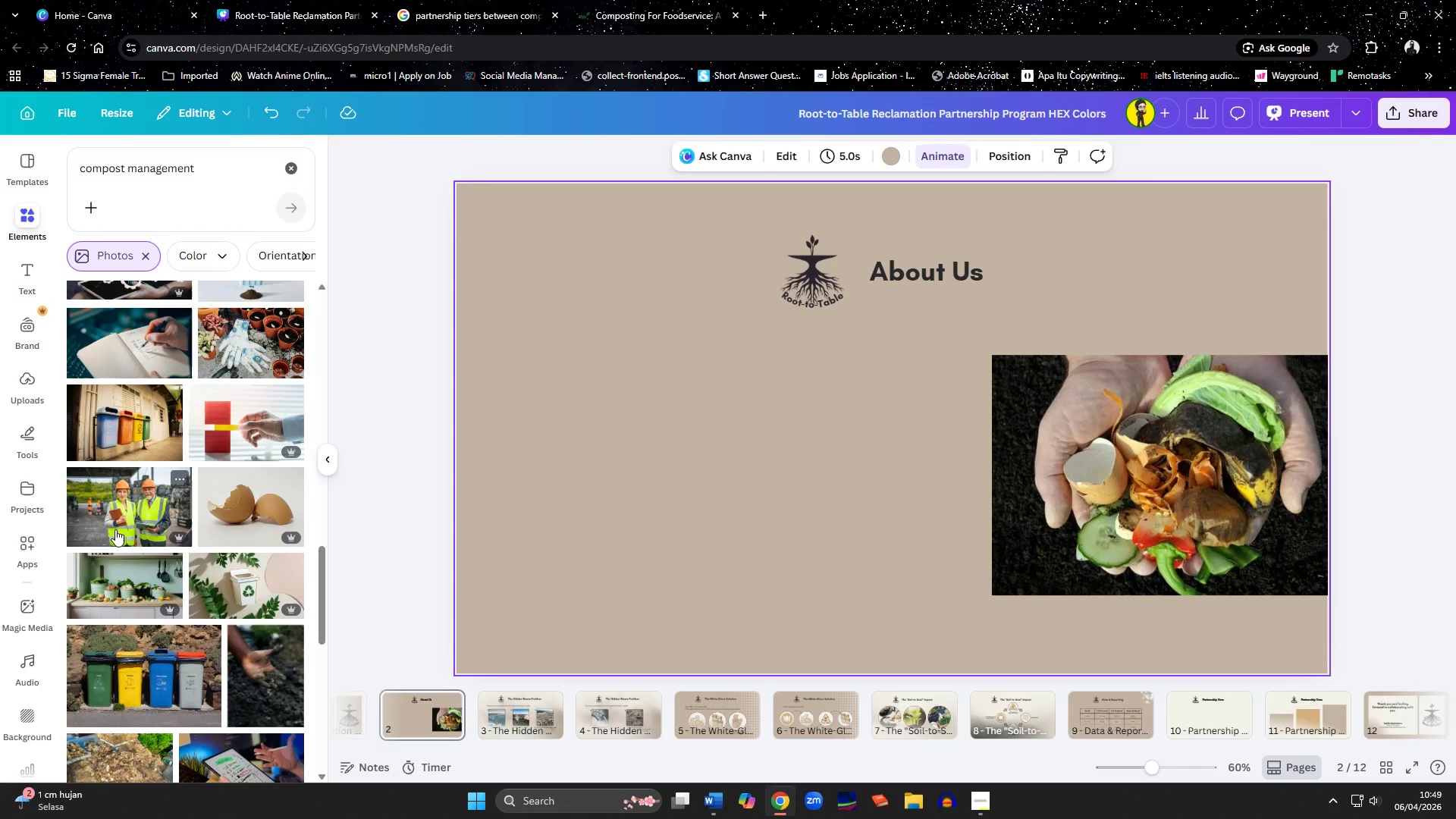 
left_click([121, 516])
 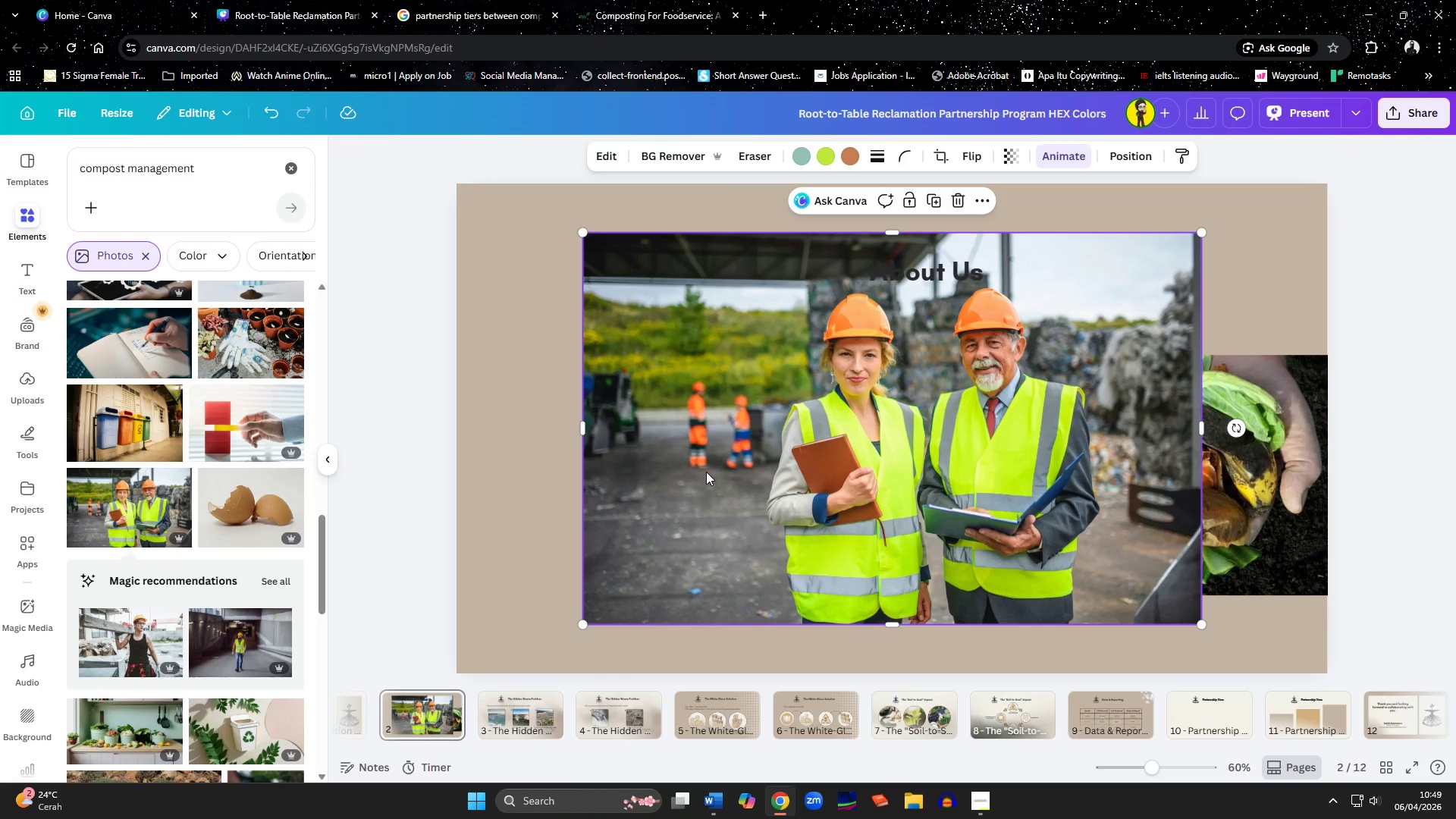 
wait(5.31)
 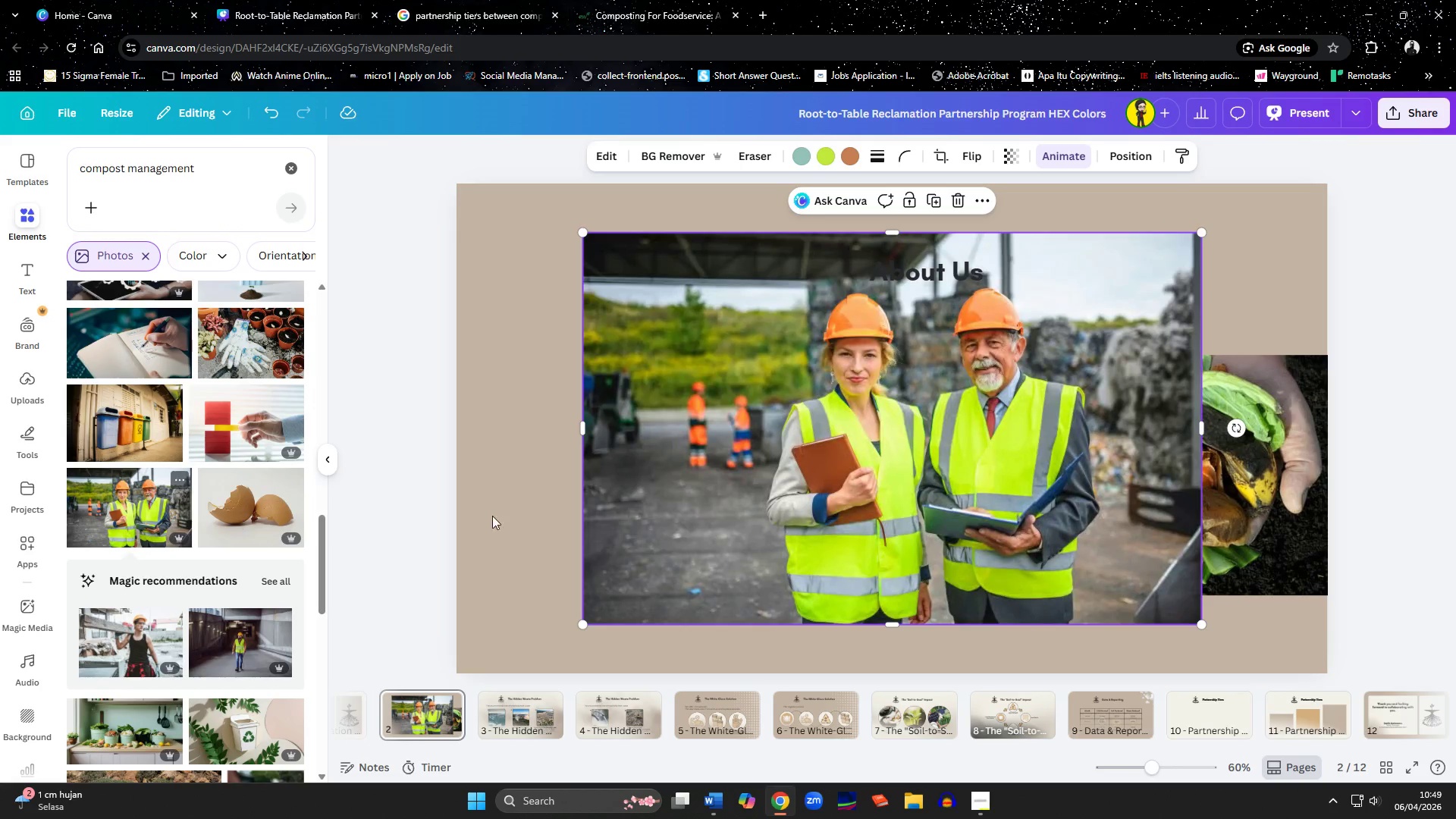 
left_click([27, 210])
 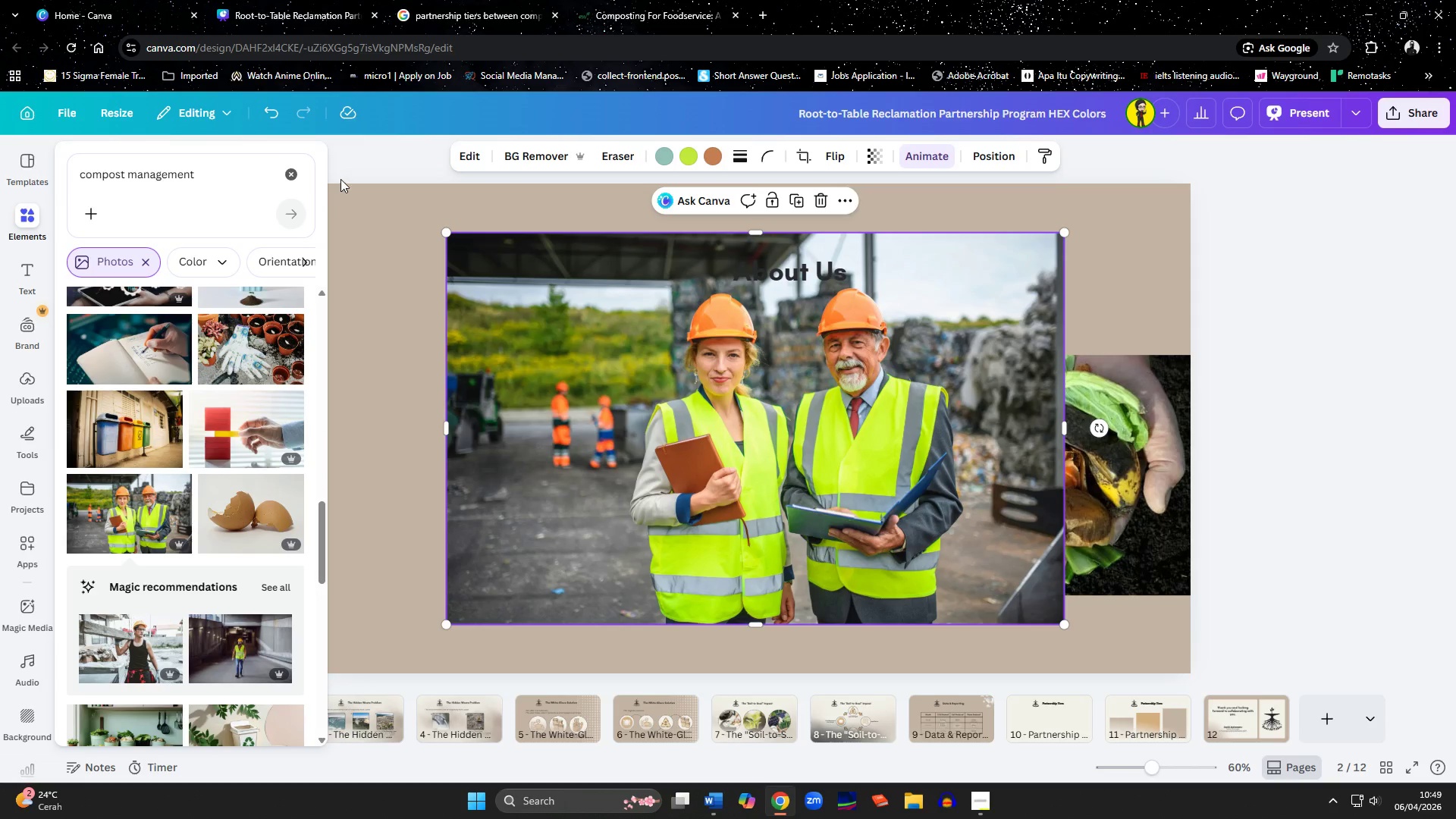 
left_click([292, 173])
 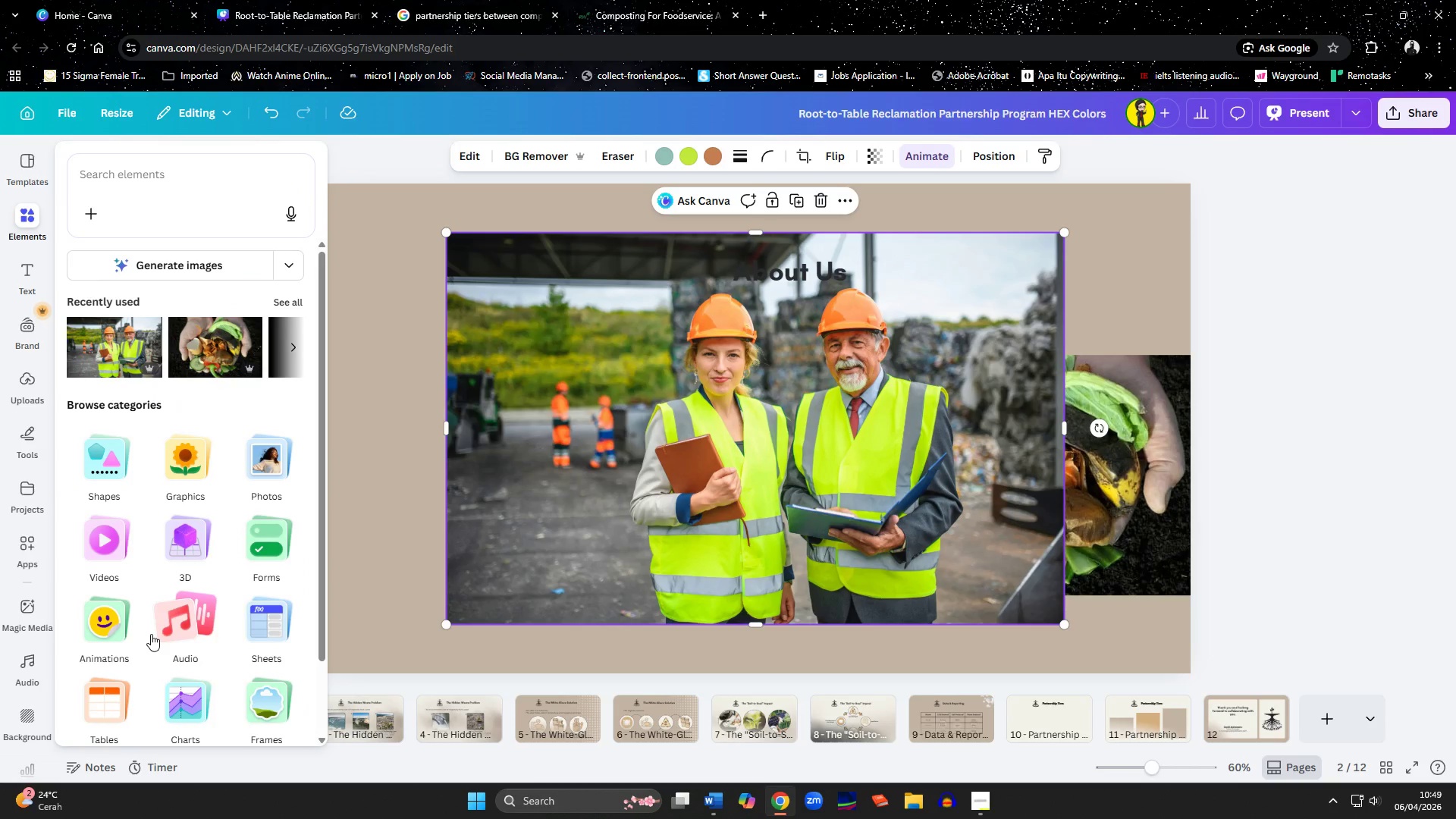 
left_click([268, 707])
 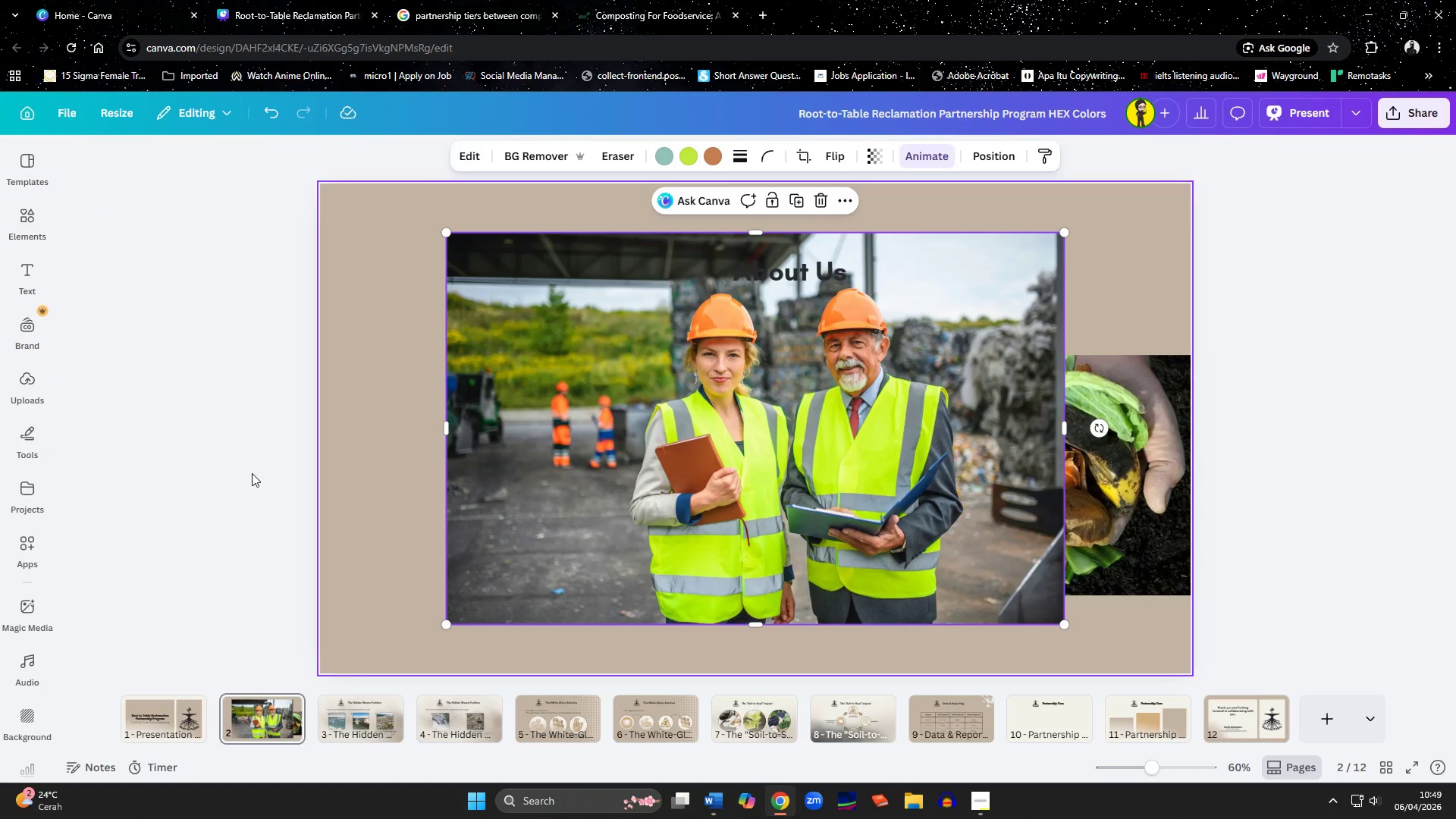 
left_click([32, 212])
 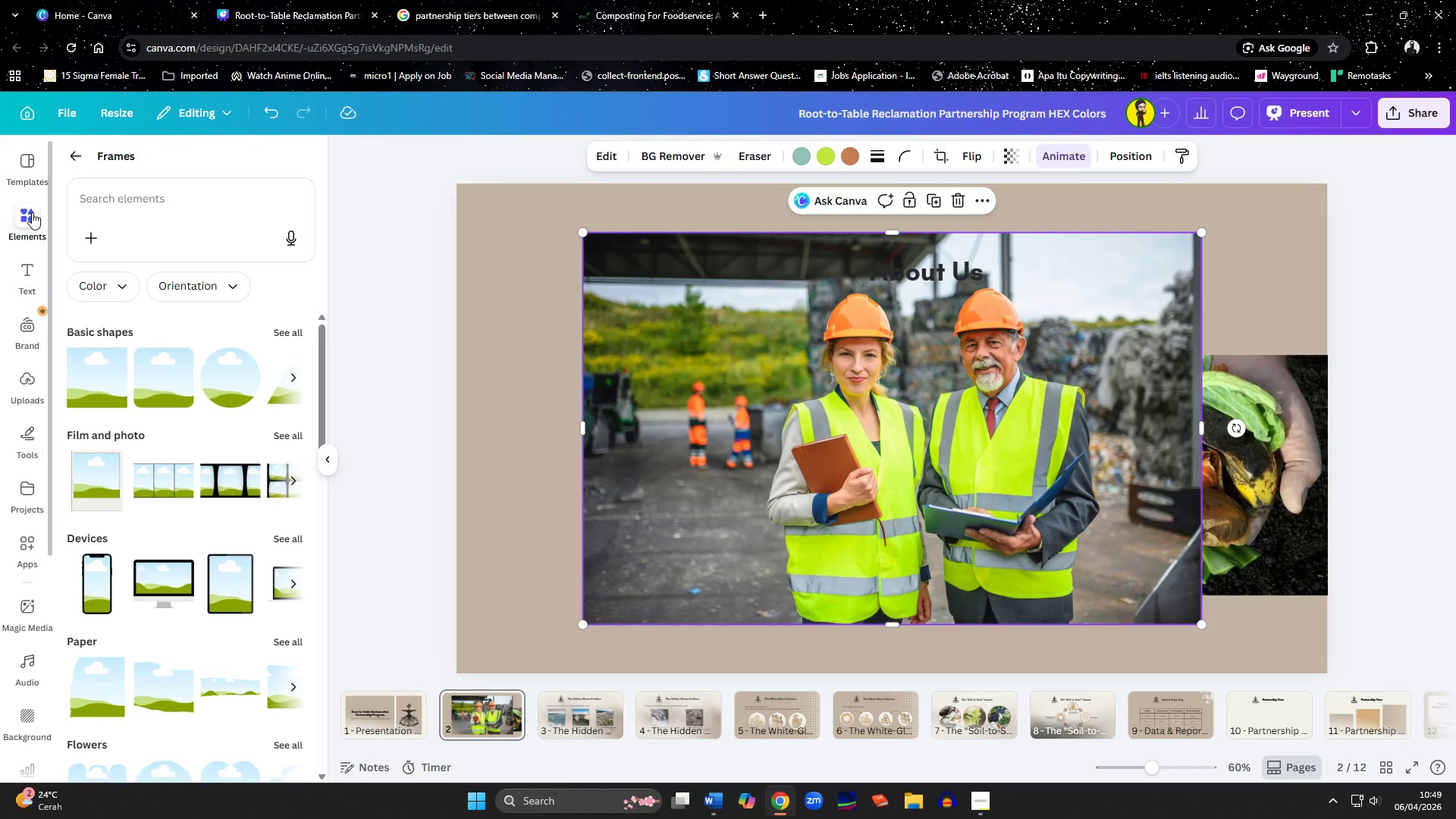 
left_click([143, 383])
 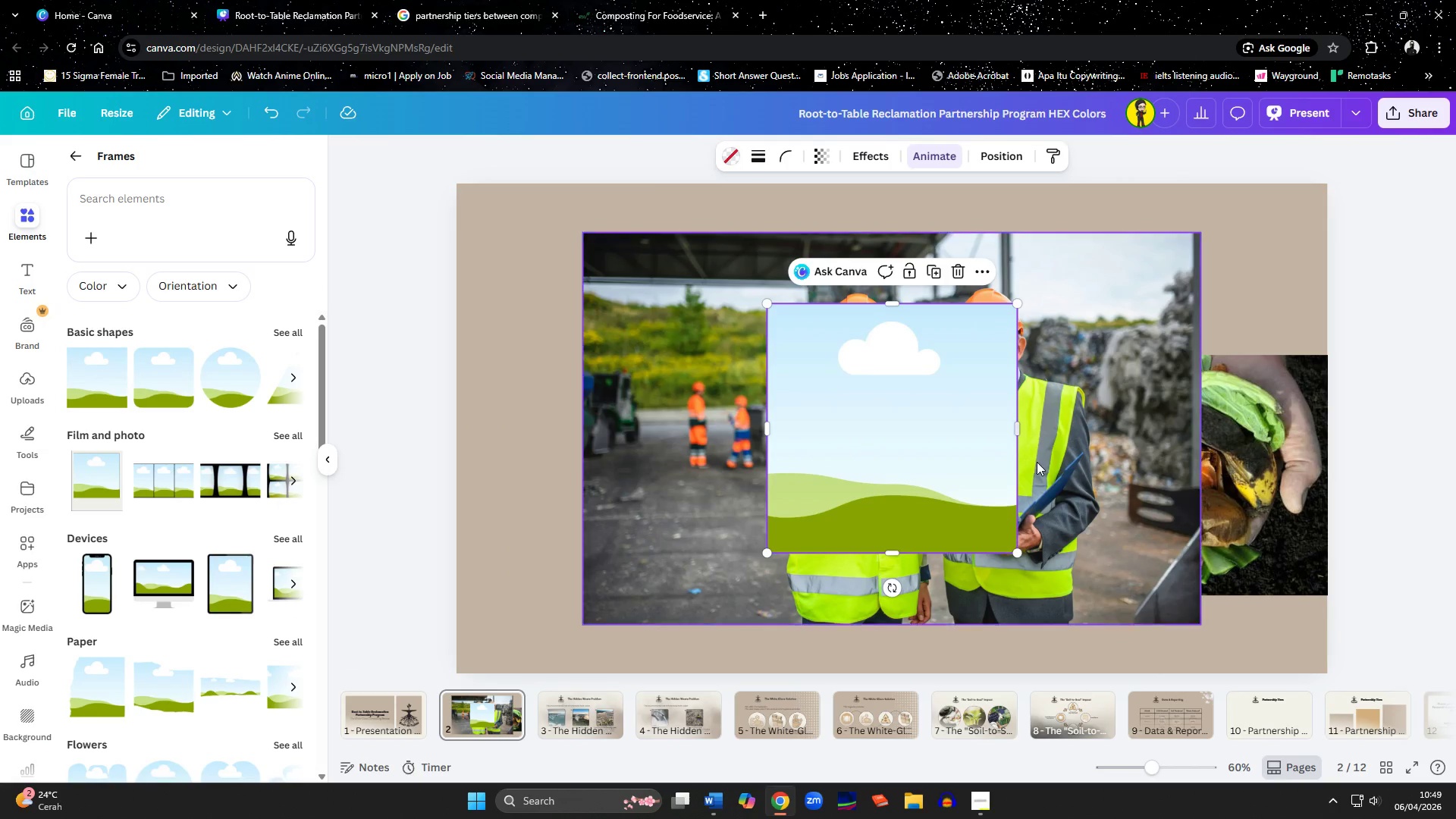 
left_click_drag(start_coordinate=[1047, 469], to_coordinate=[988, 457])
 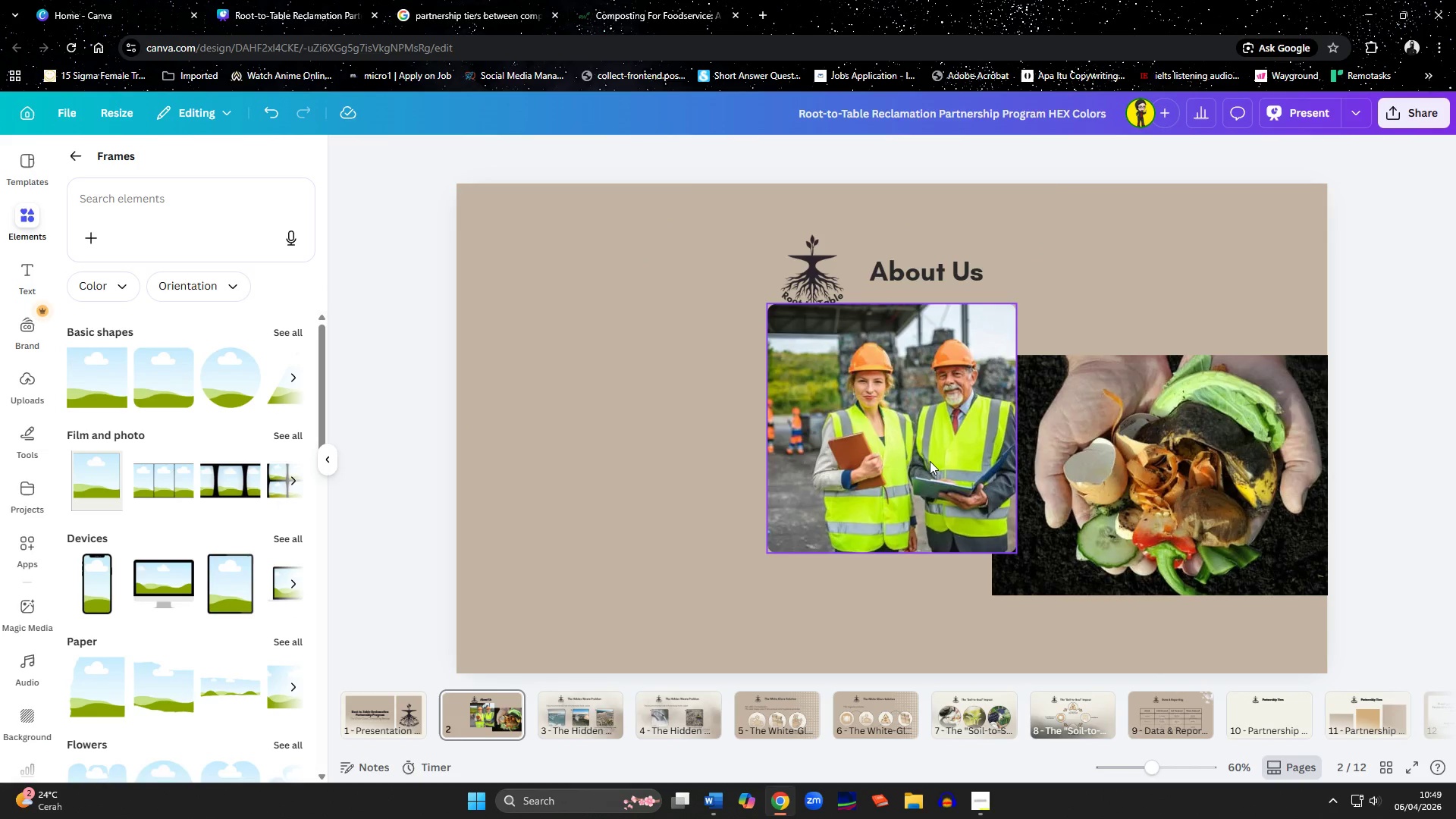 
double_click([929, 461])
 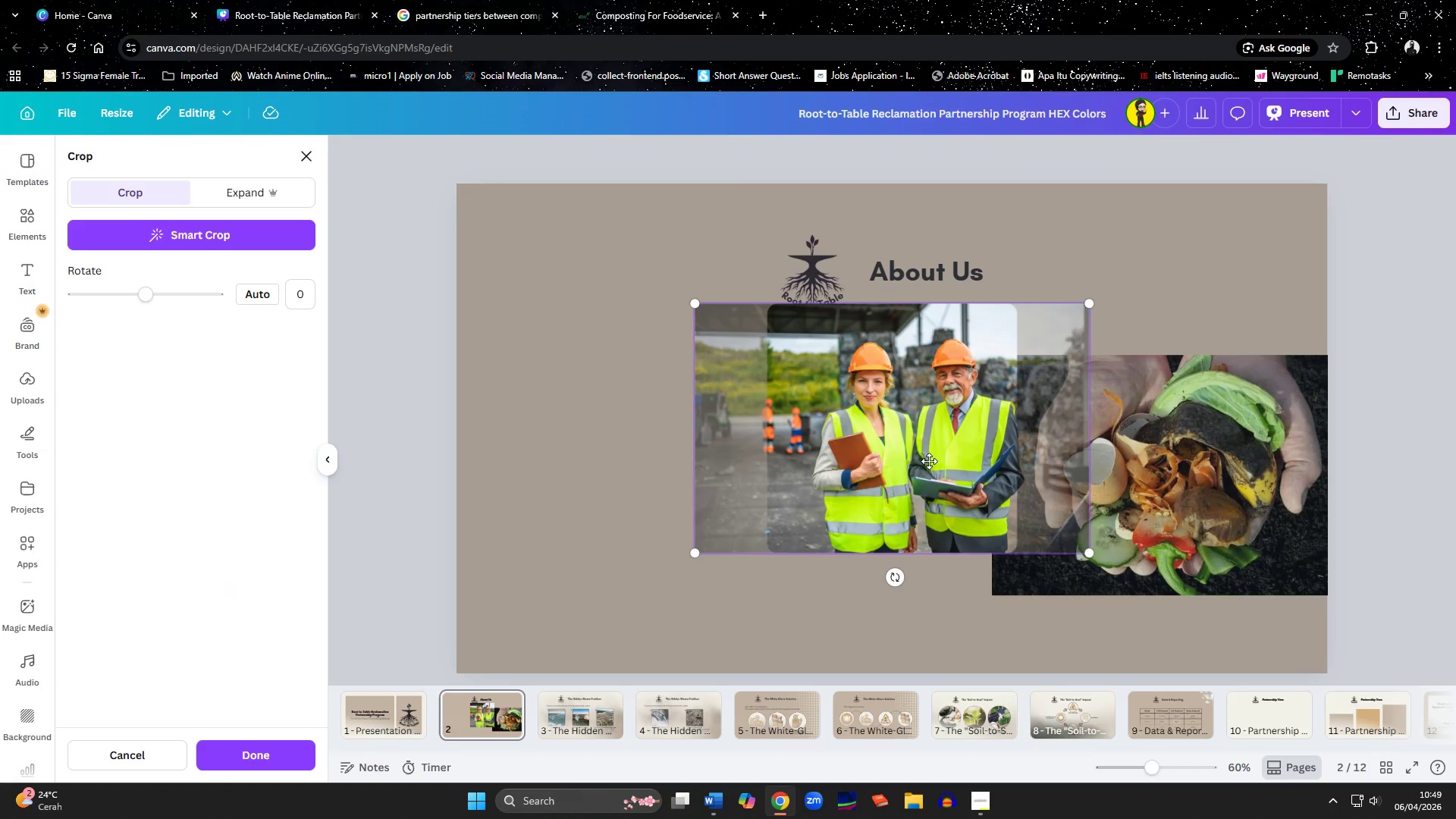 
left_click_drag(start_coordinate=[929, 461], to_coordinate=[886, 457])
 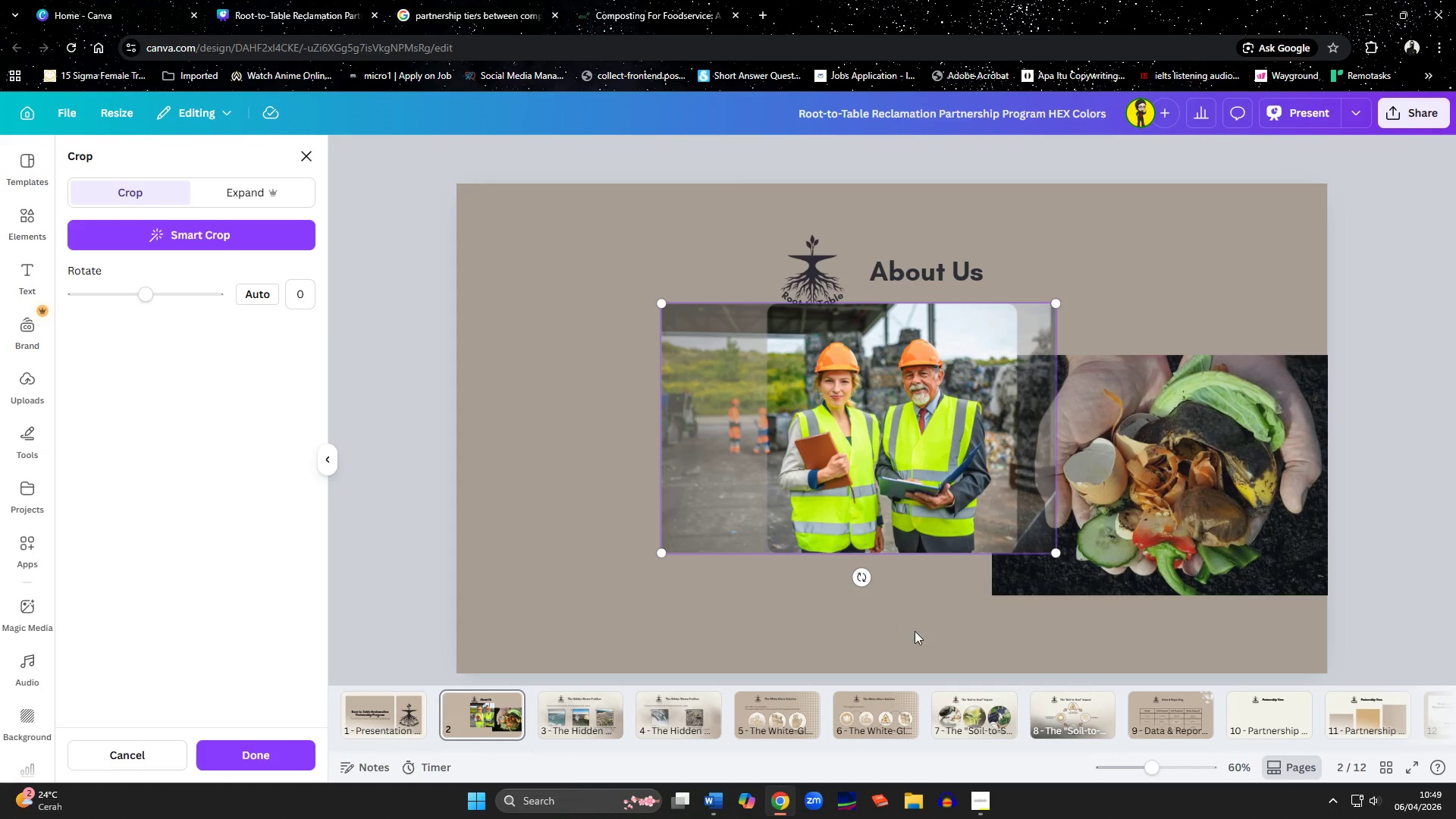 
left_click([934, 639])
 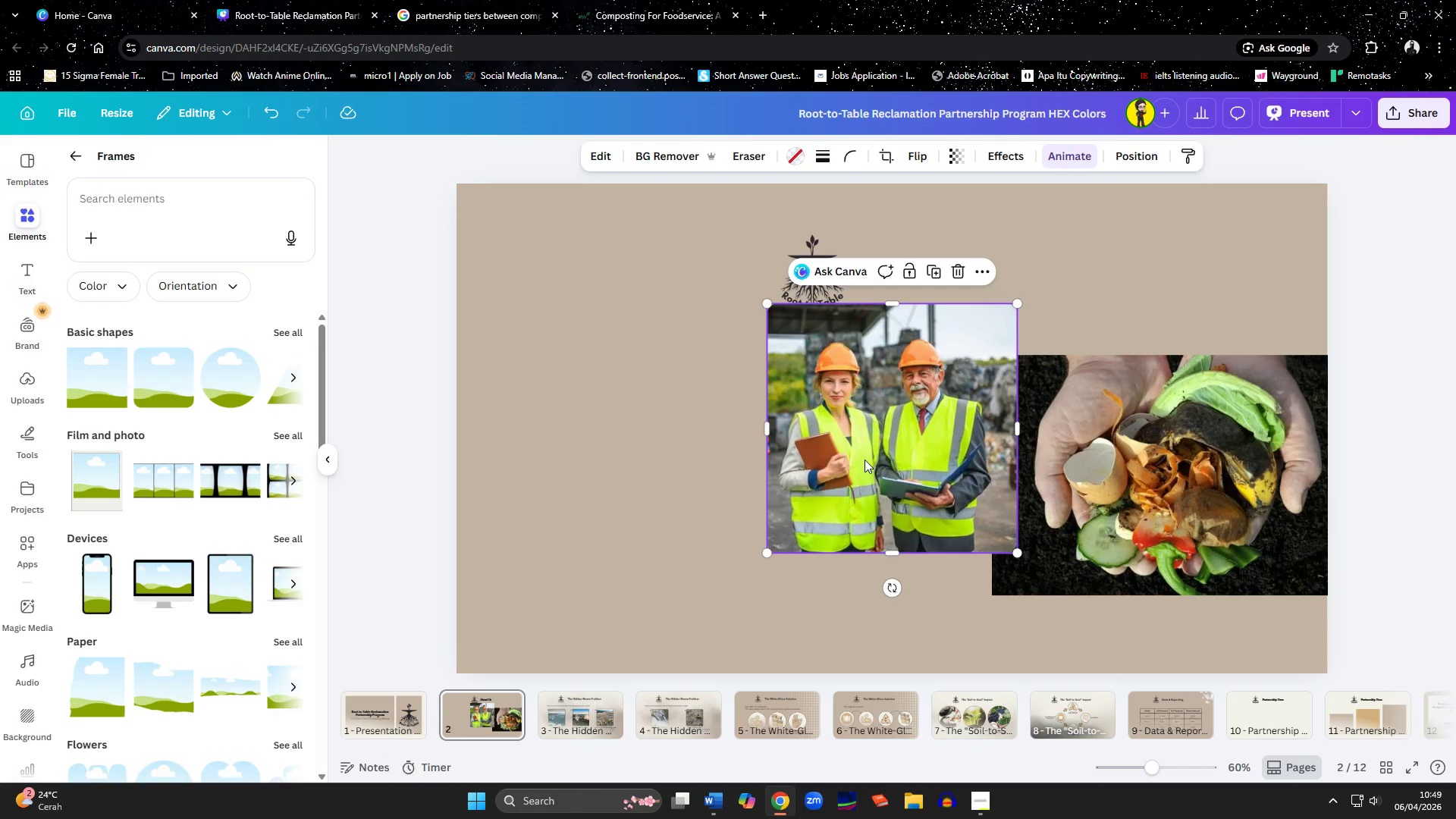 
left_click_drag(start_coordinate=[864, 460], to_coordinate=[551, 520])
 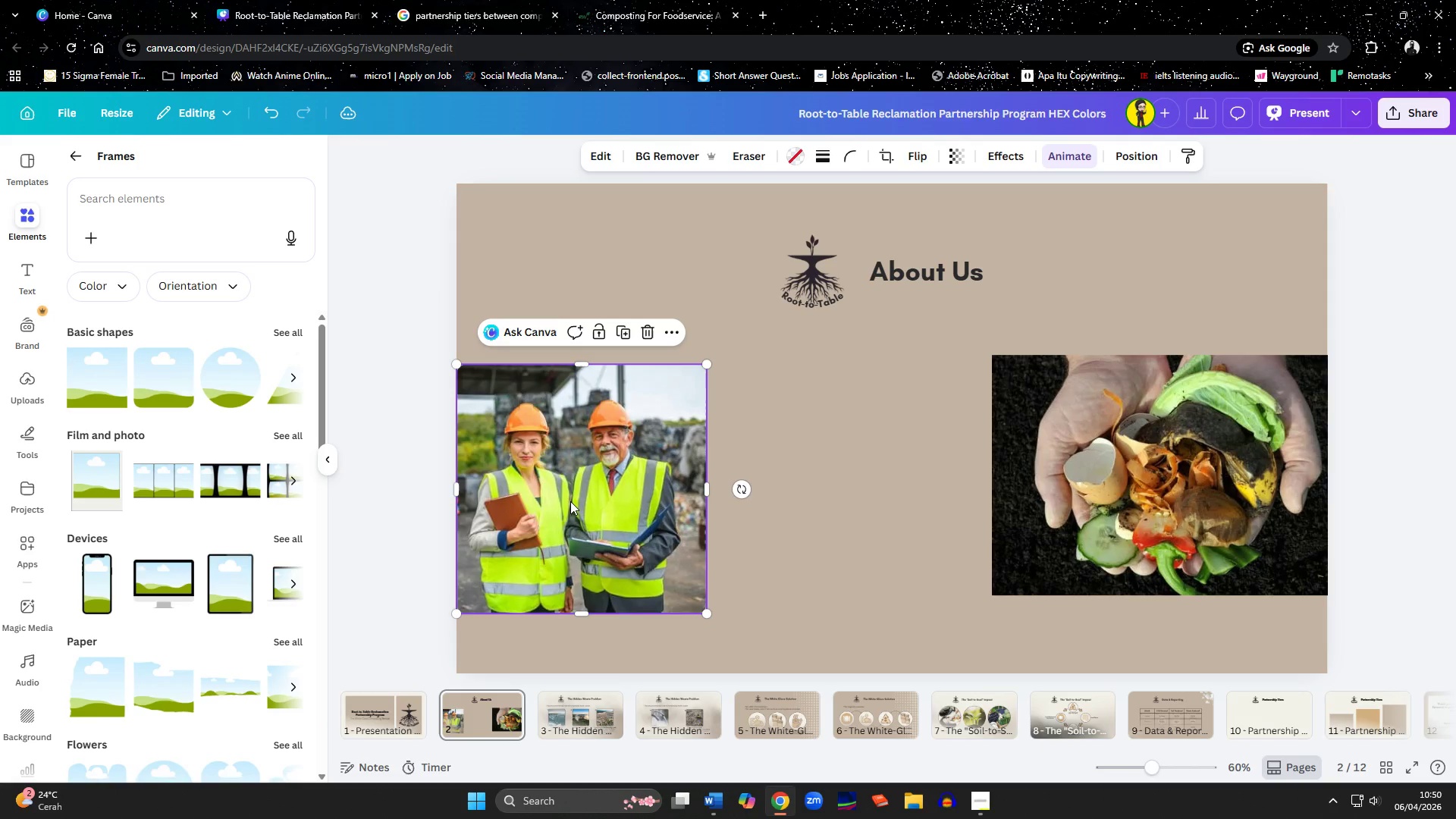 
double_click([570, 501])
 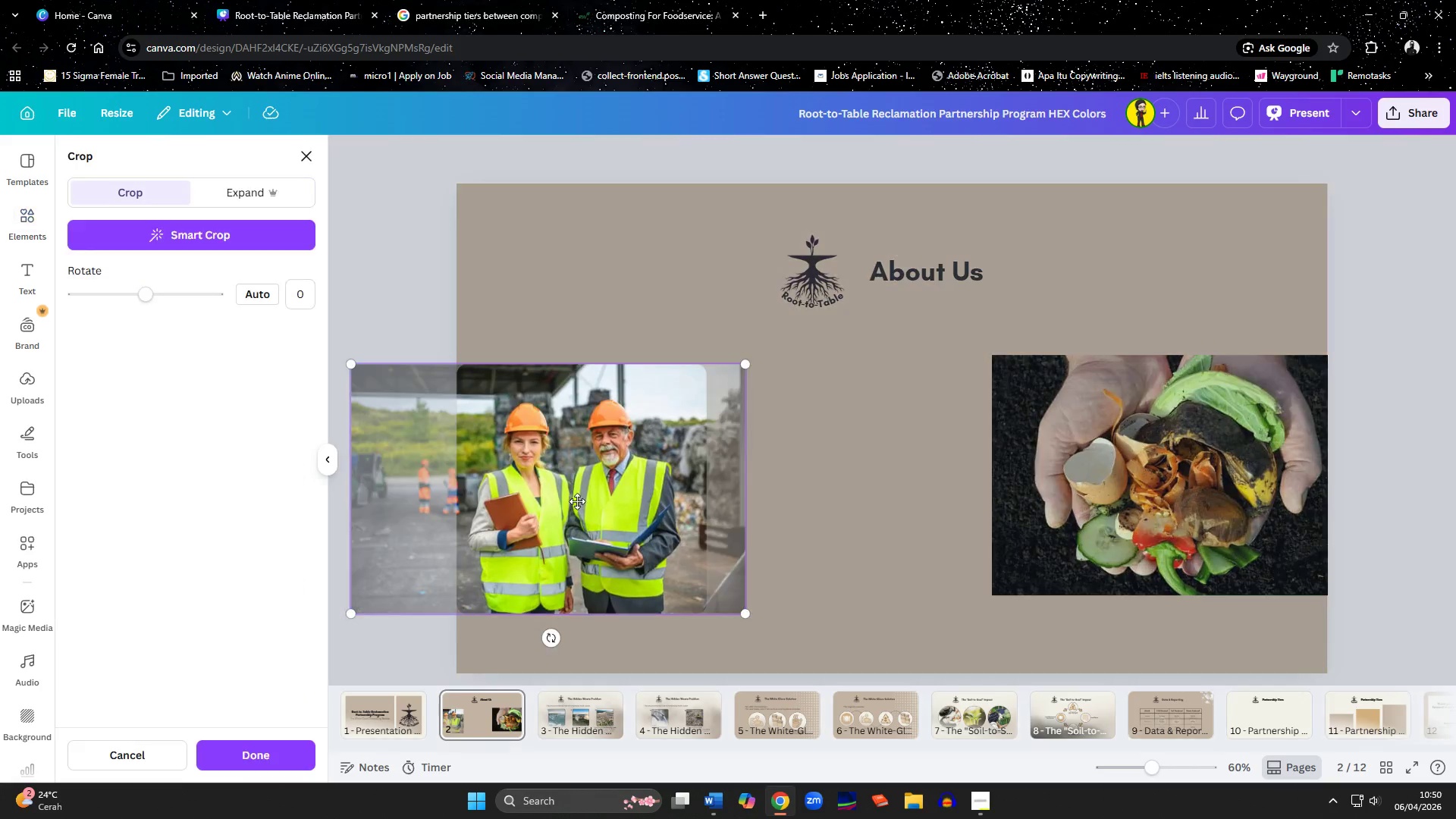 
left_click_drag(start_coordinate=[581, 503], to_coordinate=[627, 503])
 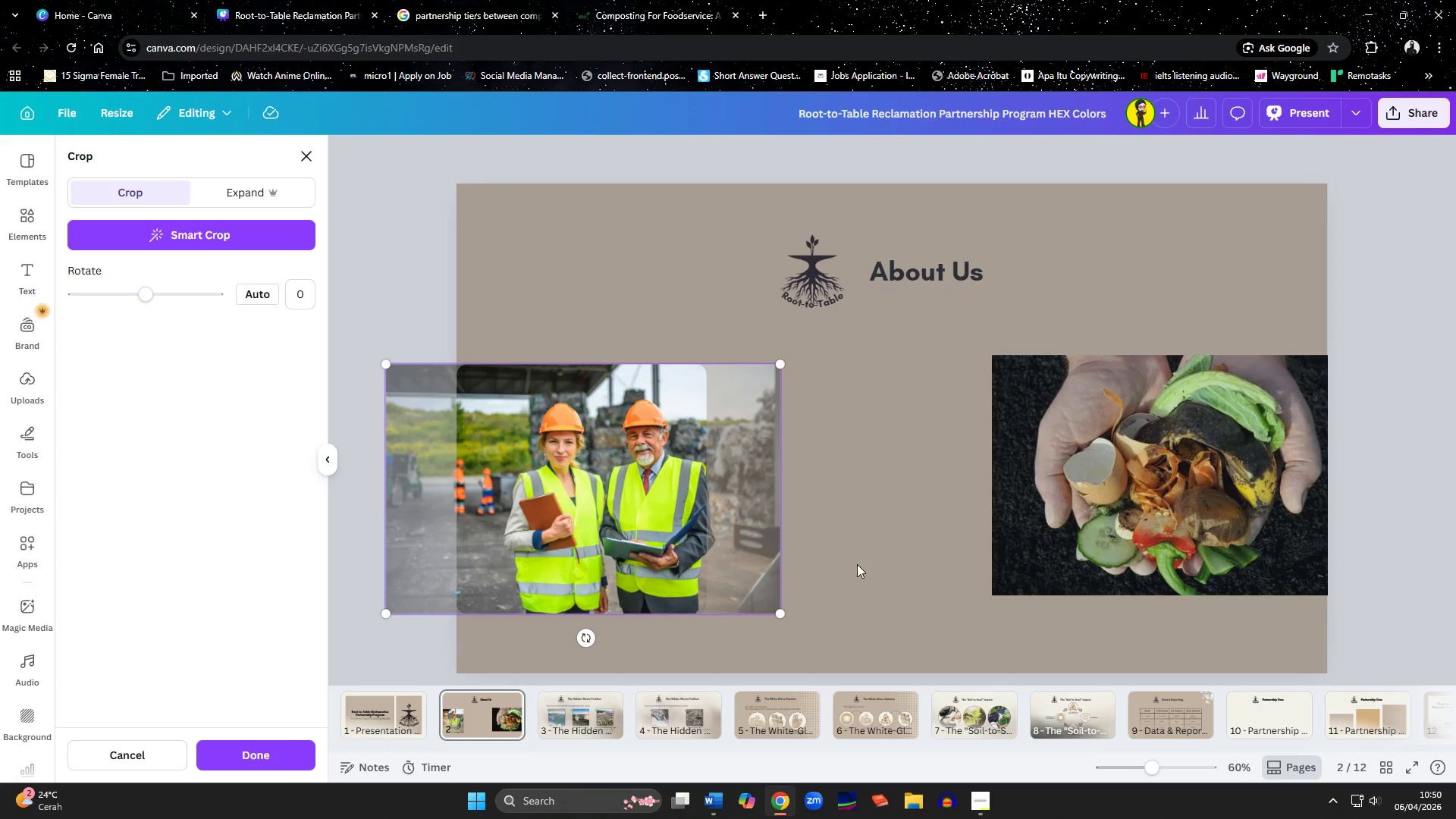 
left_click([857, 564])
 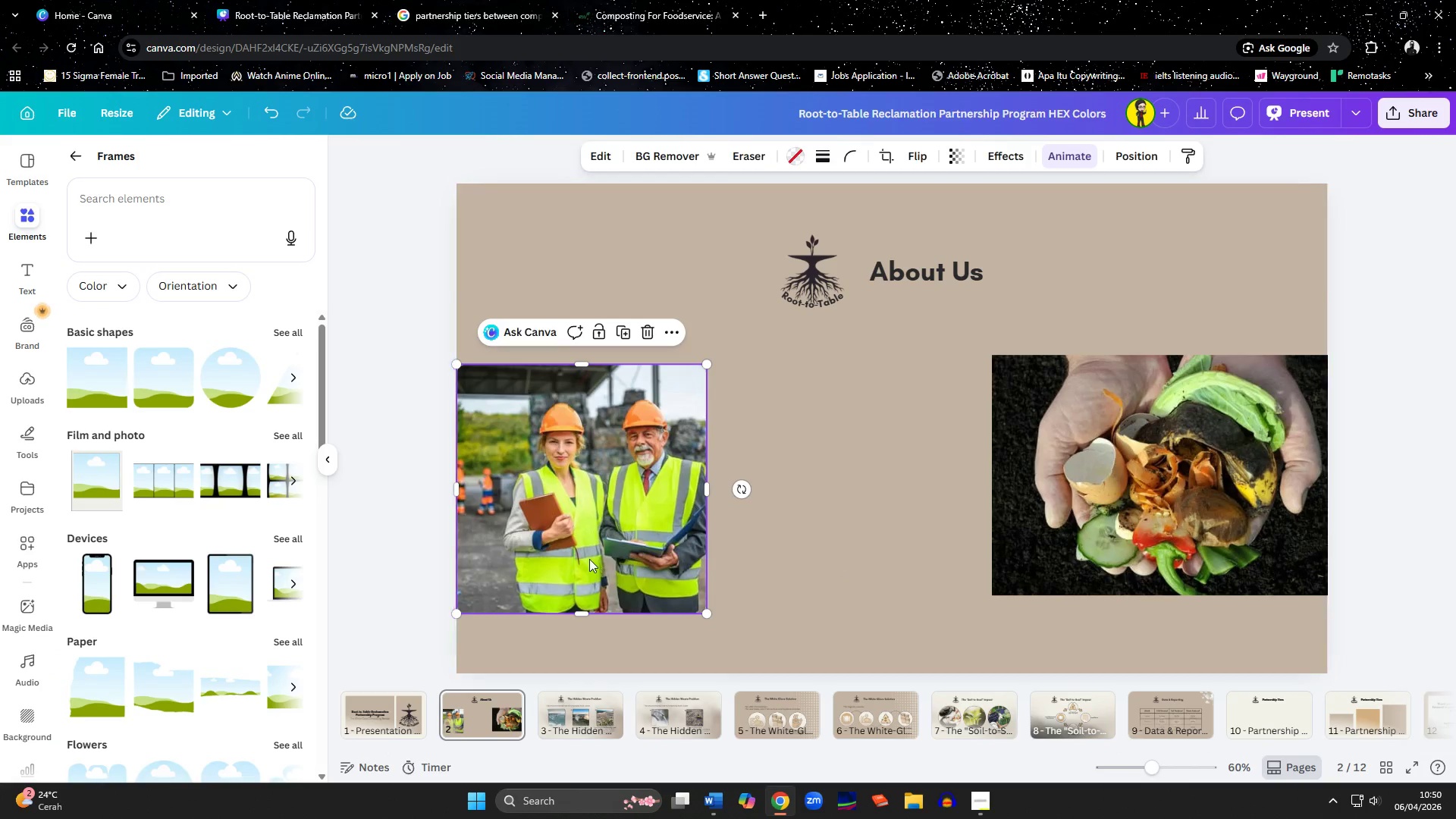 
left_click_drag(start_coordinate=[586, 558], to_coordinate=[539, 522])
 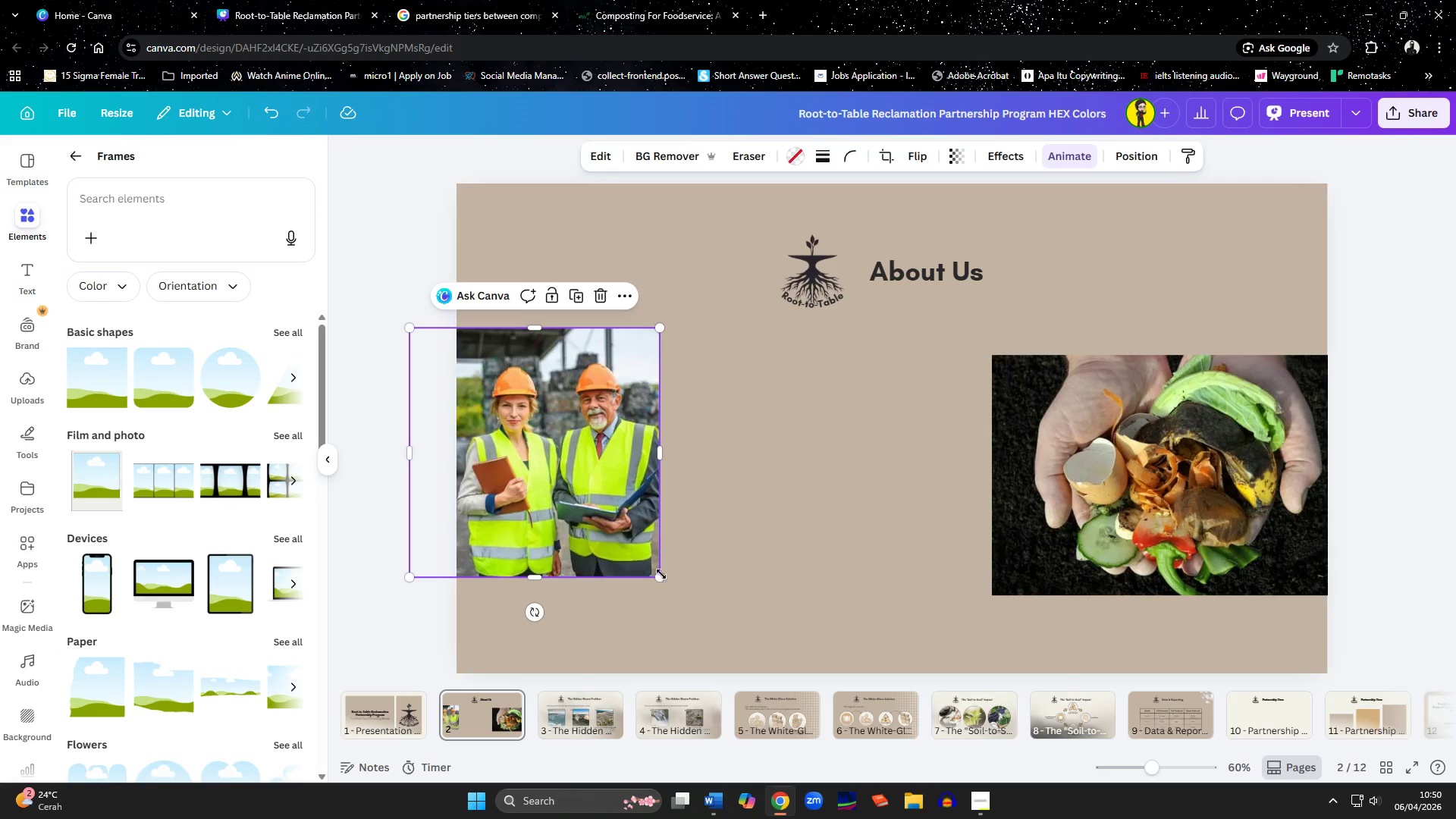 
left_click_drag(start_coordinate=[659, 573], to_coordinate=[729, 698])
 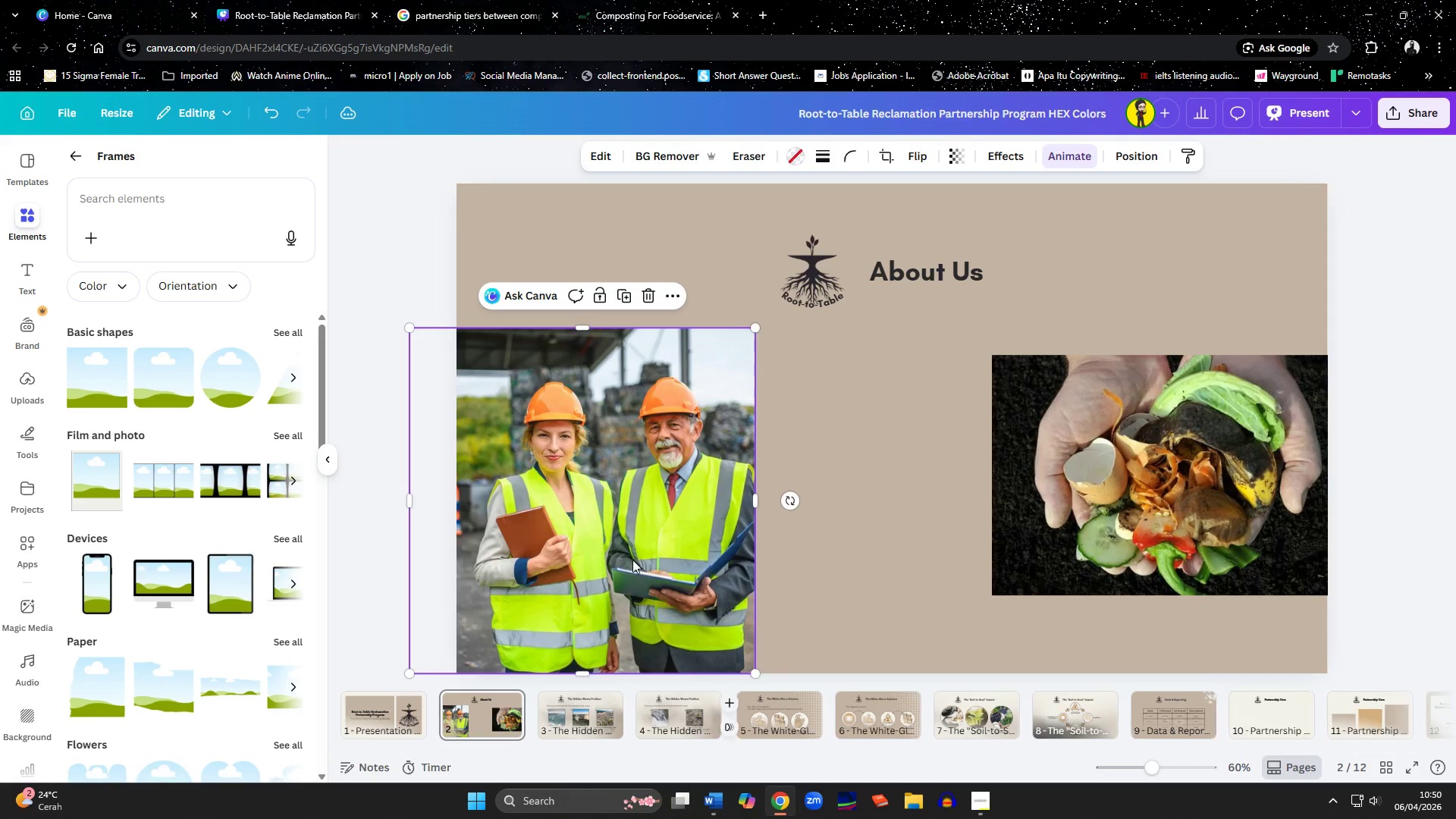 
left_click_drag(start_coordinate=[631, 559], to_coordinate=[591, 554])
 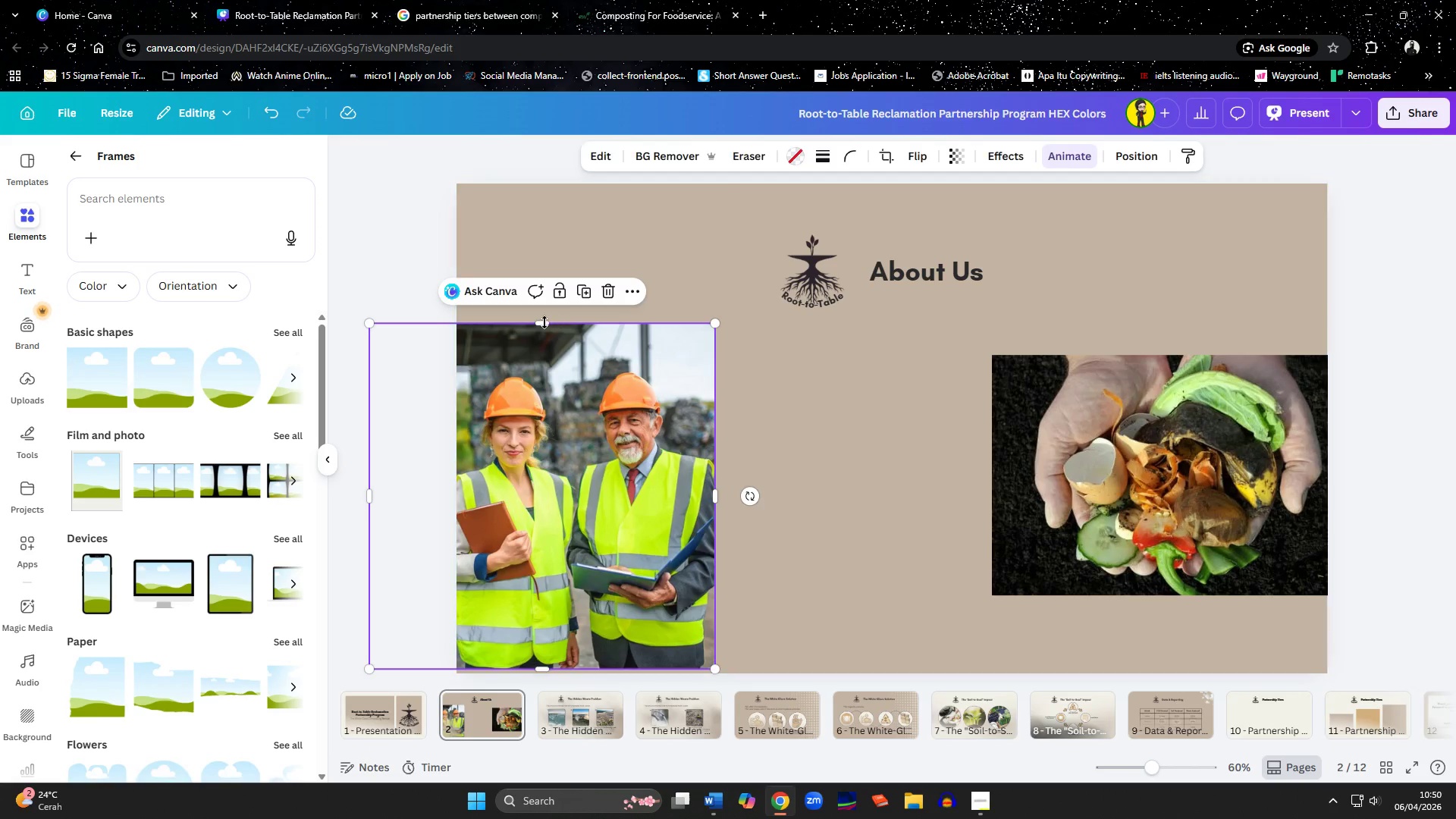 
left_click_drag(start_coordinate=[544, 322], to_coordinate=[554, 177])
 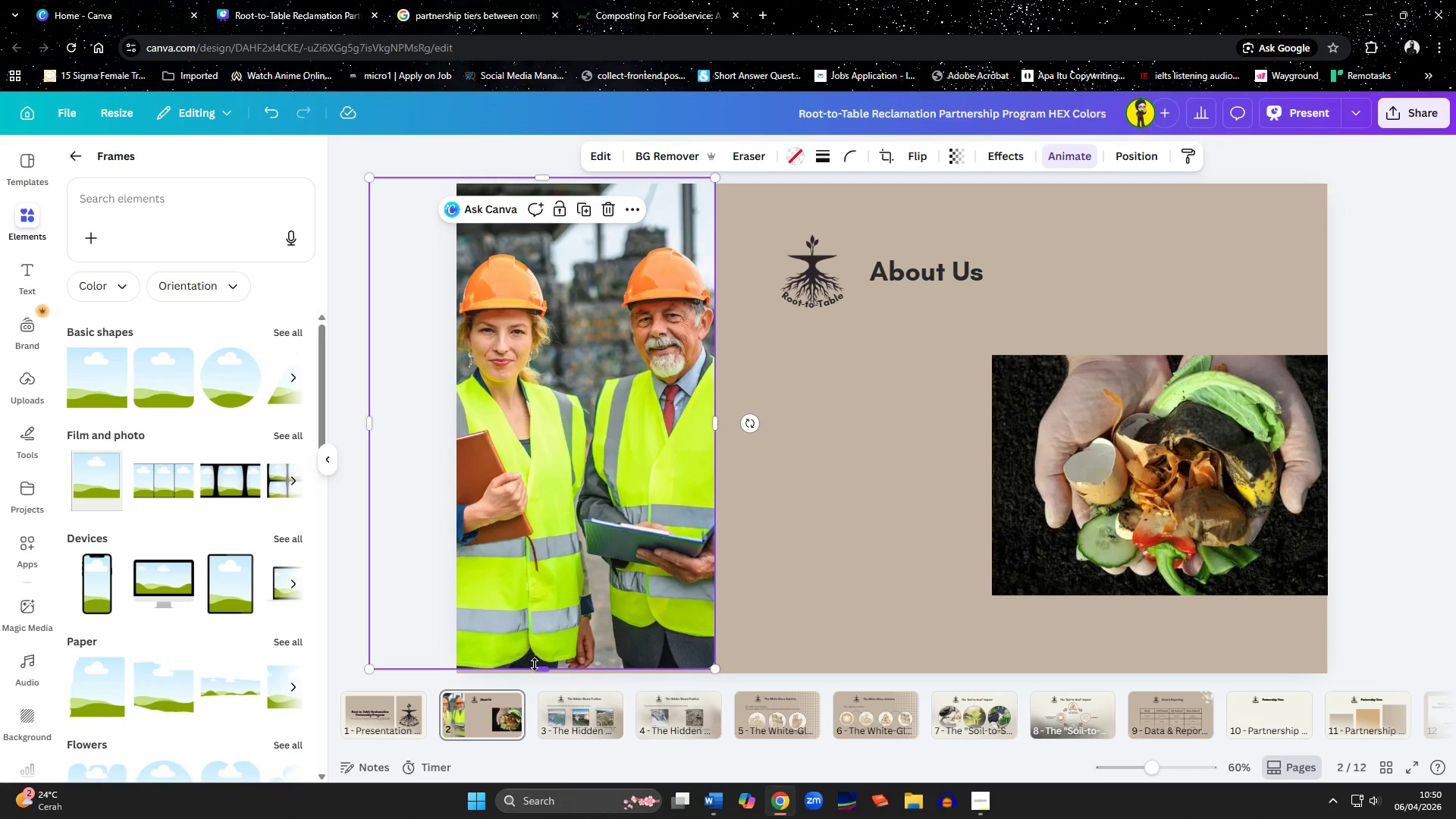 
left_click_drag(start_coordinate=[540, 666], to_coordinate=[541, 676])
 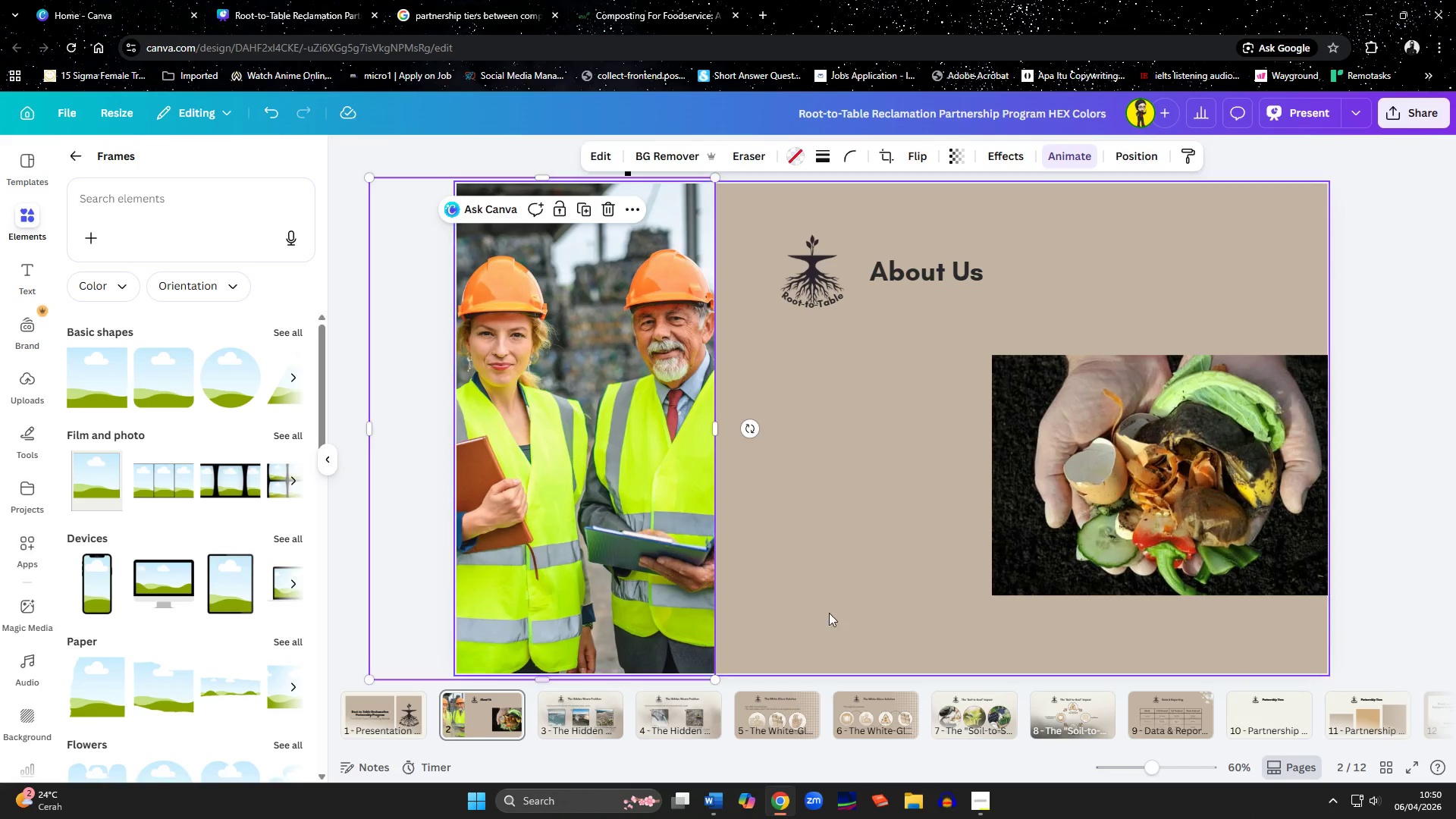 
left_click([840, 609])
 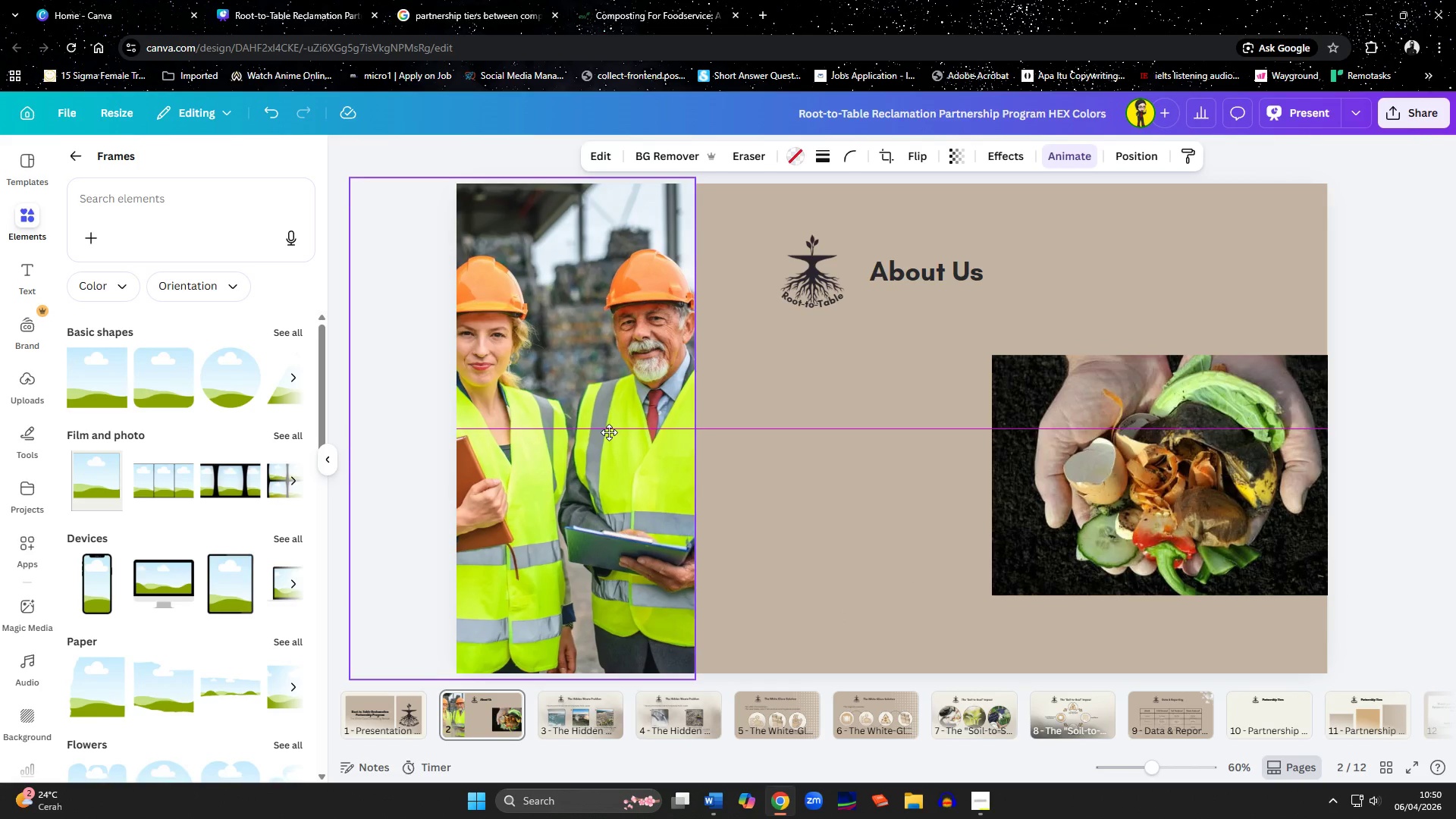 
double_click([626, 432])
 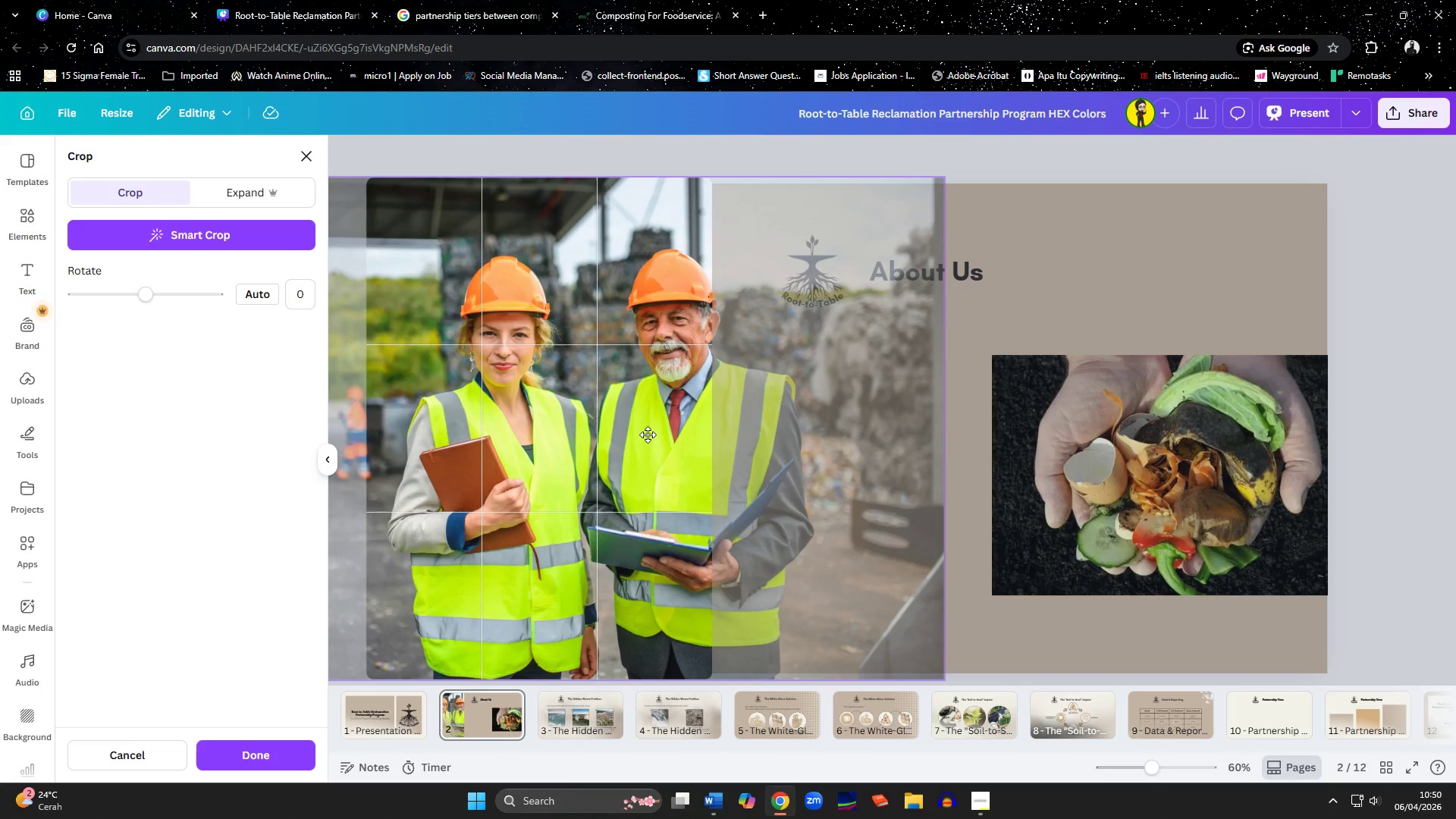 
wait(8.11)
 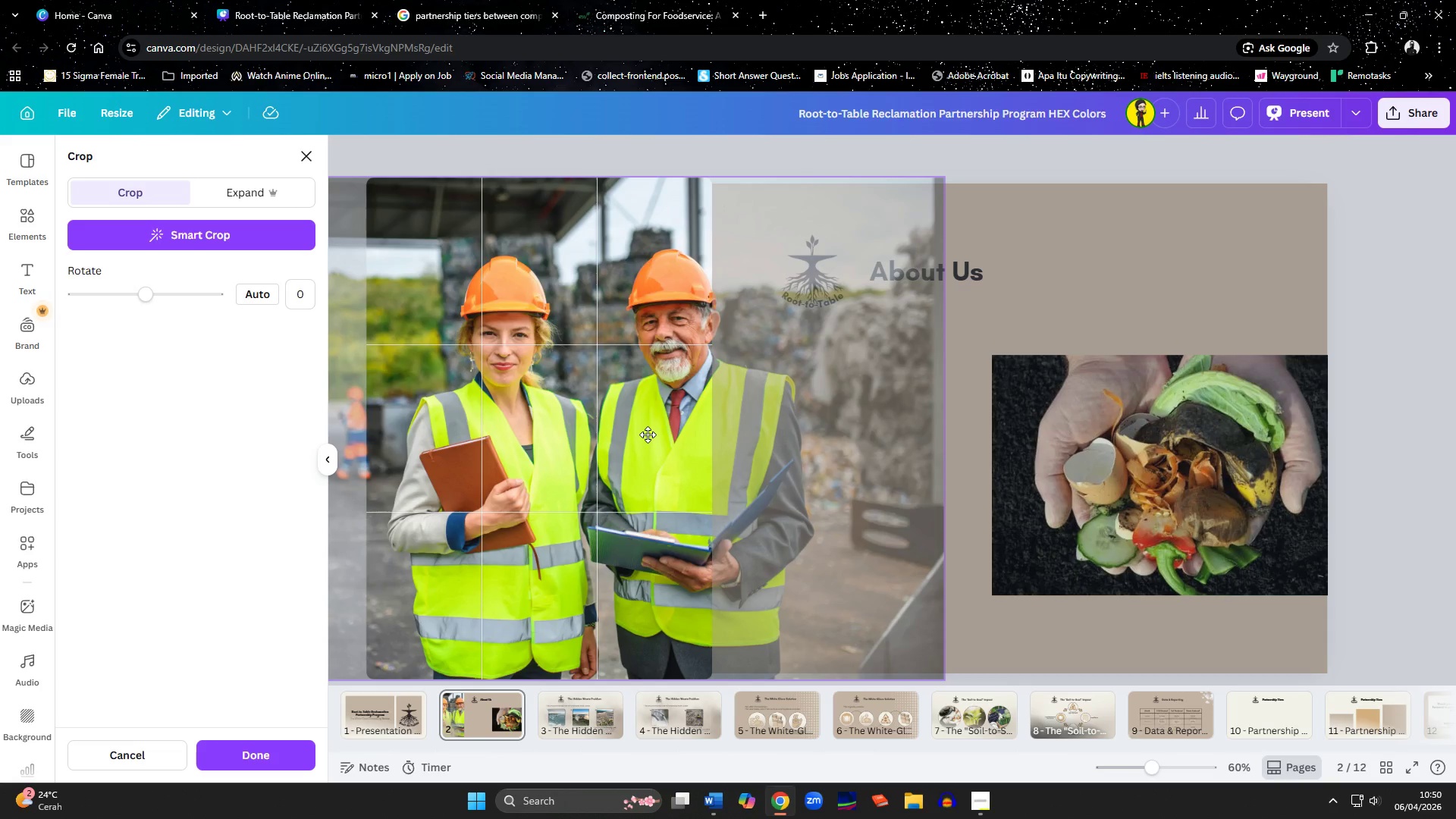 
left_click([965, 553])
 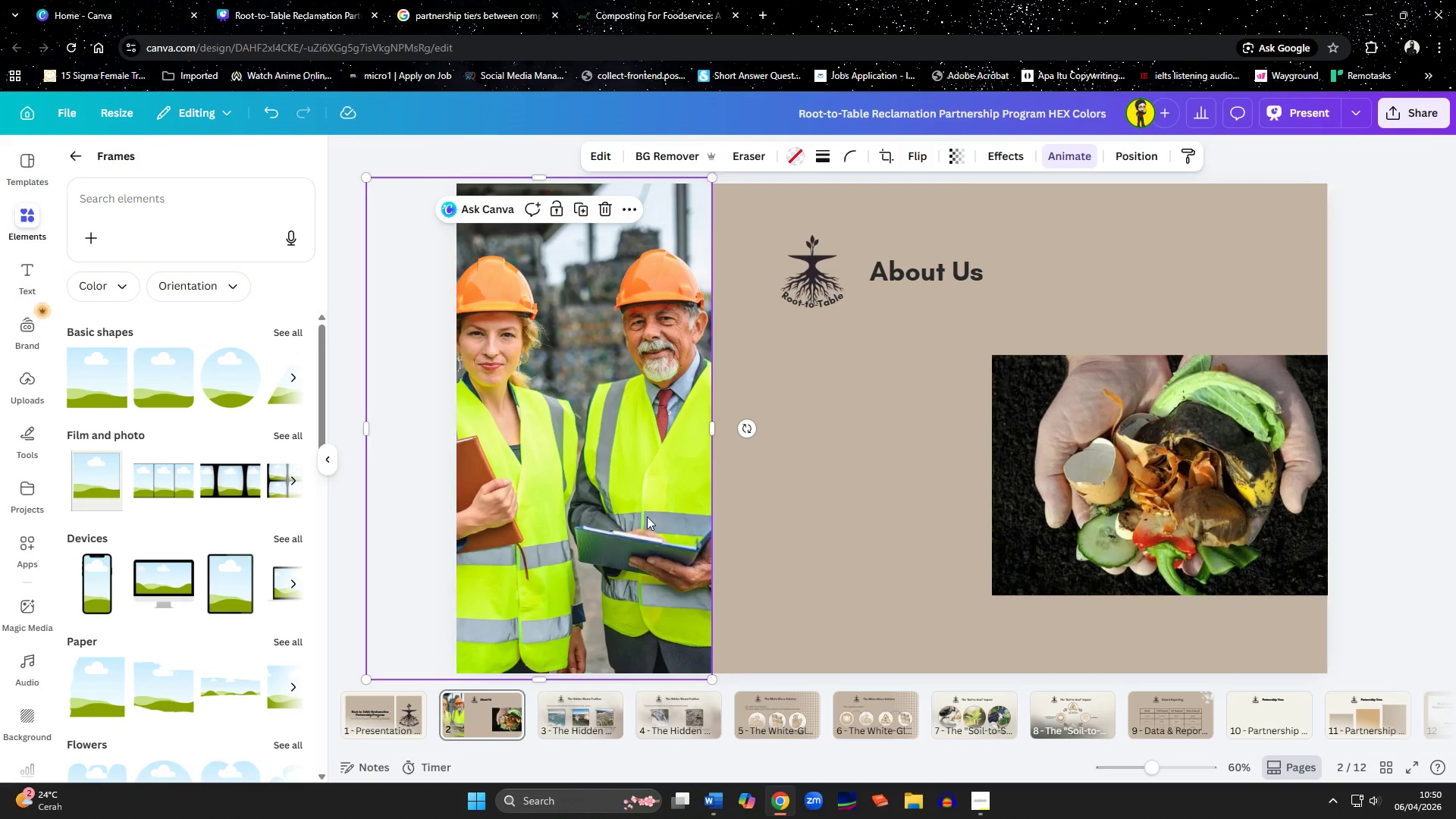 
left_click_drag(start_coordinate=[607, 516], to_coordinate=[614, 516])
 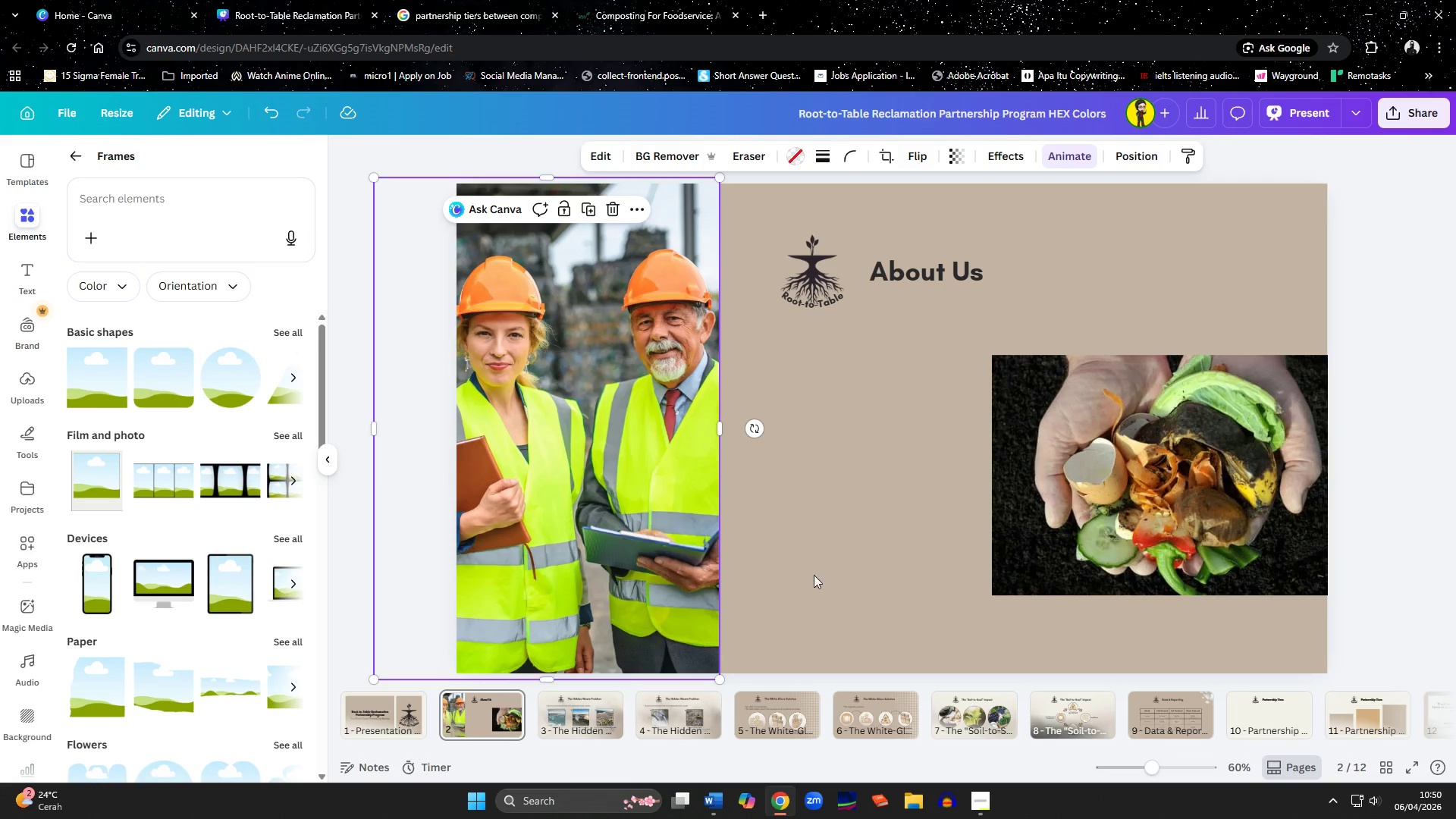 
left_click([830, 585])
 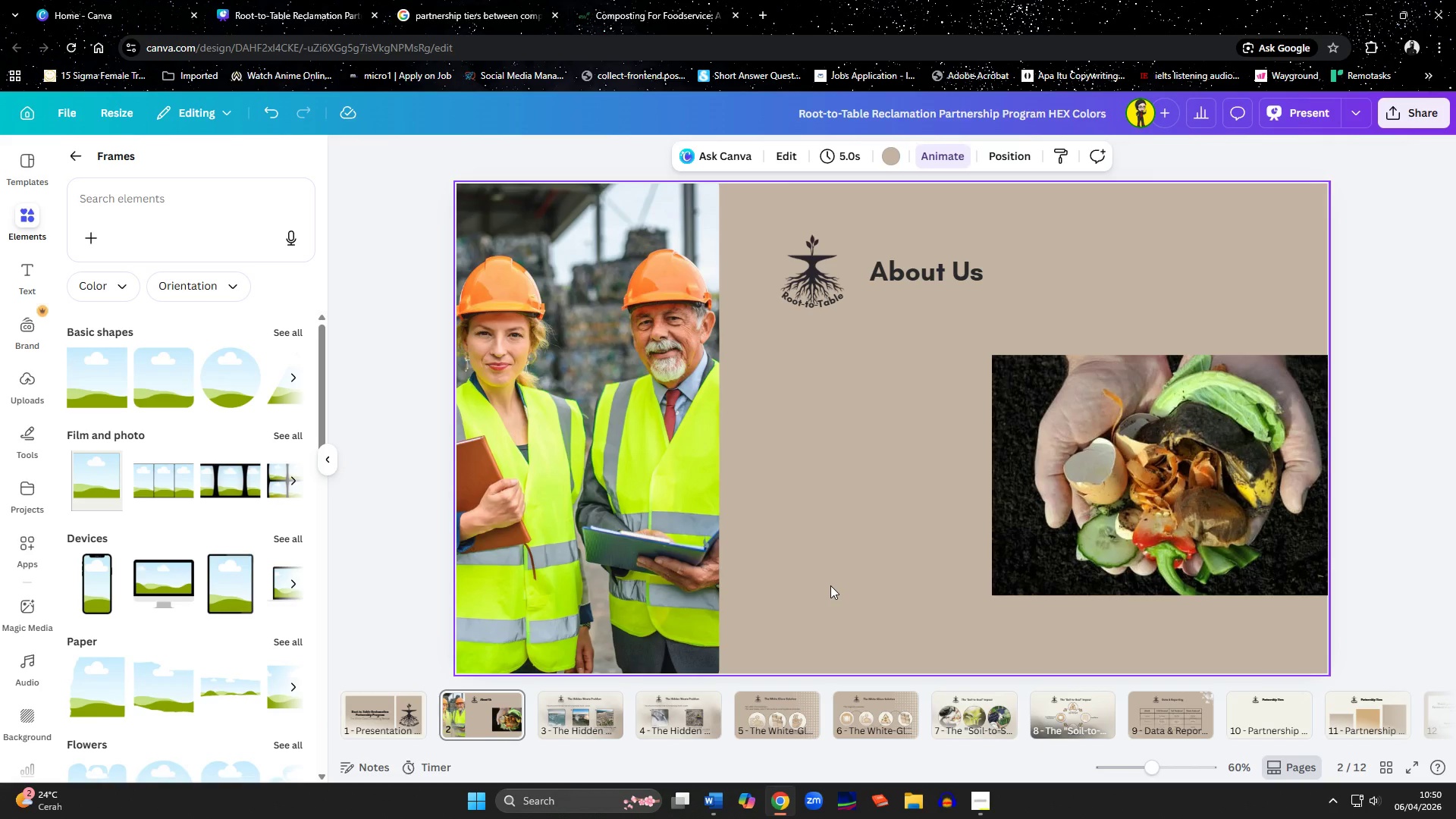 
left_click([666, 483])
 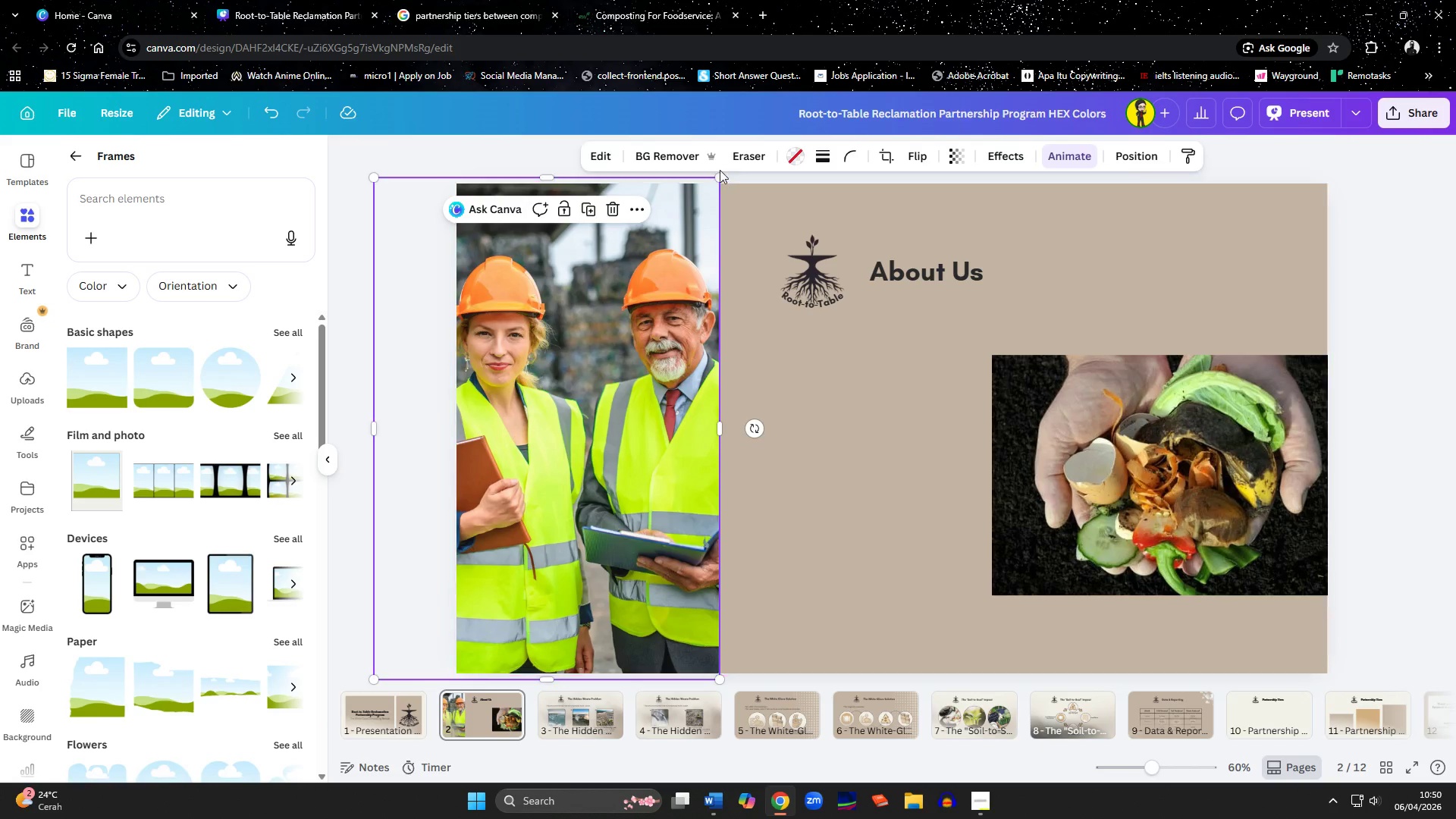 
left_click([718, 170])
 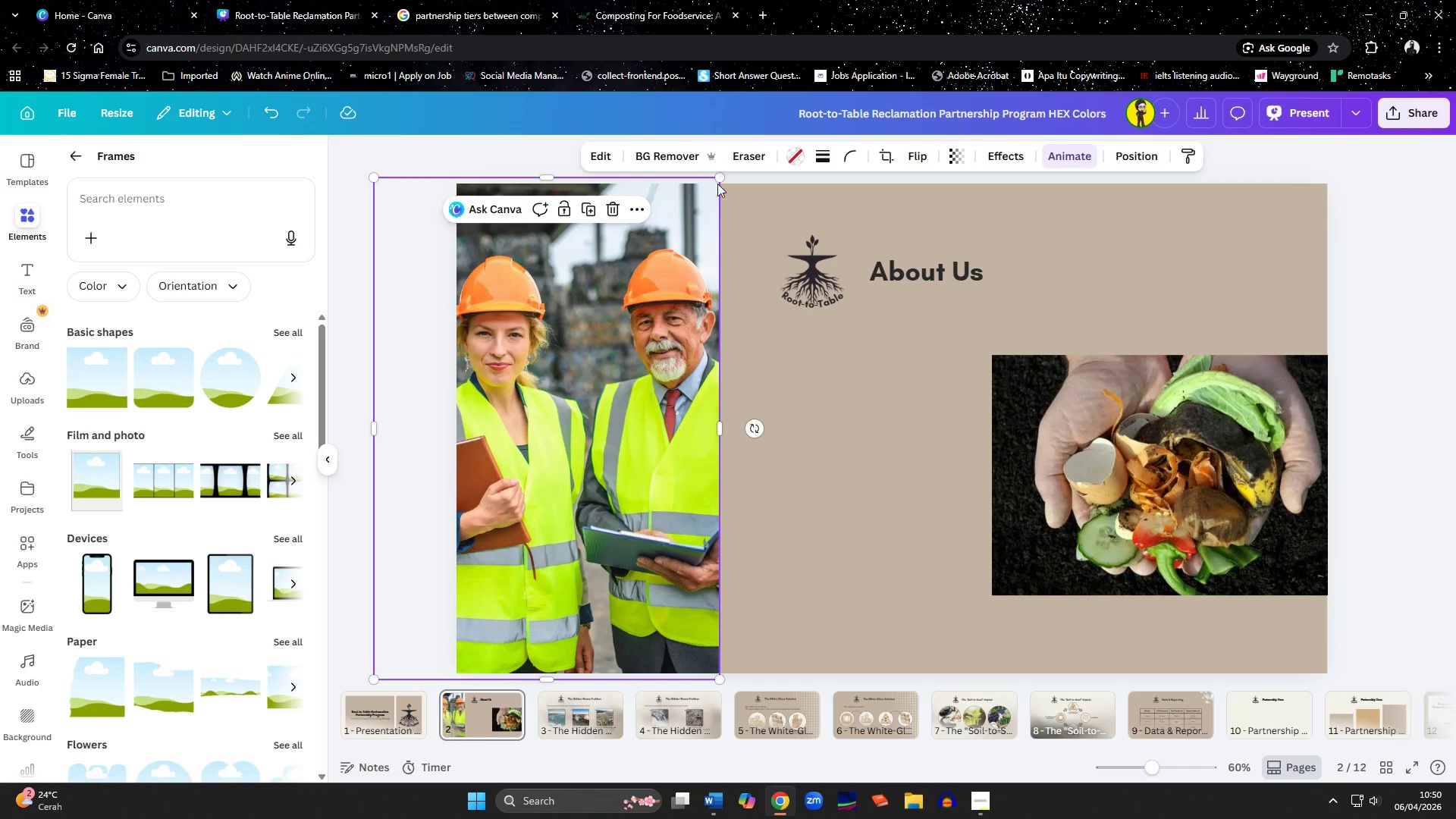 
left_click_drag(start_coordinate=[720, 182], to_coordinate=[654, 369])
 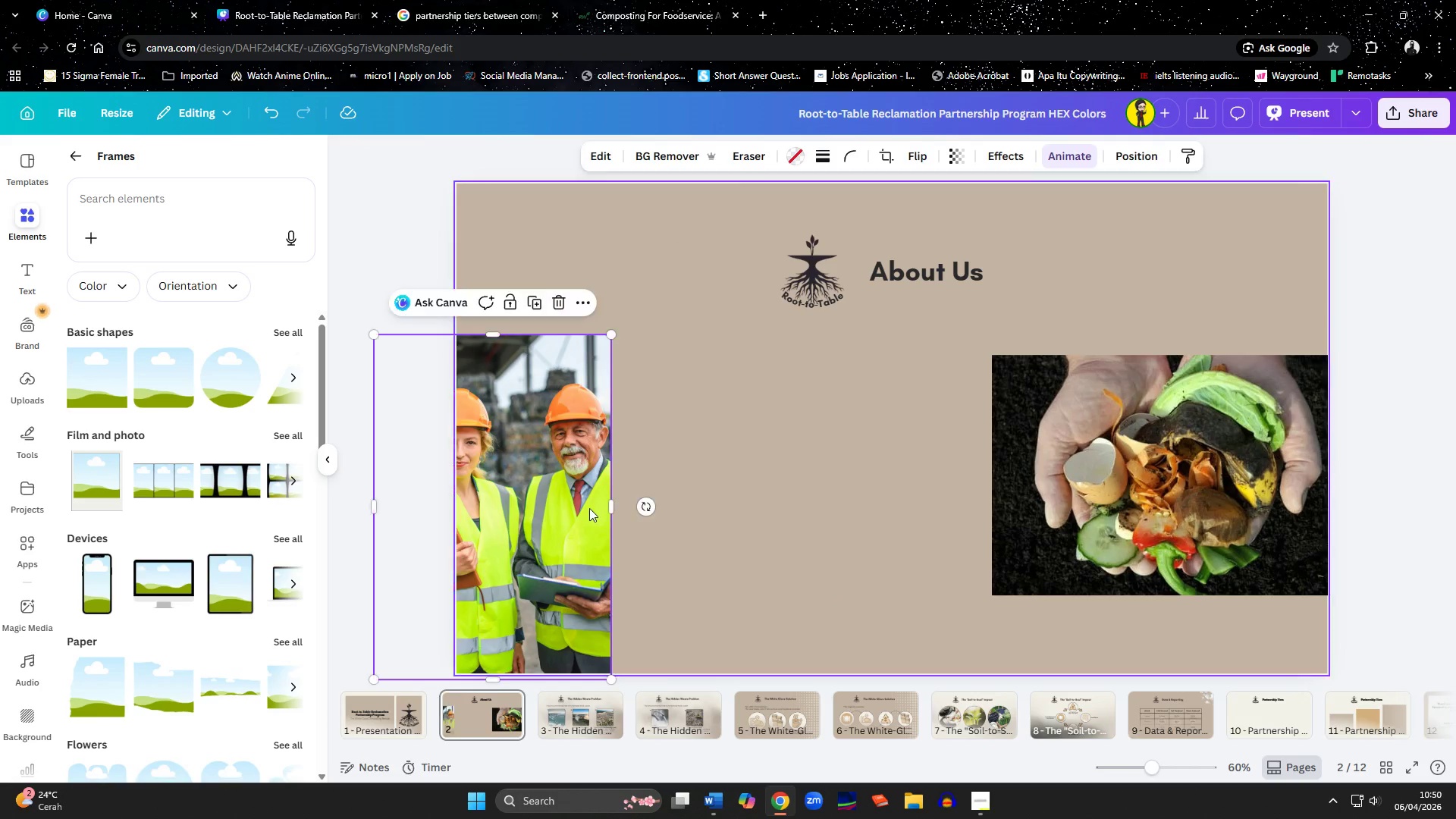 
left_click_drag(start_coordinate=[588, 513], to_coordinate=[684, 497])
 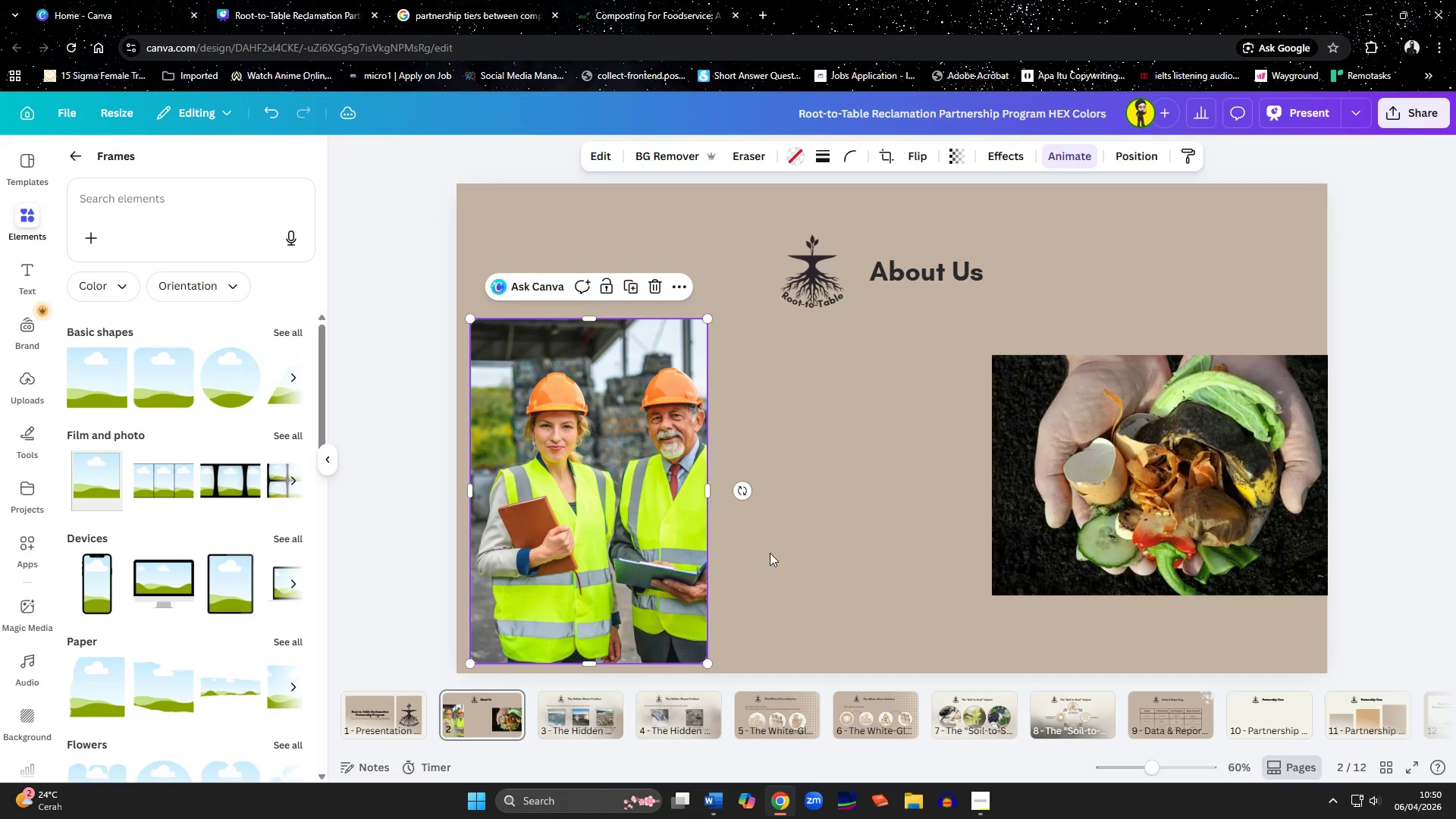 
left_click([795, 565])
 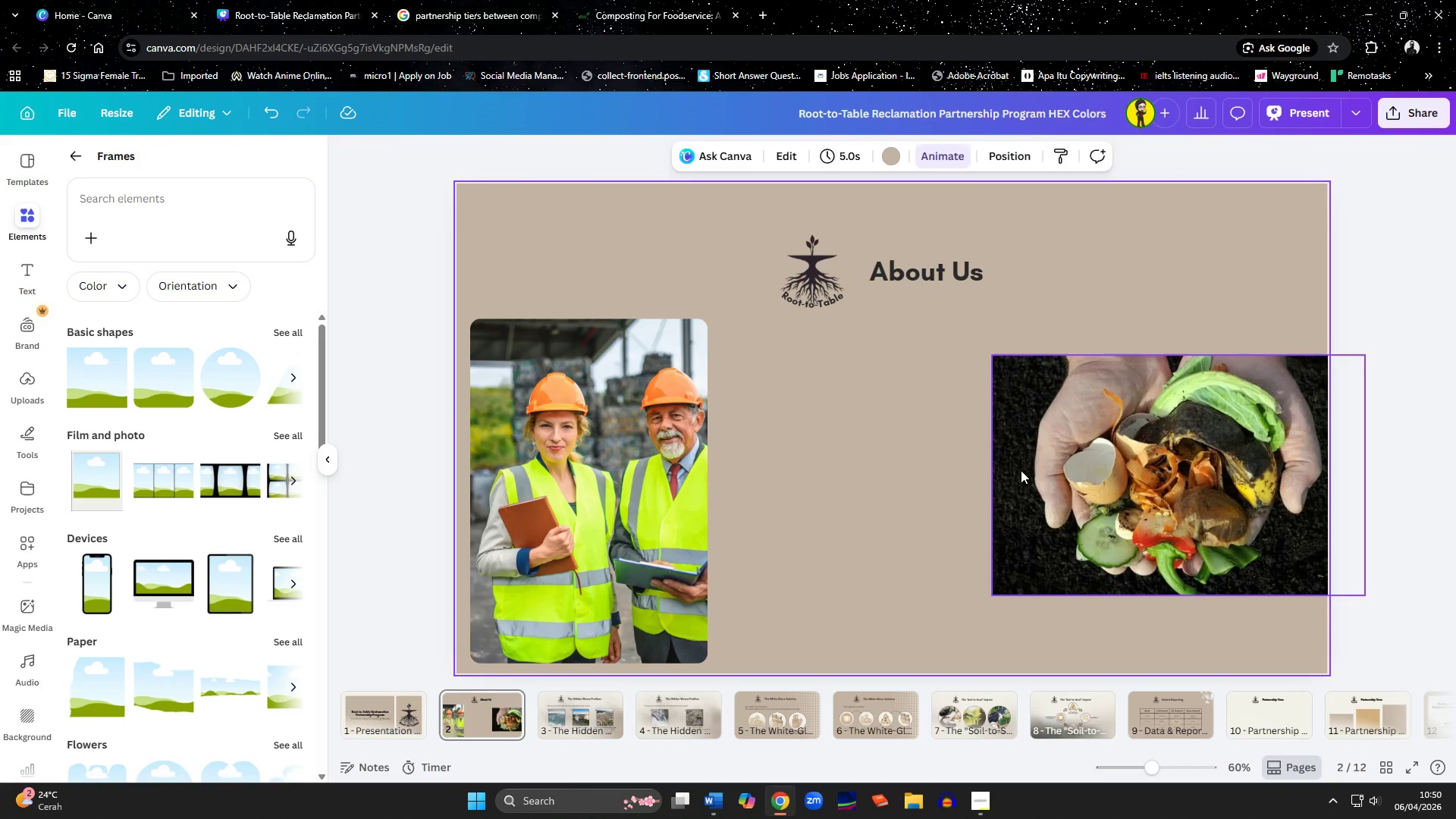 
double_click([557, 485])
 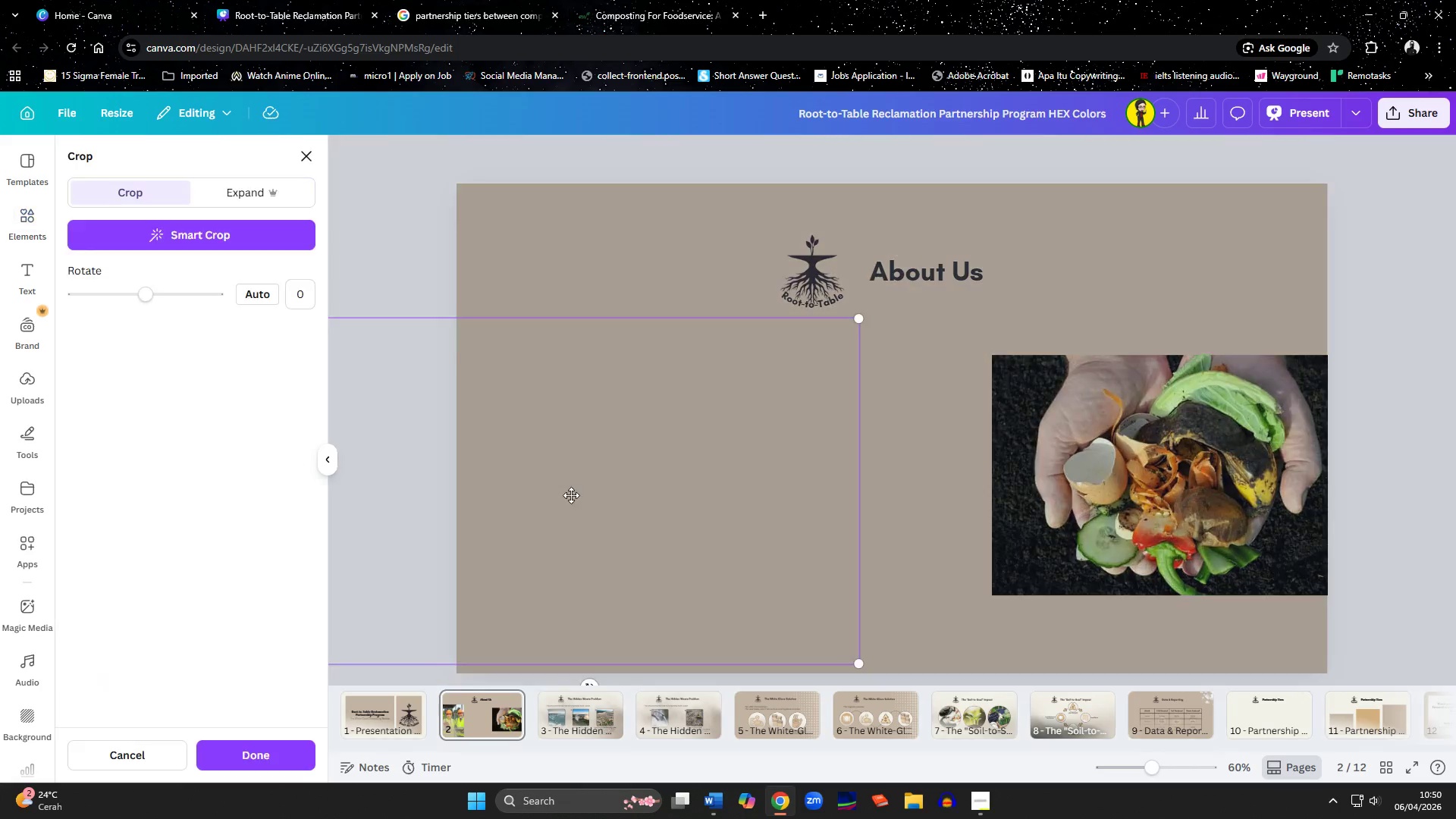 
left_click_drag(start_coordinate=[573, 497], to_coordinate=[537, 498])
 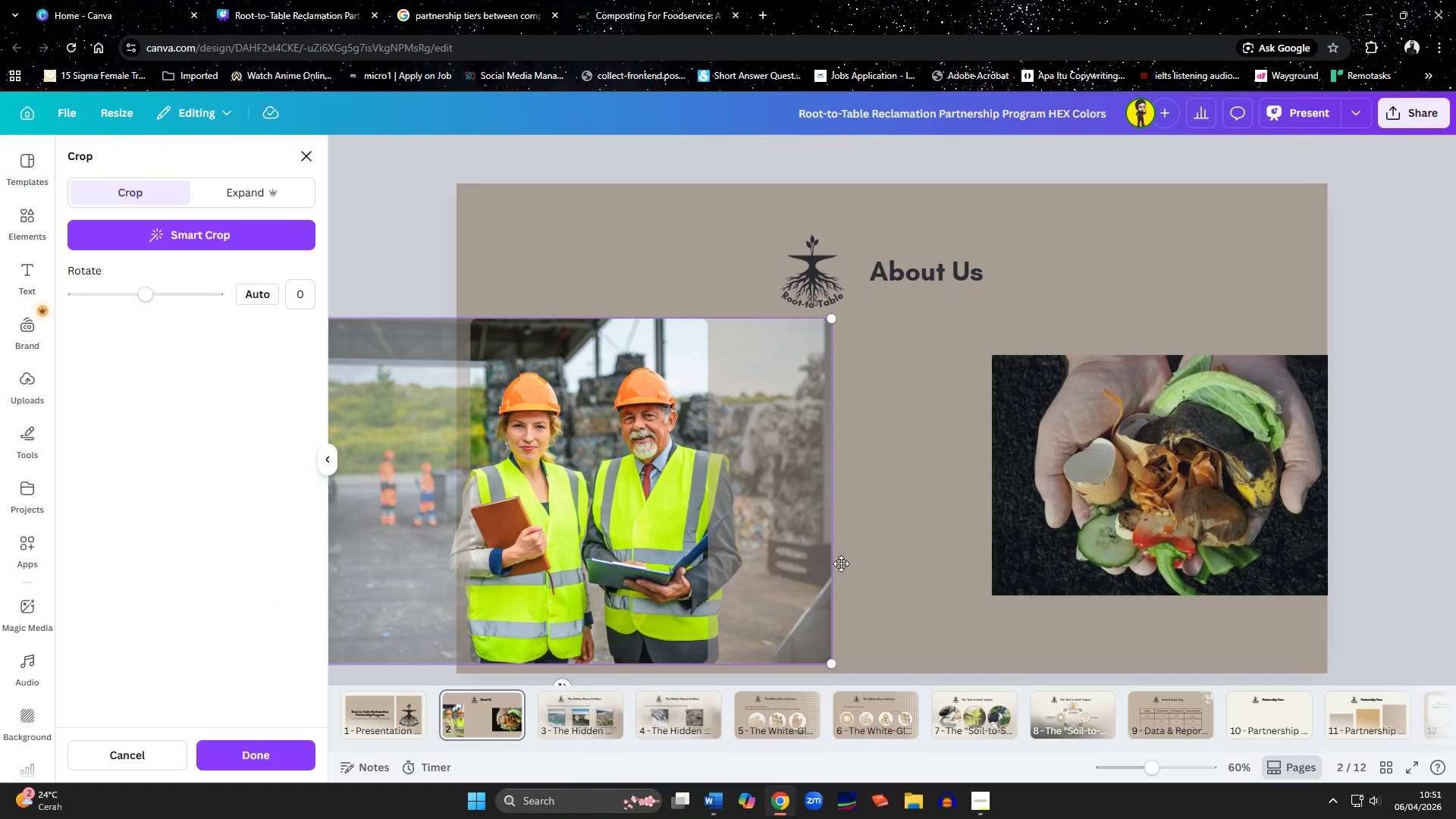 
left_click([860, 573])
 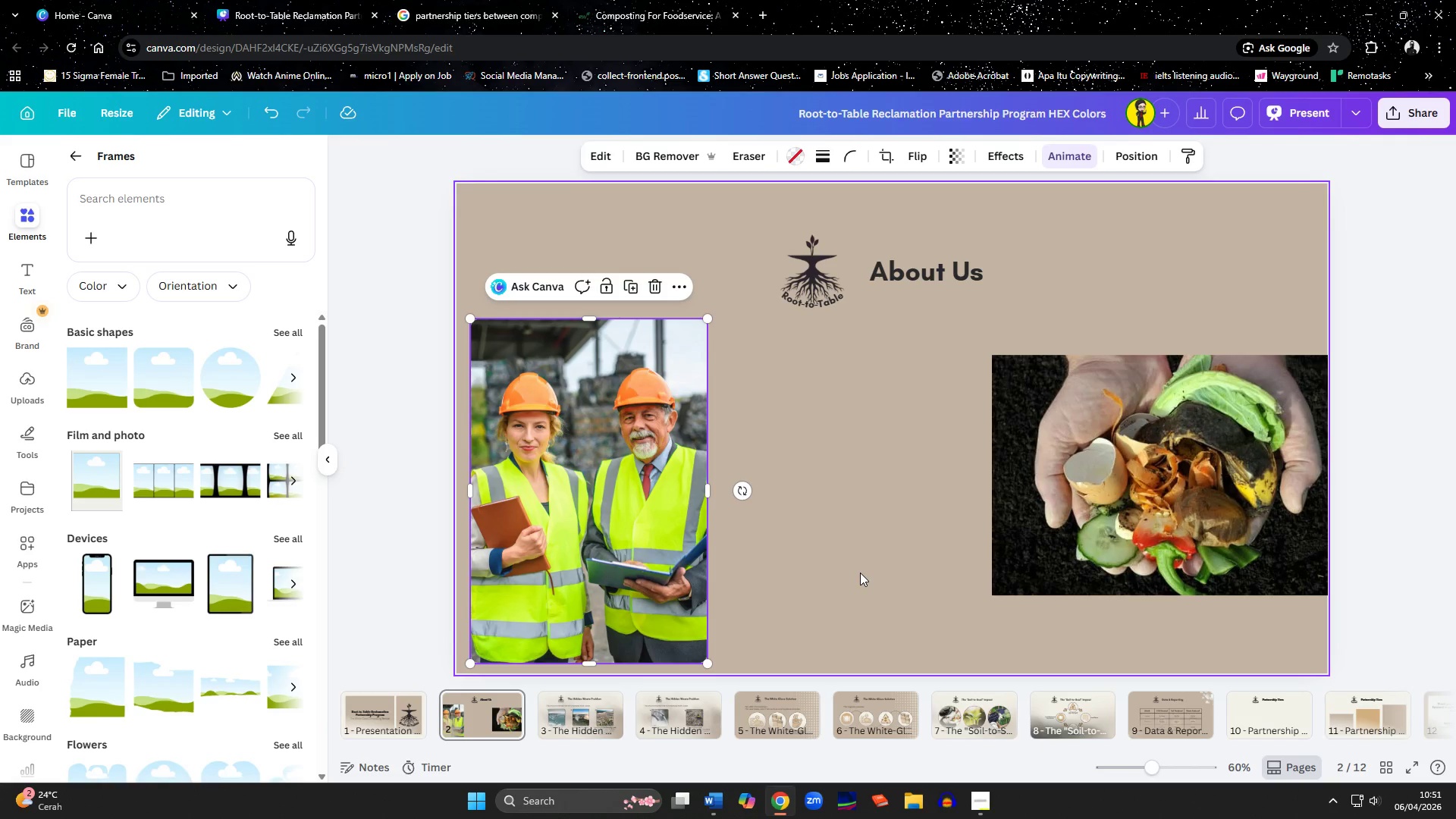 
left_click_drag(start_coordinate=[1109, 526], to_coordinate=[1117, 505])
 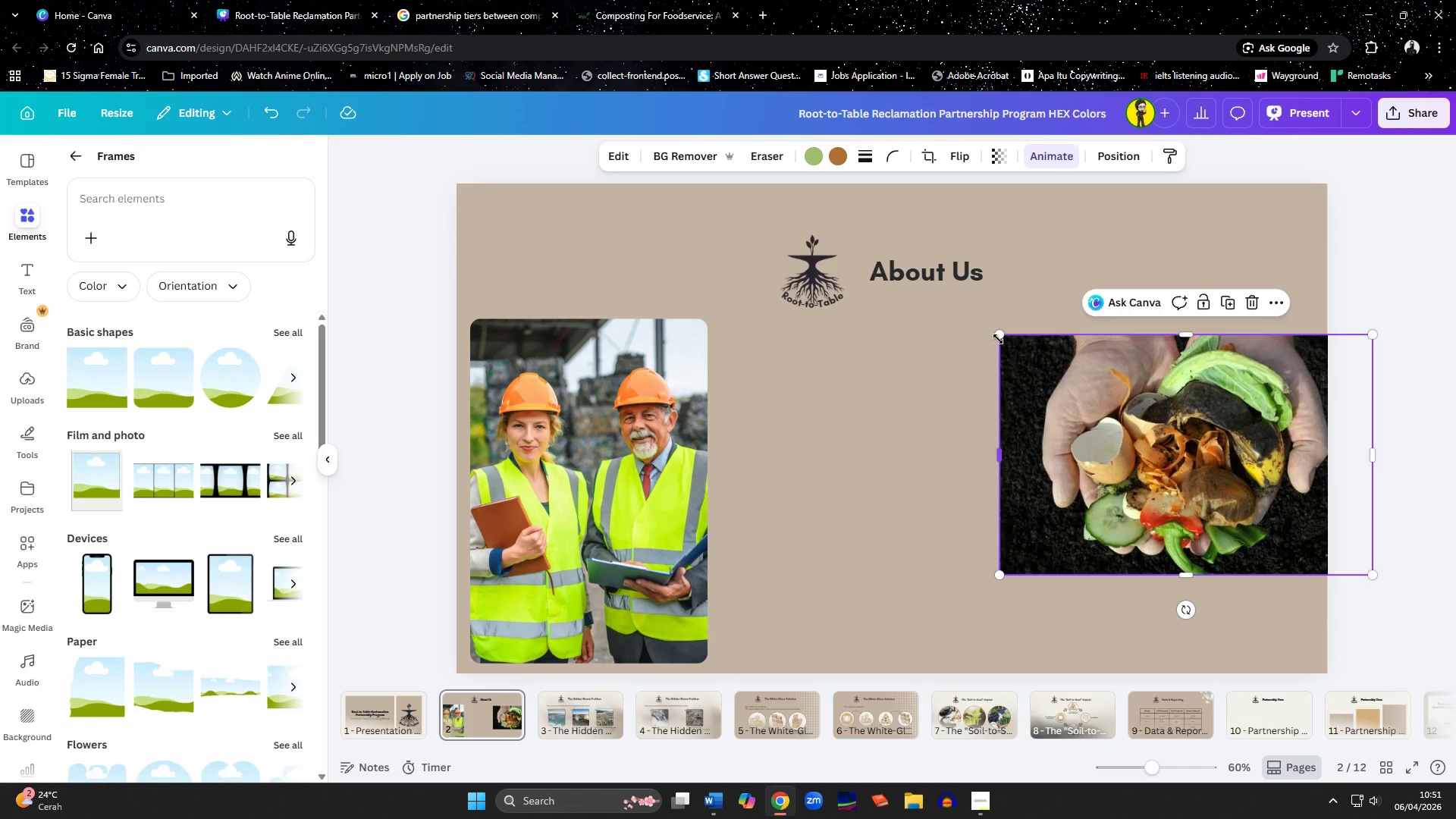 
left_click_drag(start_coordinate=[999, 334], to_coordinate=[1065, 381])
 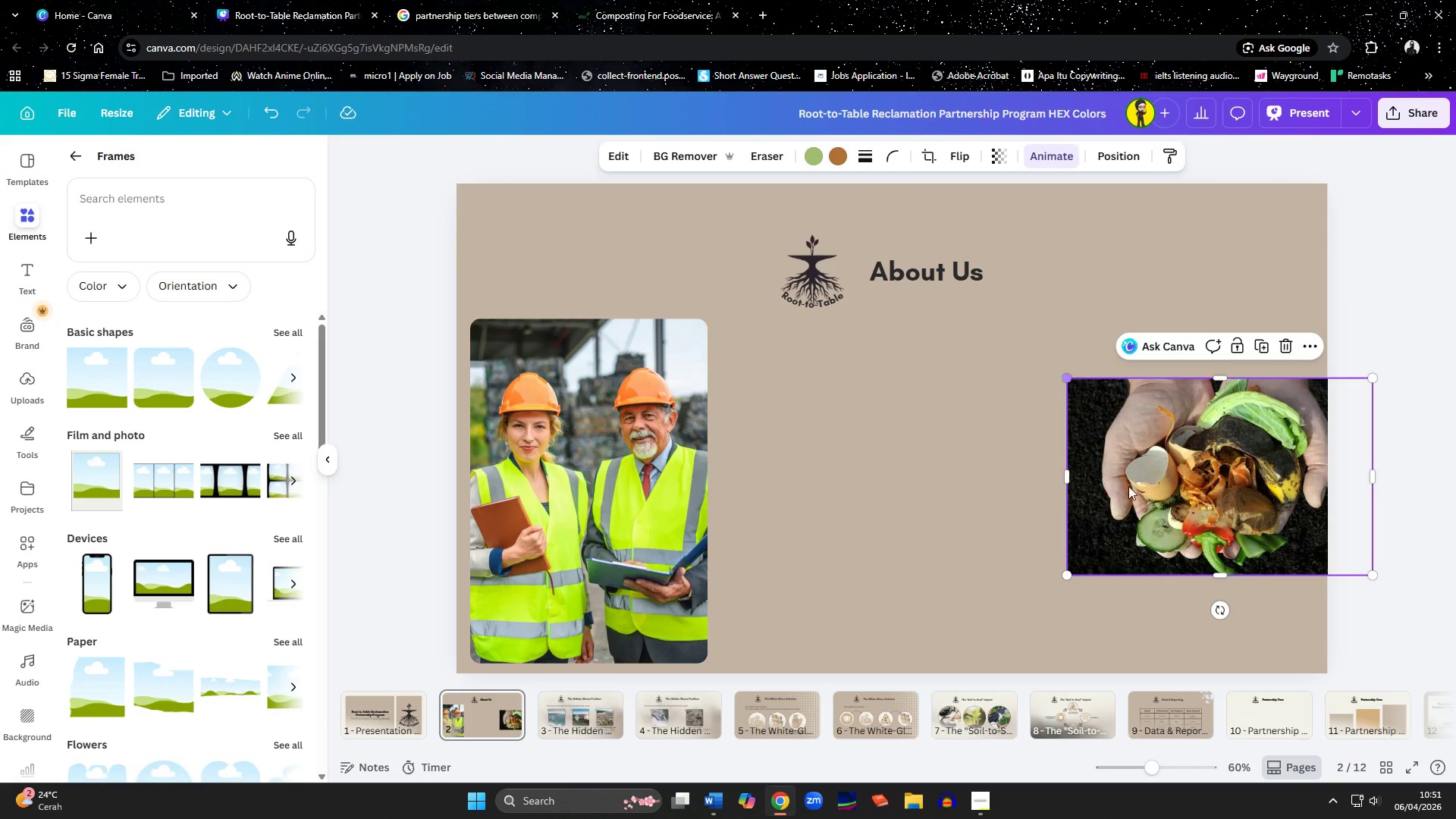 
left_click_drag(start_coordinate=[1134, 497], to_coordinate=[1078, 587])
 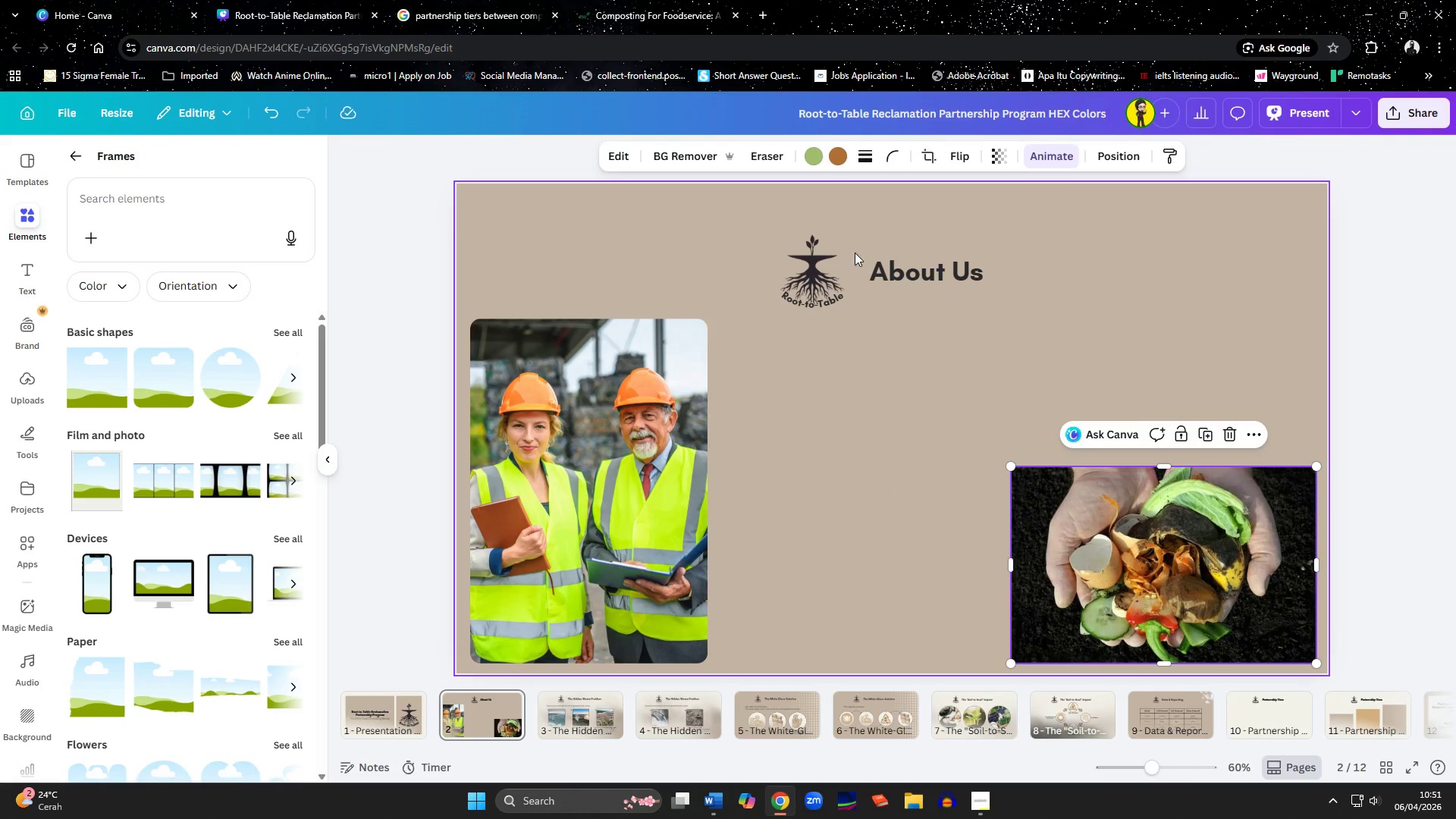 
left_click([888, 158])
 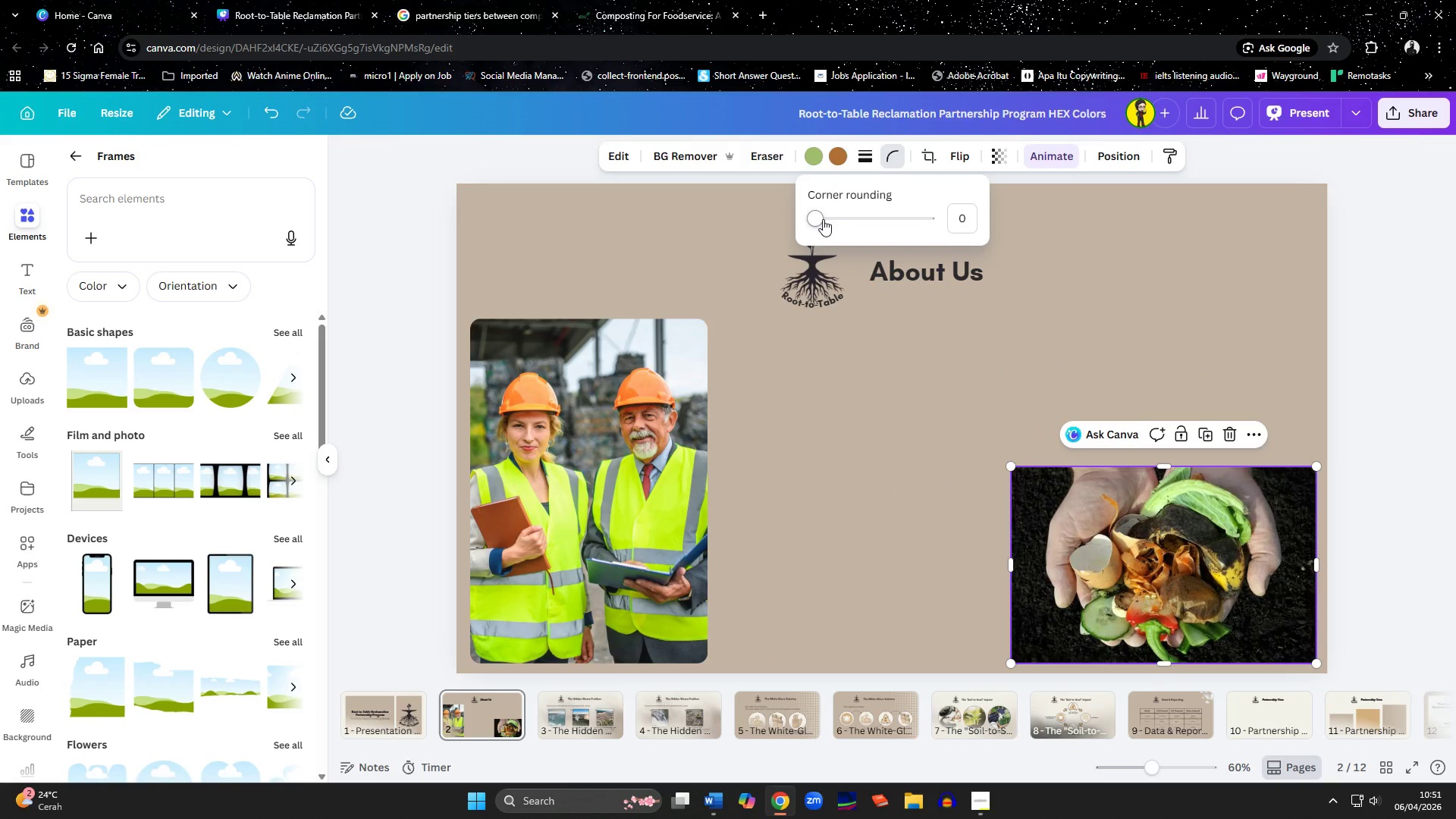 
left_click_drag(start_coordinate=[820, 220], to_coordinate=[837, 220])
 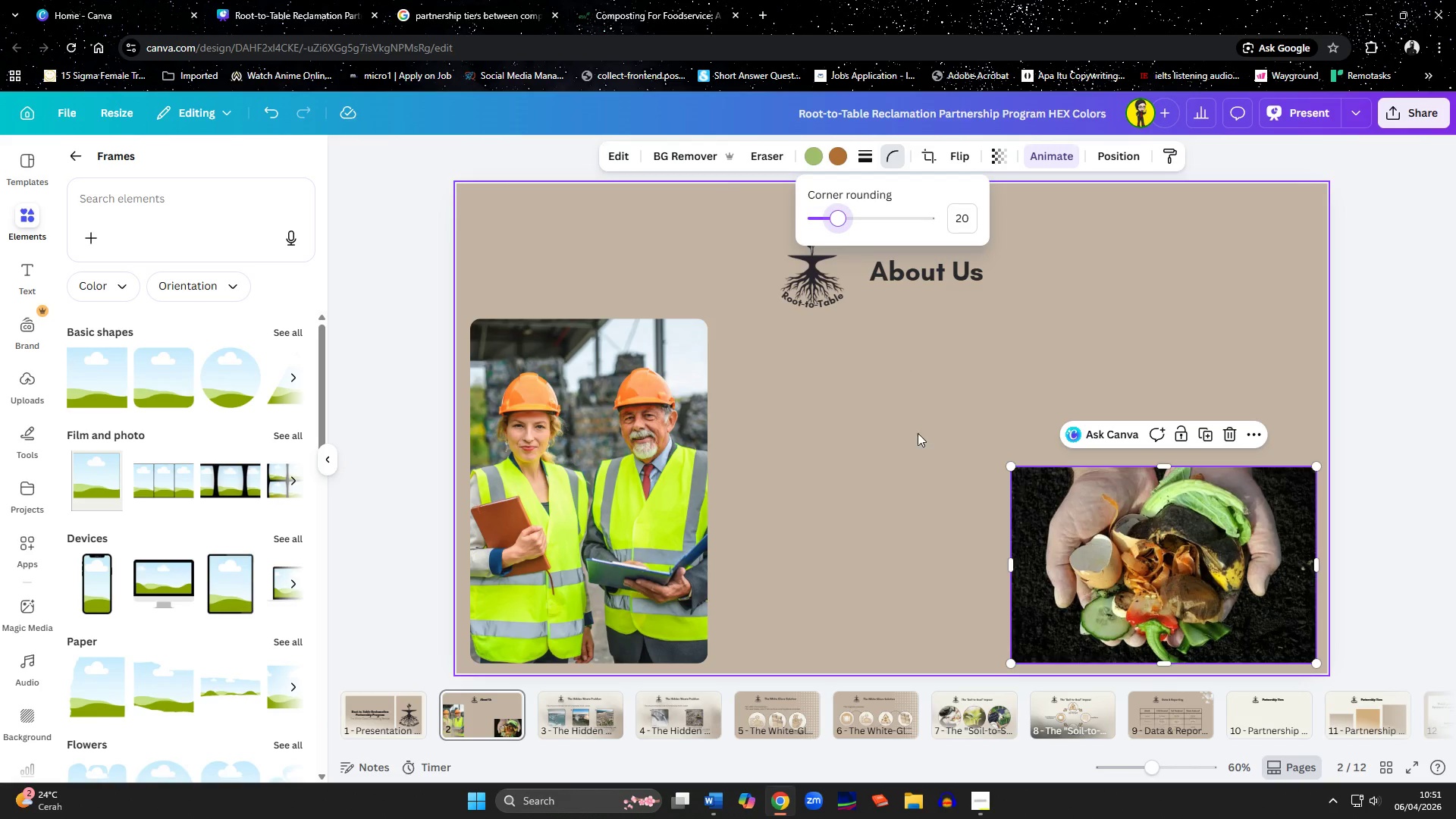 
left_click([927, 485])
 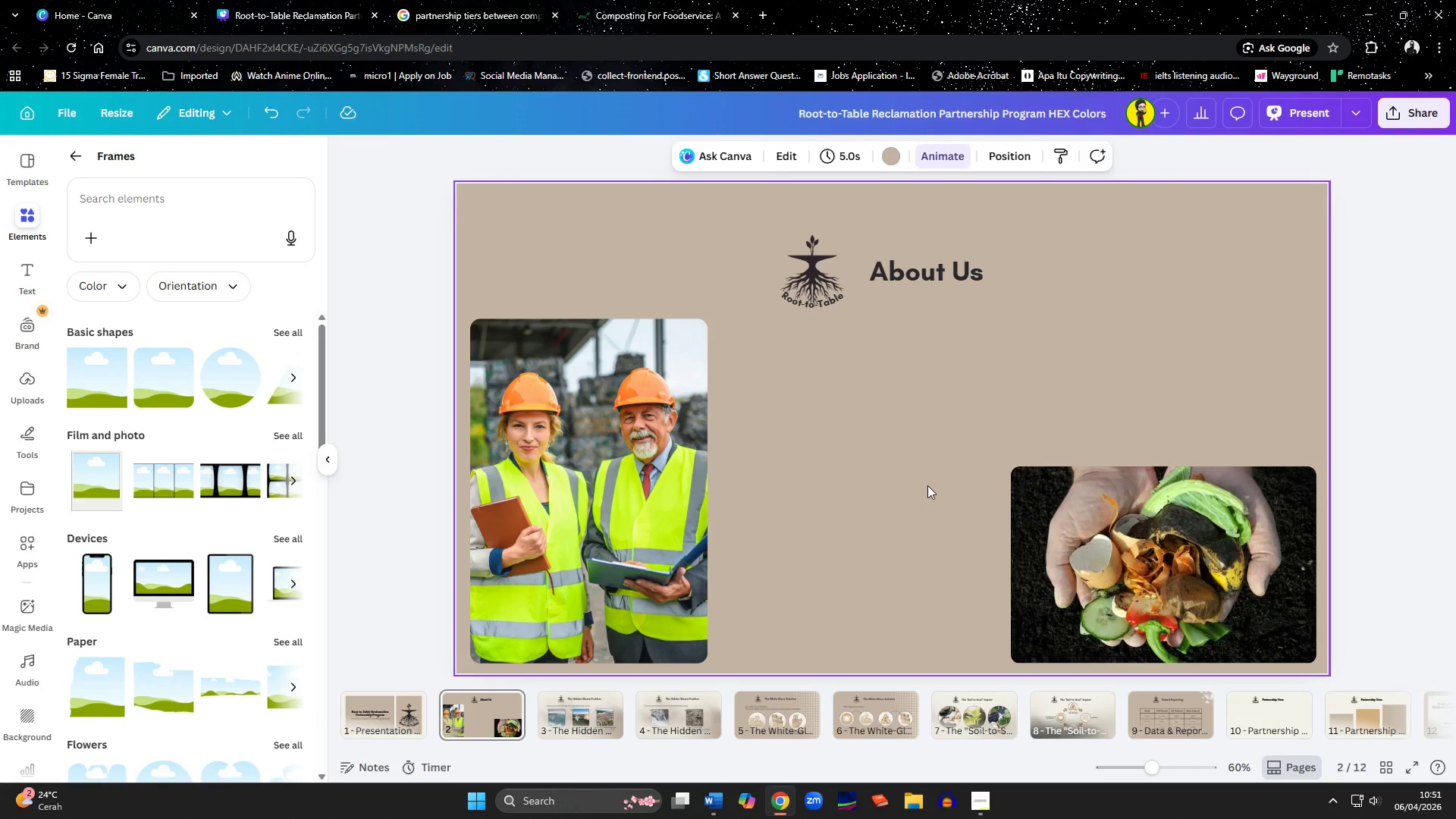 
left_click([1034, 369])
 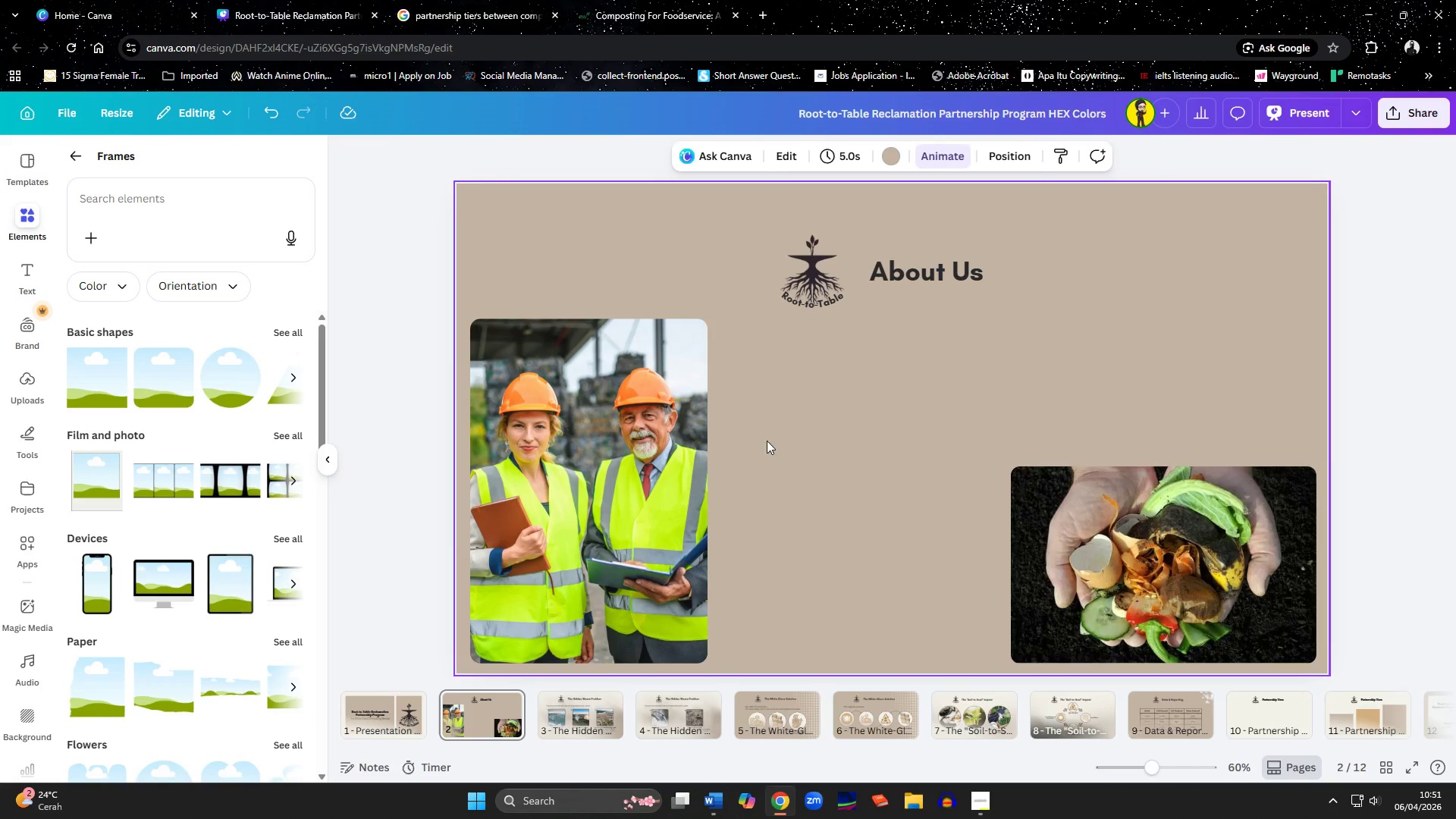 
left_click([660, 456])
 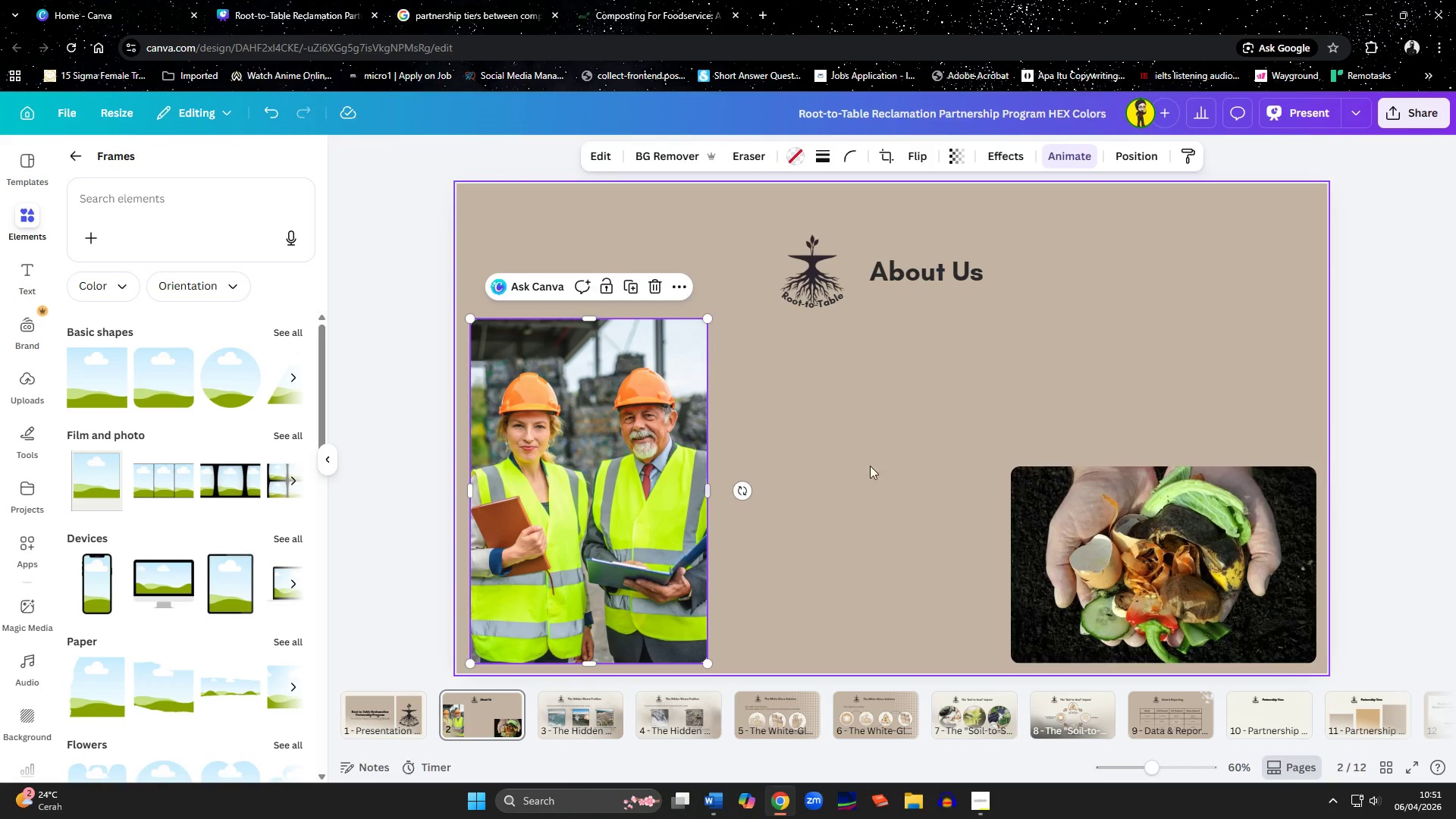 
left_click([1049, 547])
 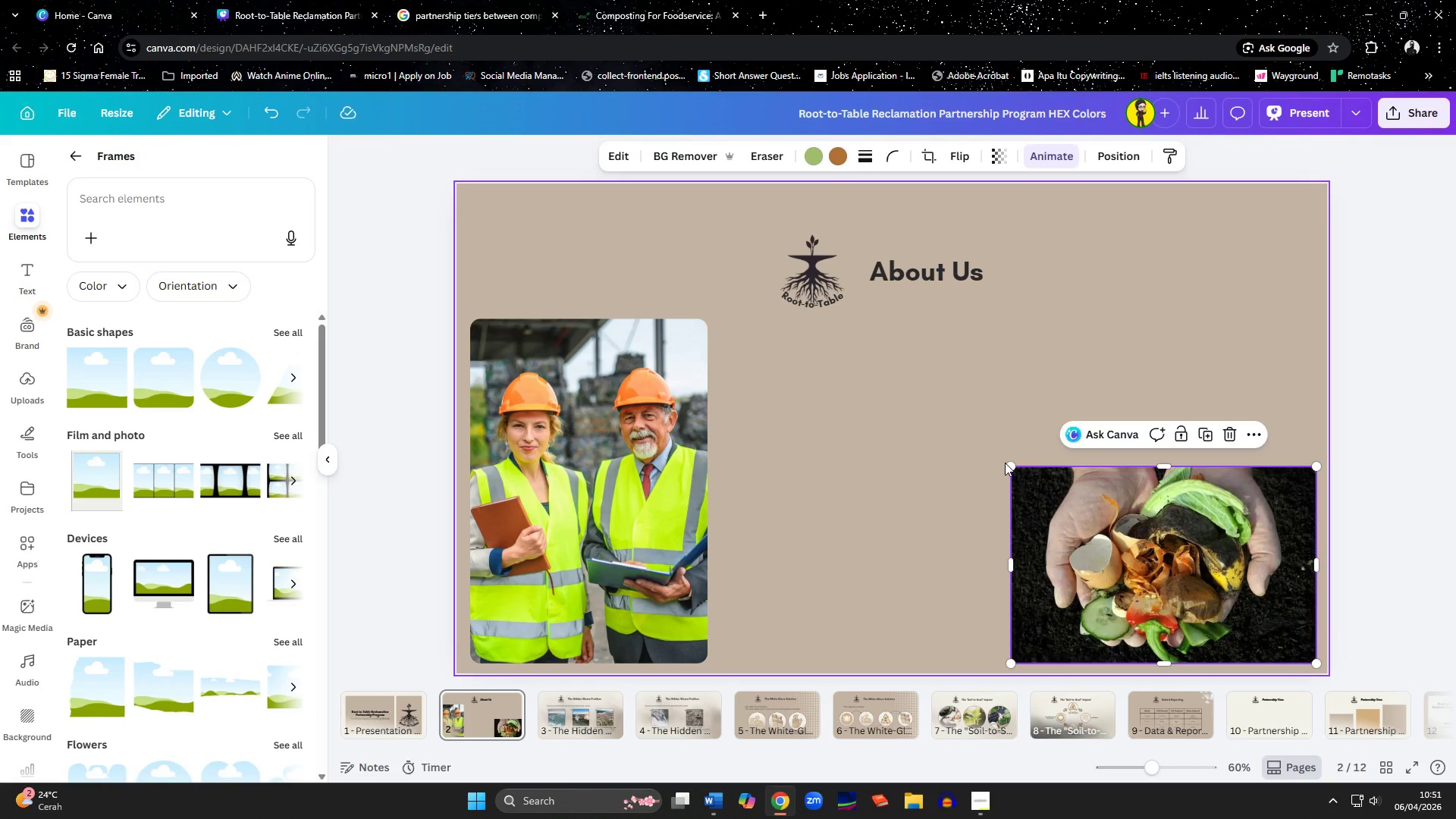 
left_click_drag(start_coordinate=[1008, 463], to_coordinate=[1071, 510])
 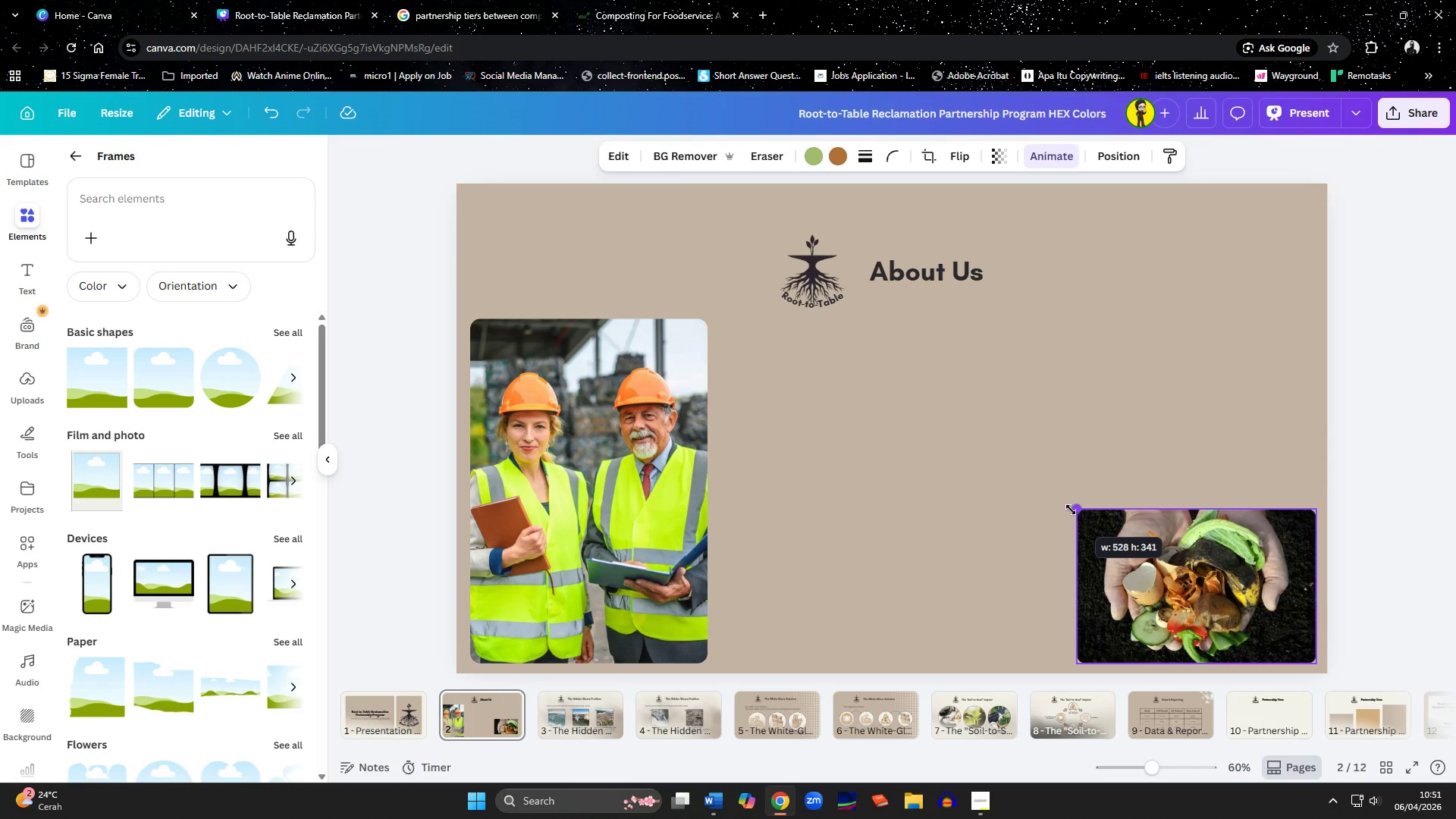 
left_click([1071, 510])
 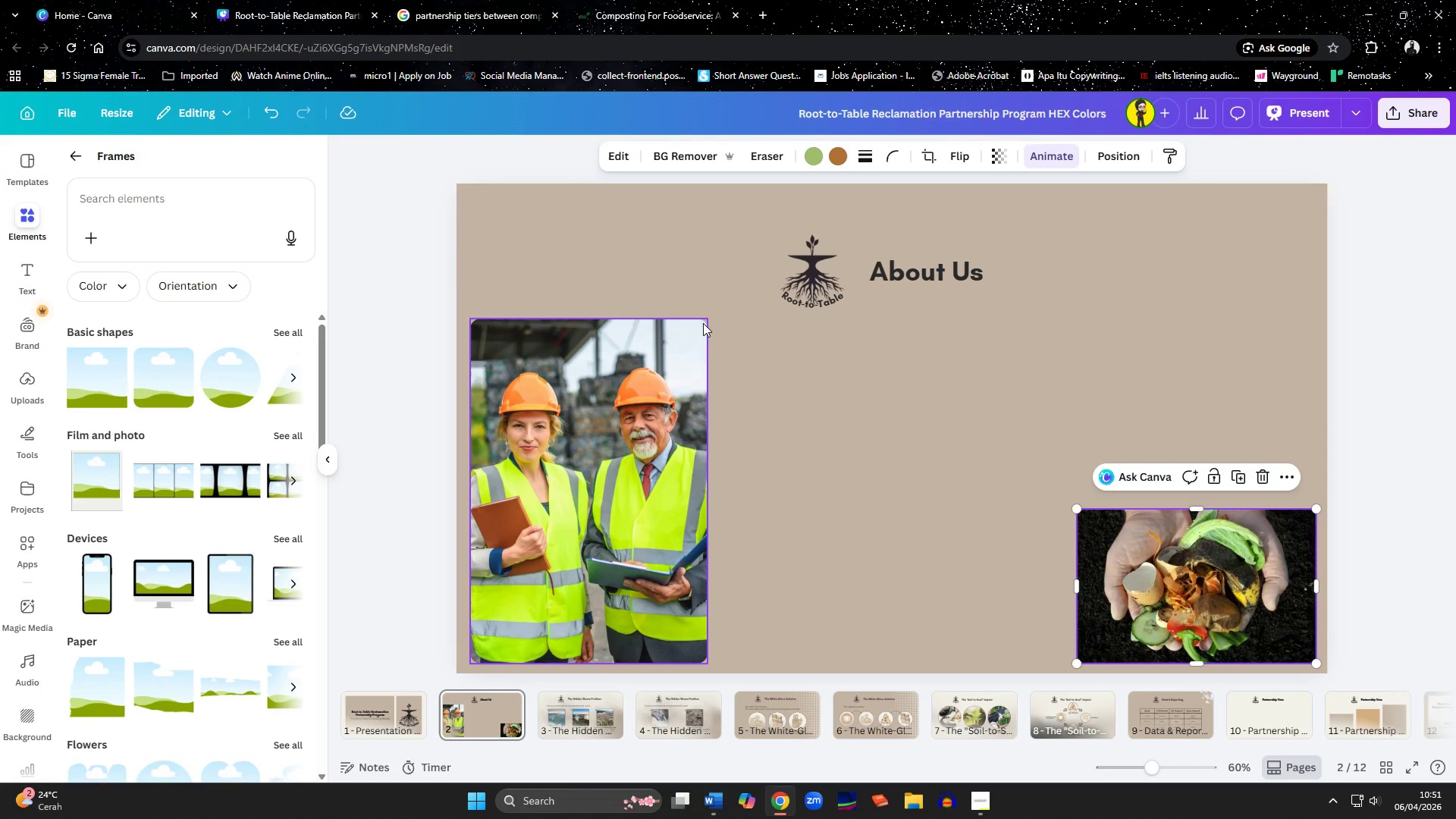 
left_click([701, 328])
 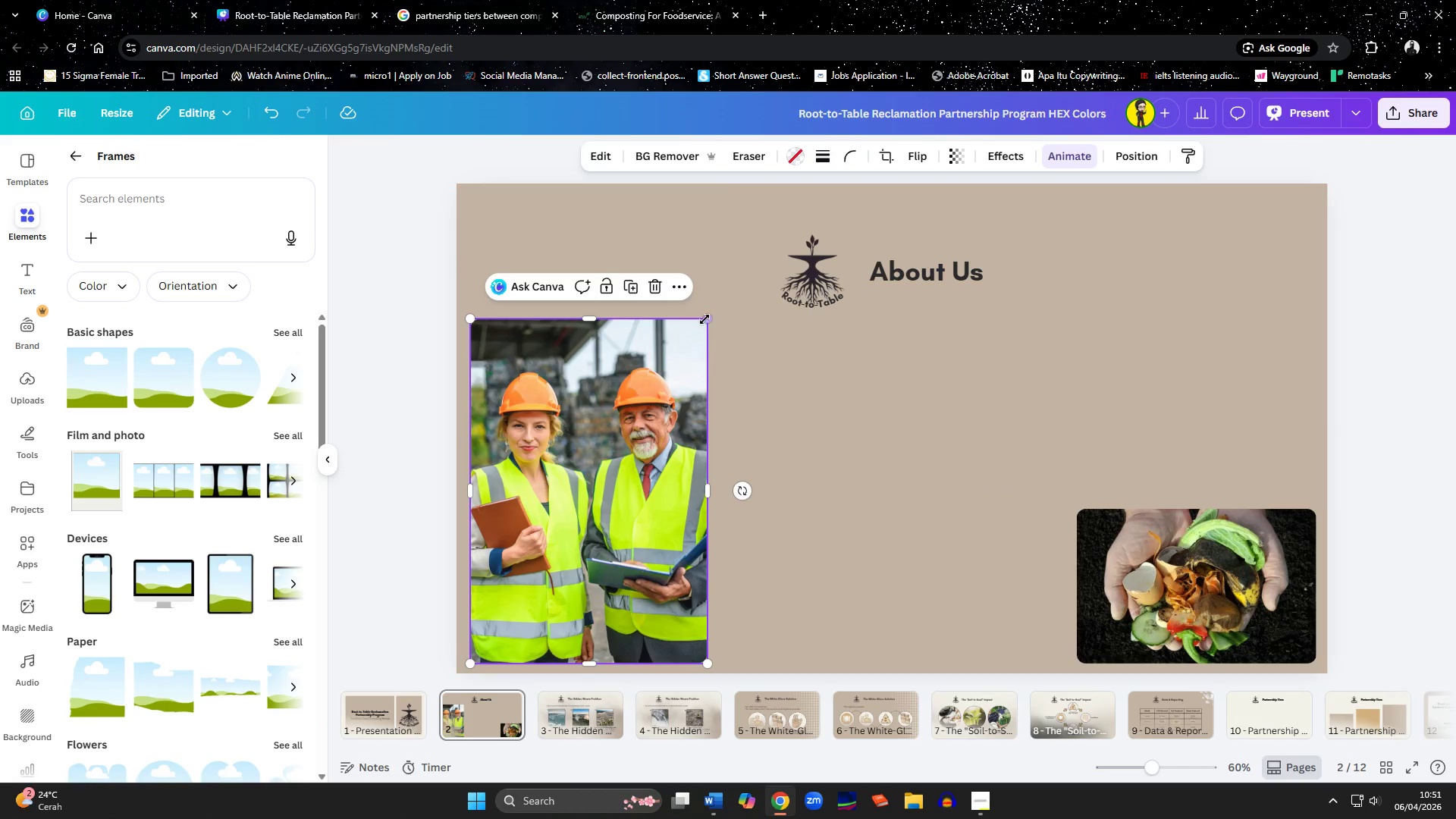 
left_click_drag(start_coordinate=[704, 318], to_coordinate=[671, 419])
 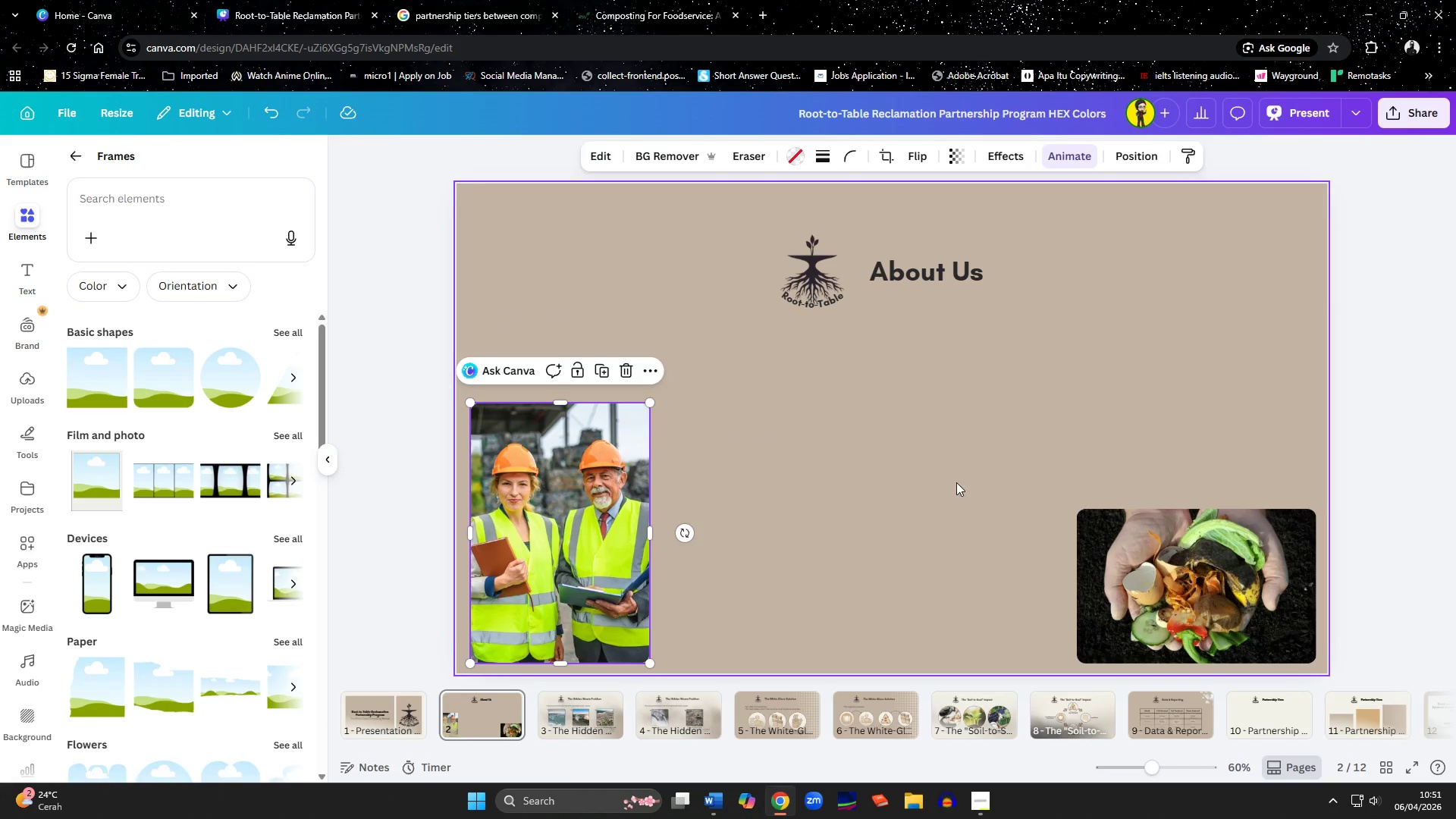 
left_click([1078, 407])
 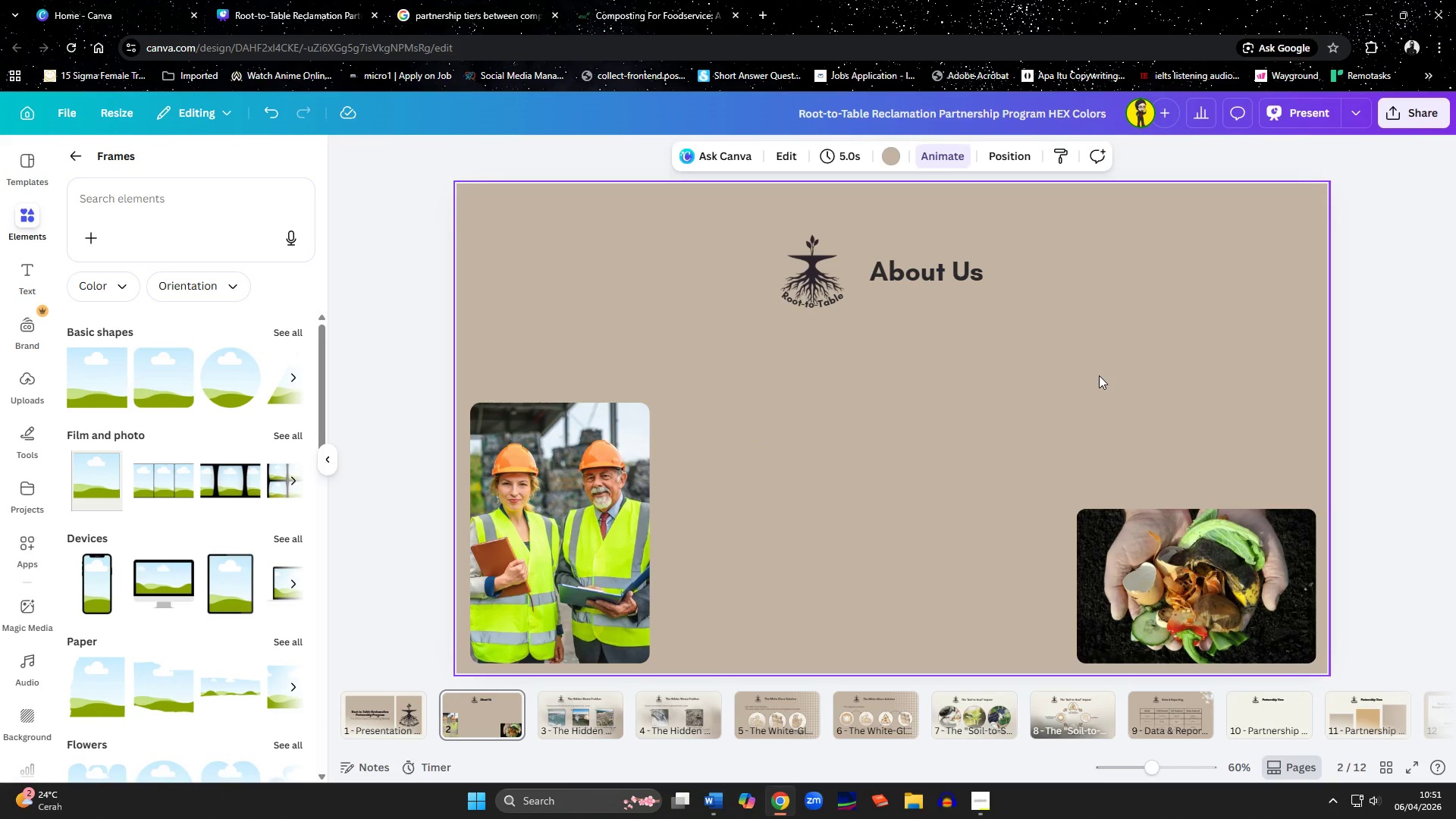 
wait(8.3)
 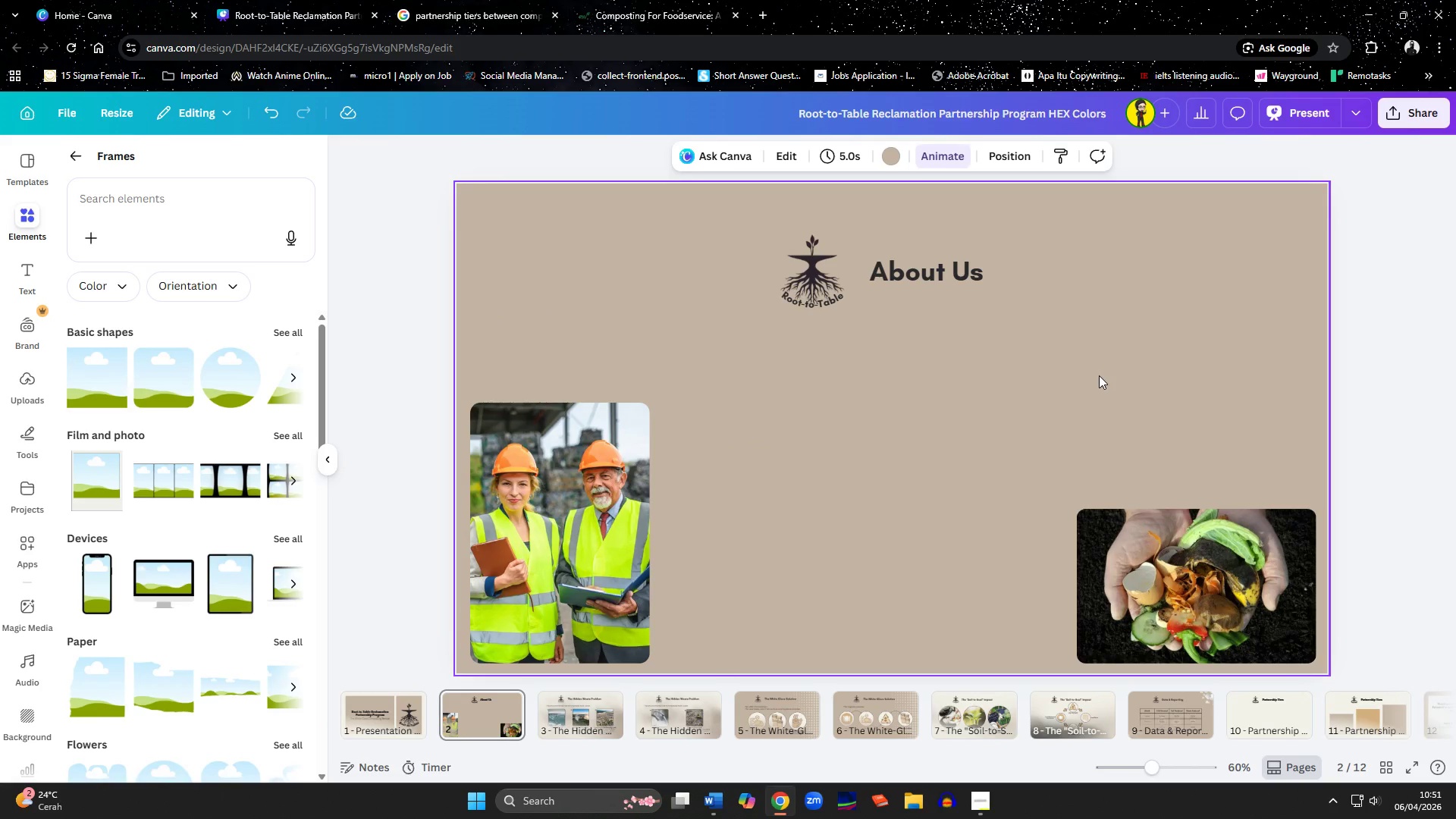 
left_click_drag(start_coordinate=[1137, 556], to_coordinate=[711, 556])
 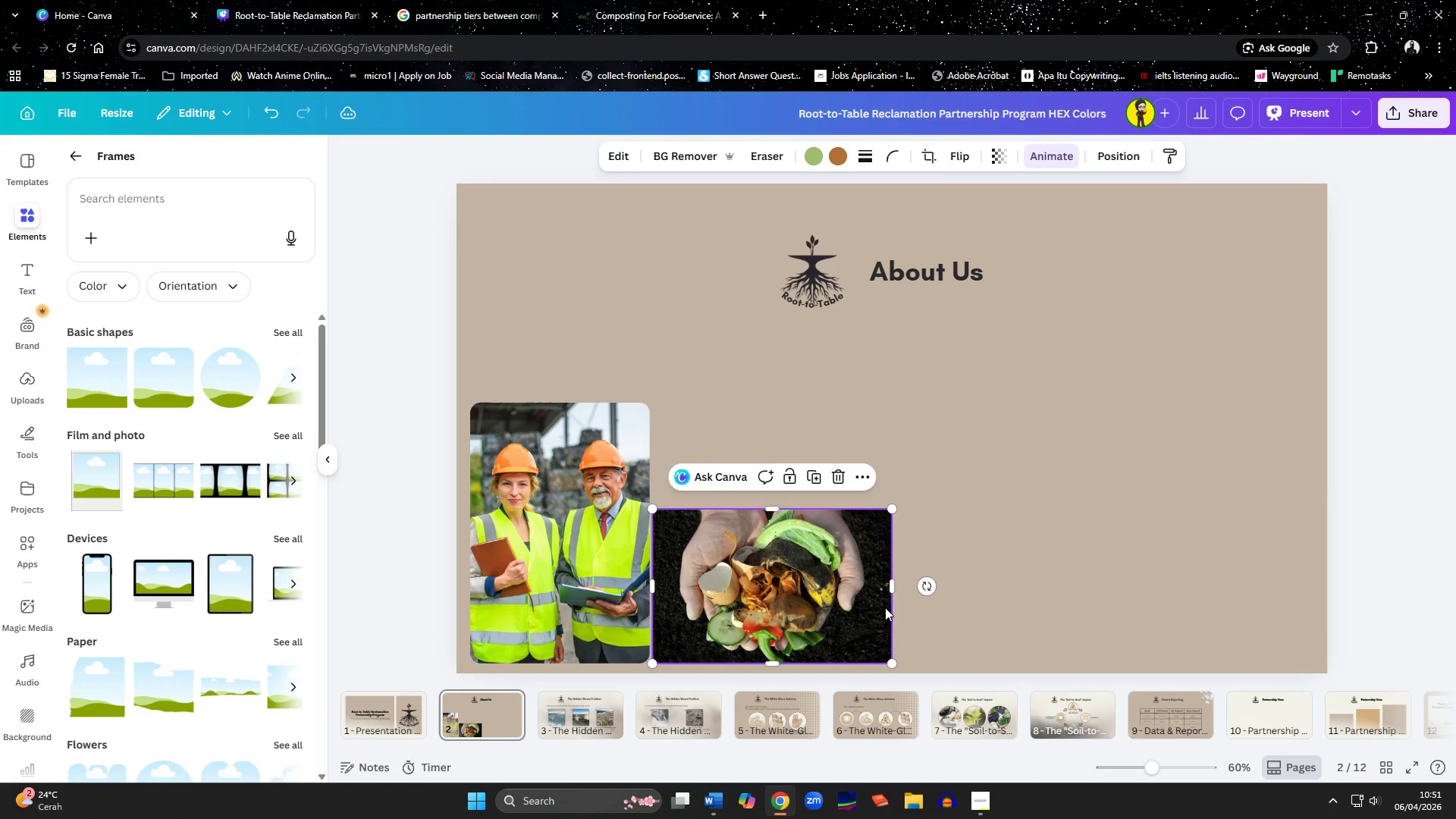 
left_click([937, 615])
 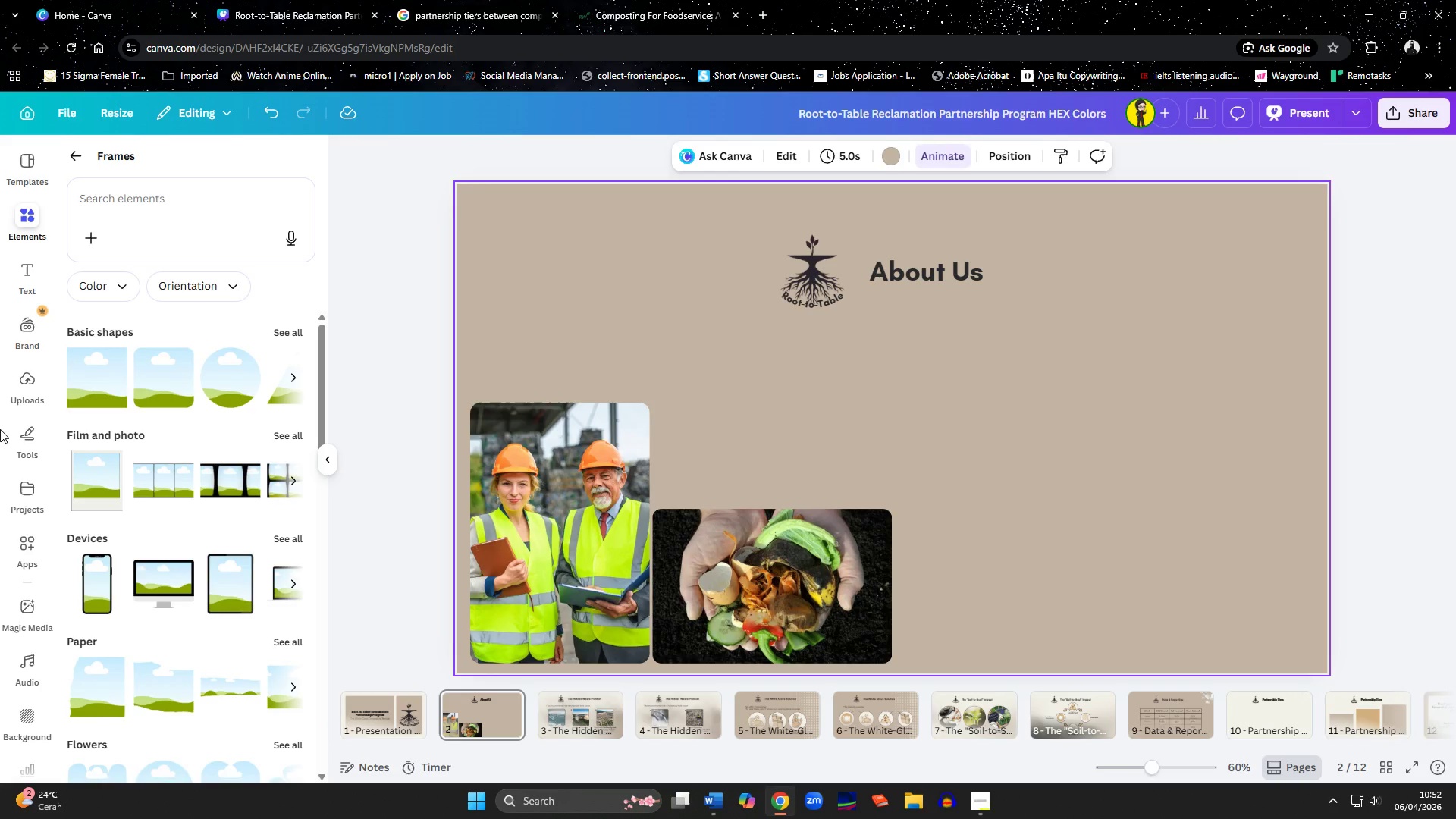 
wait(22.28)
 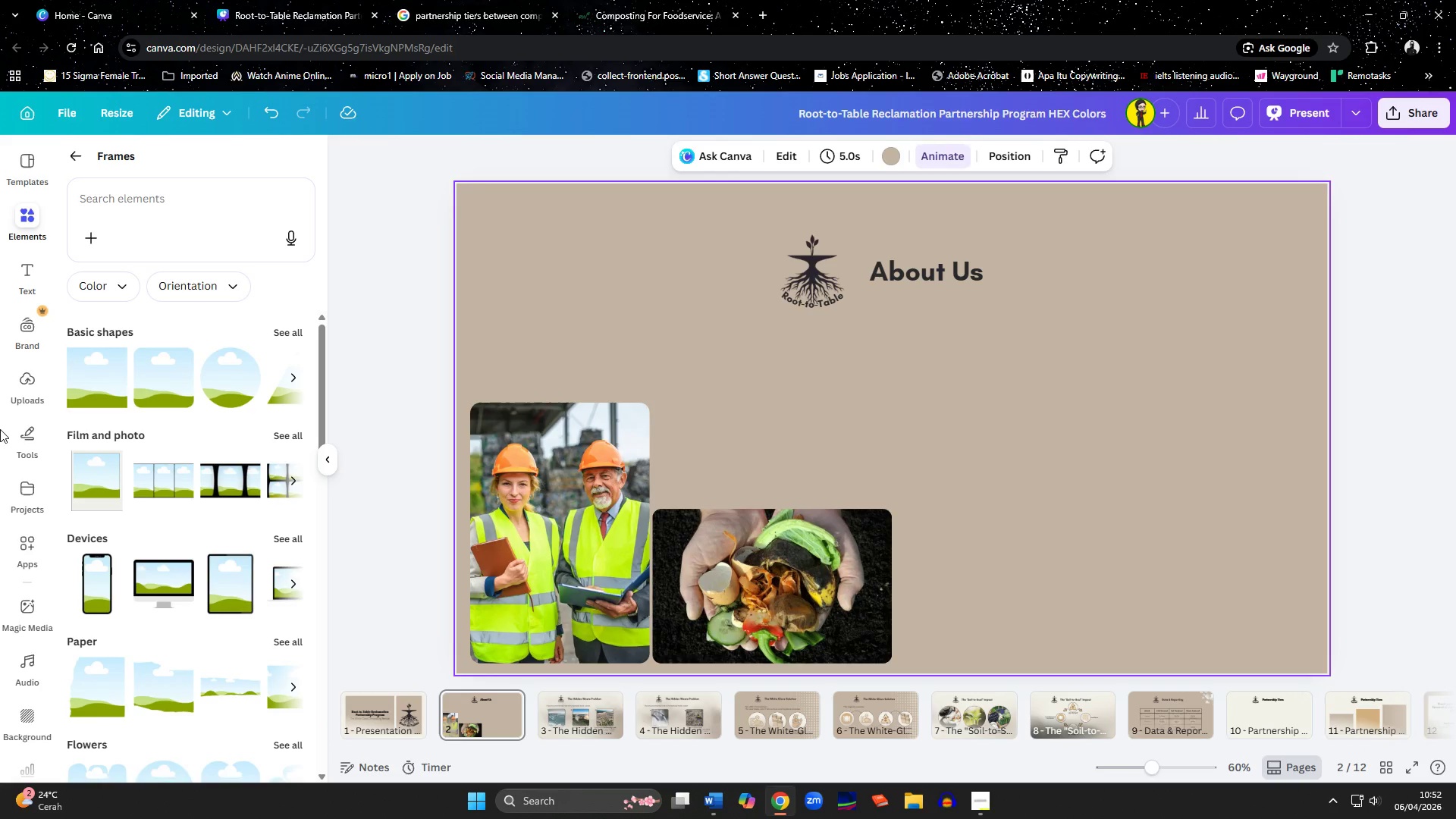 
left_click([507, 444])
 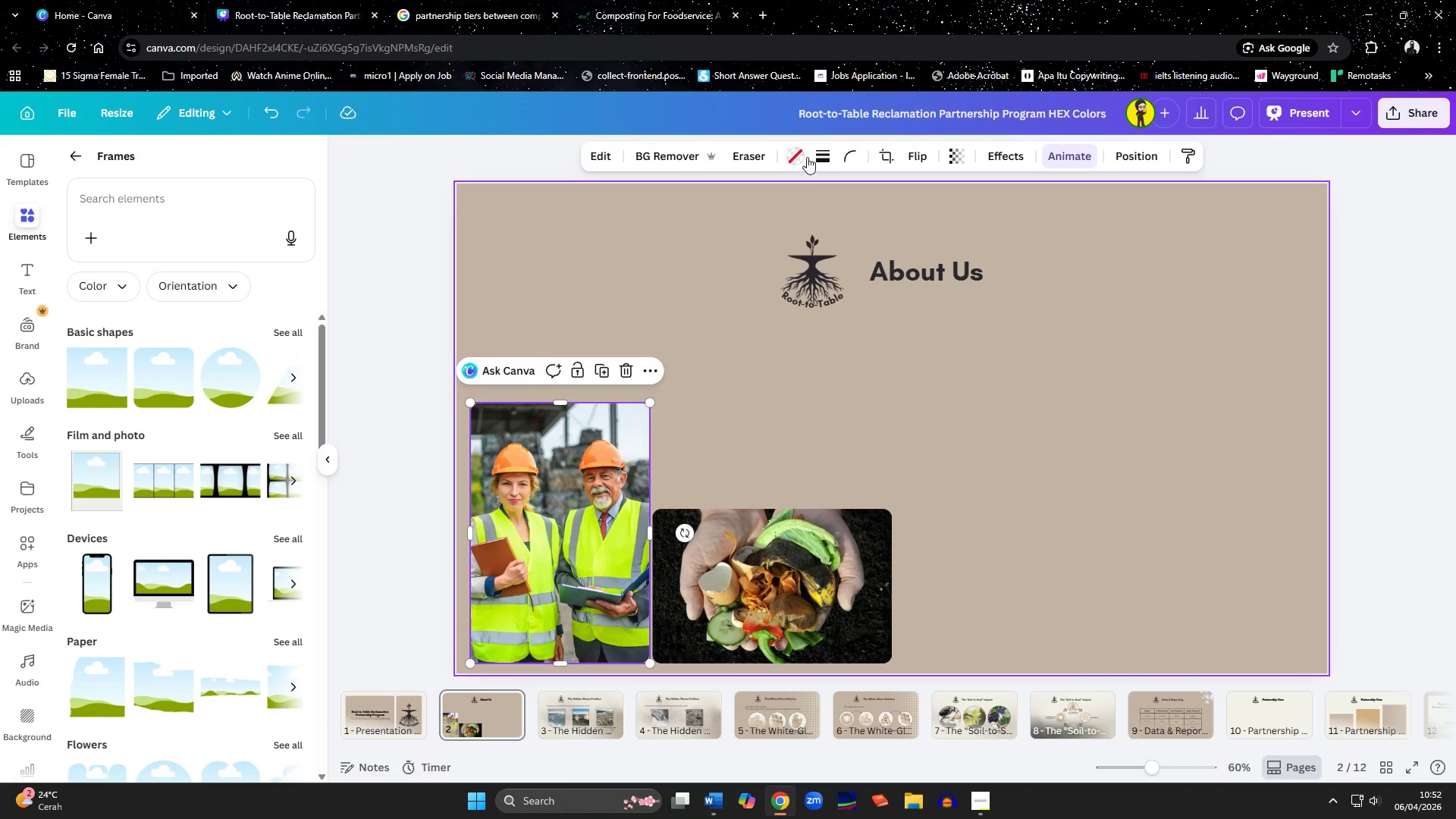 
left_click([819, 152])
 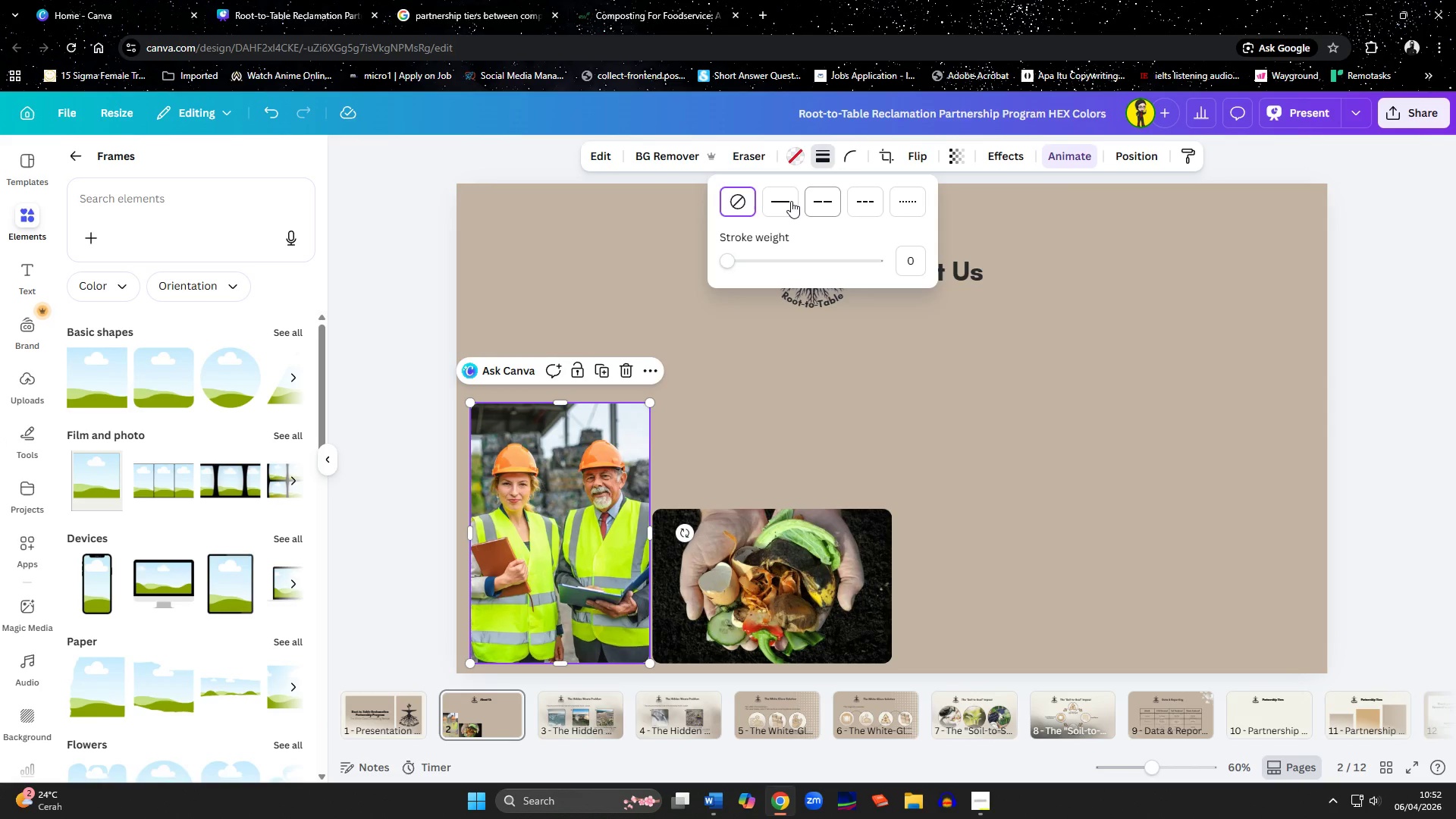 
left_click([785, 202])
 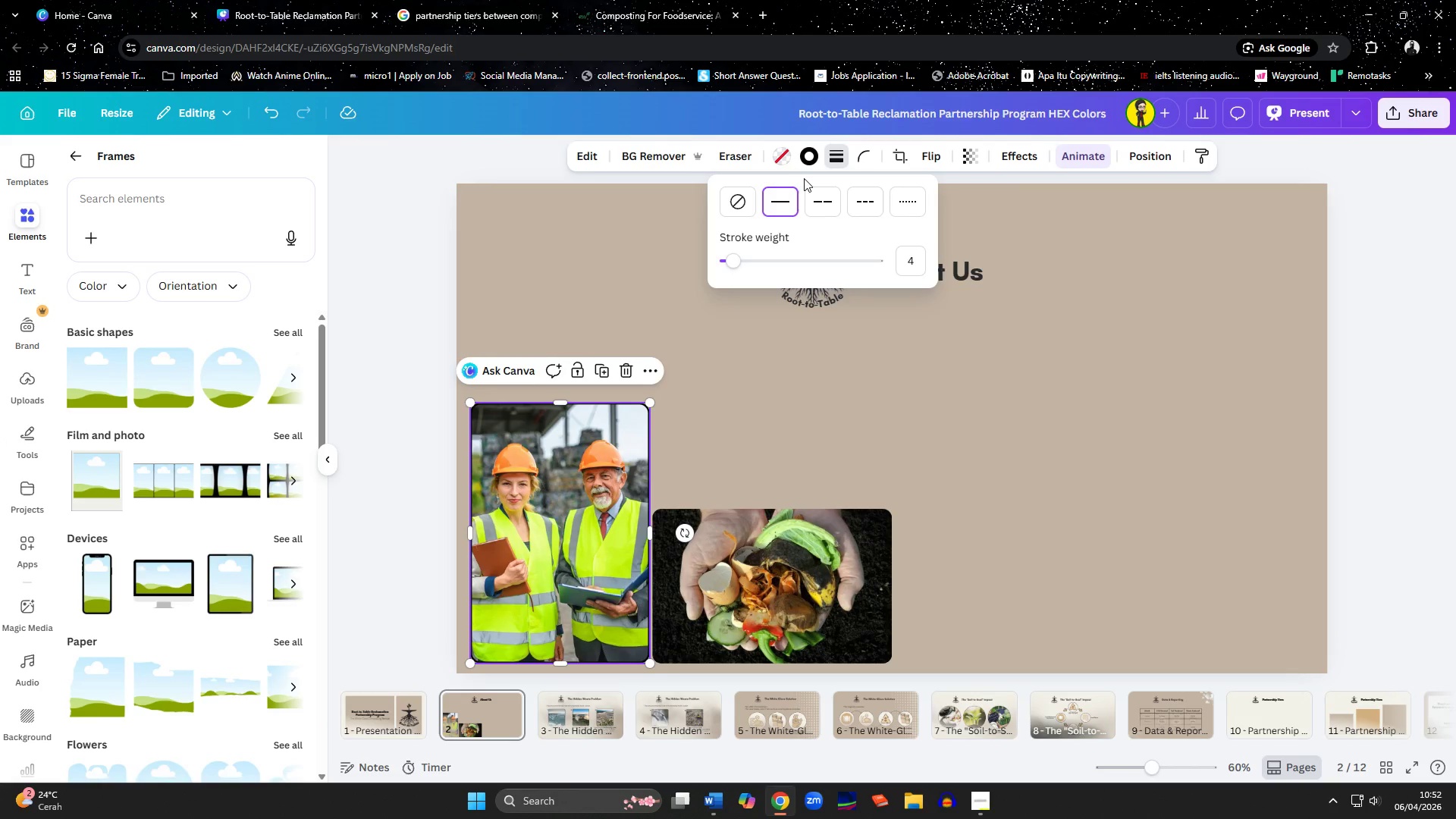 
left_click([807, 165])
 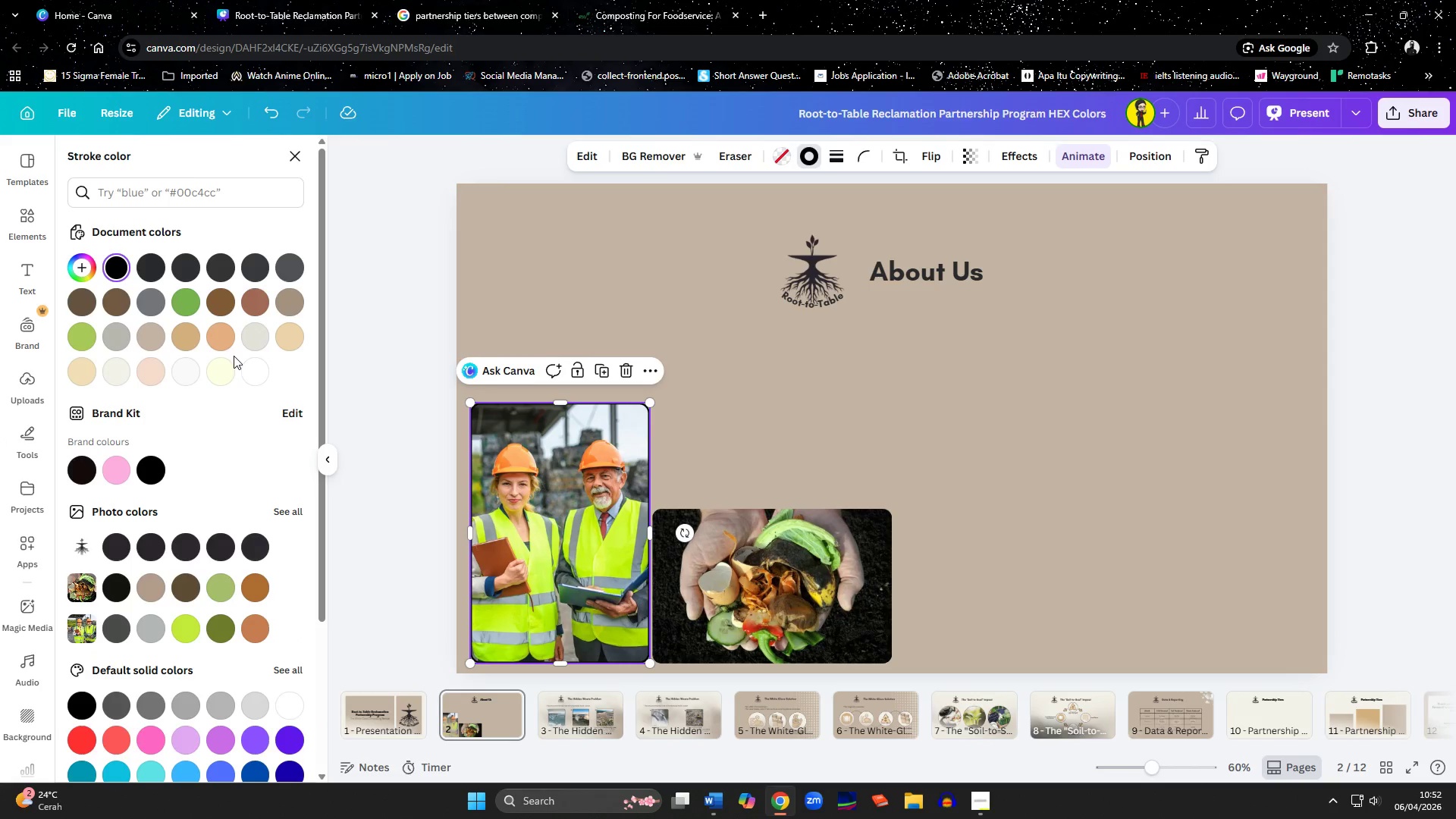 
left_click([113, 370])
 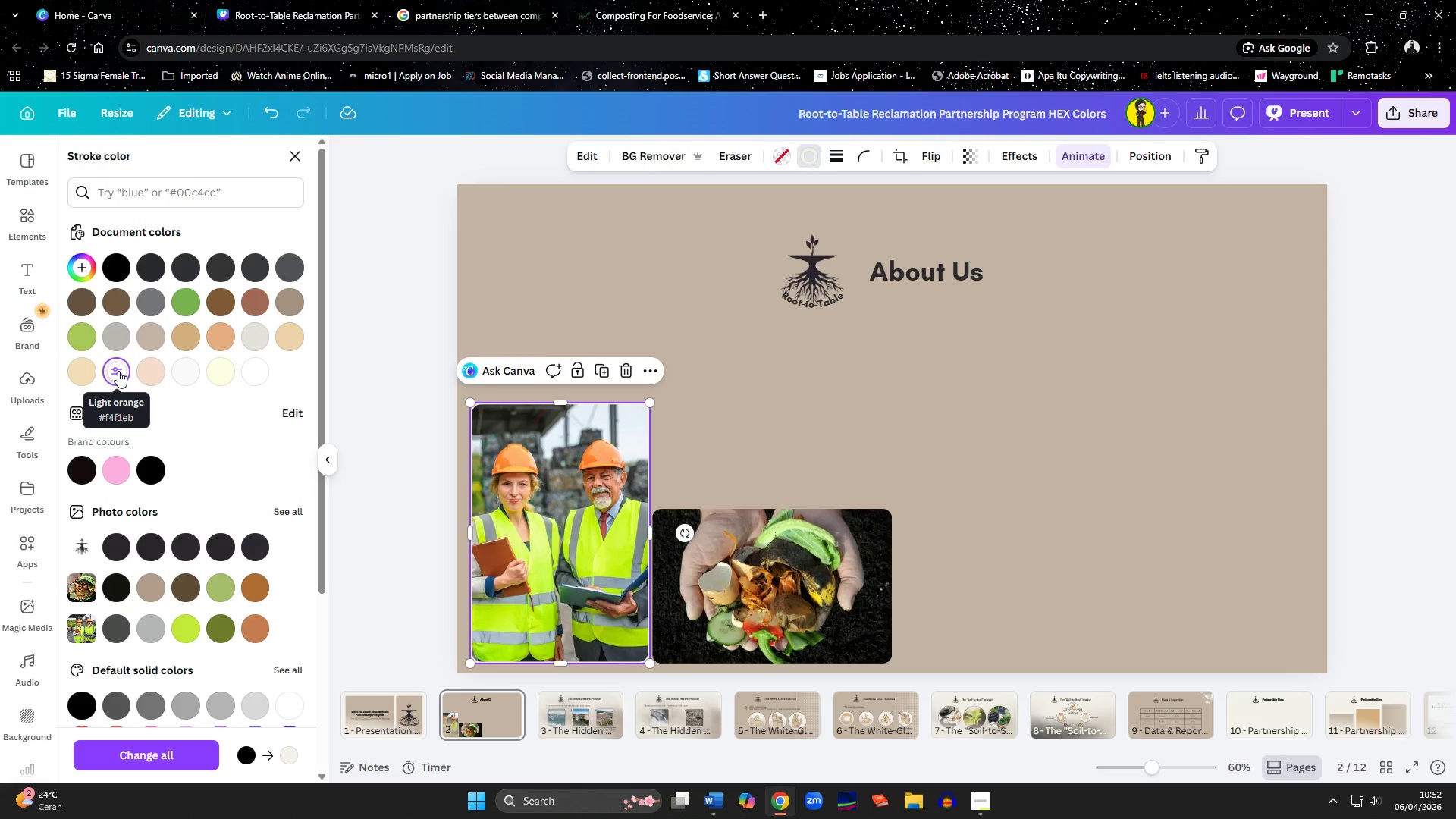 
left_click([742, 542])
 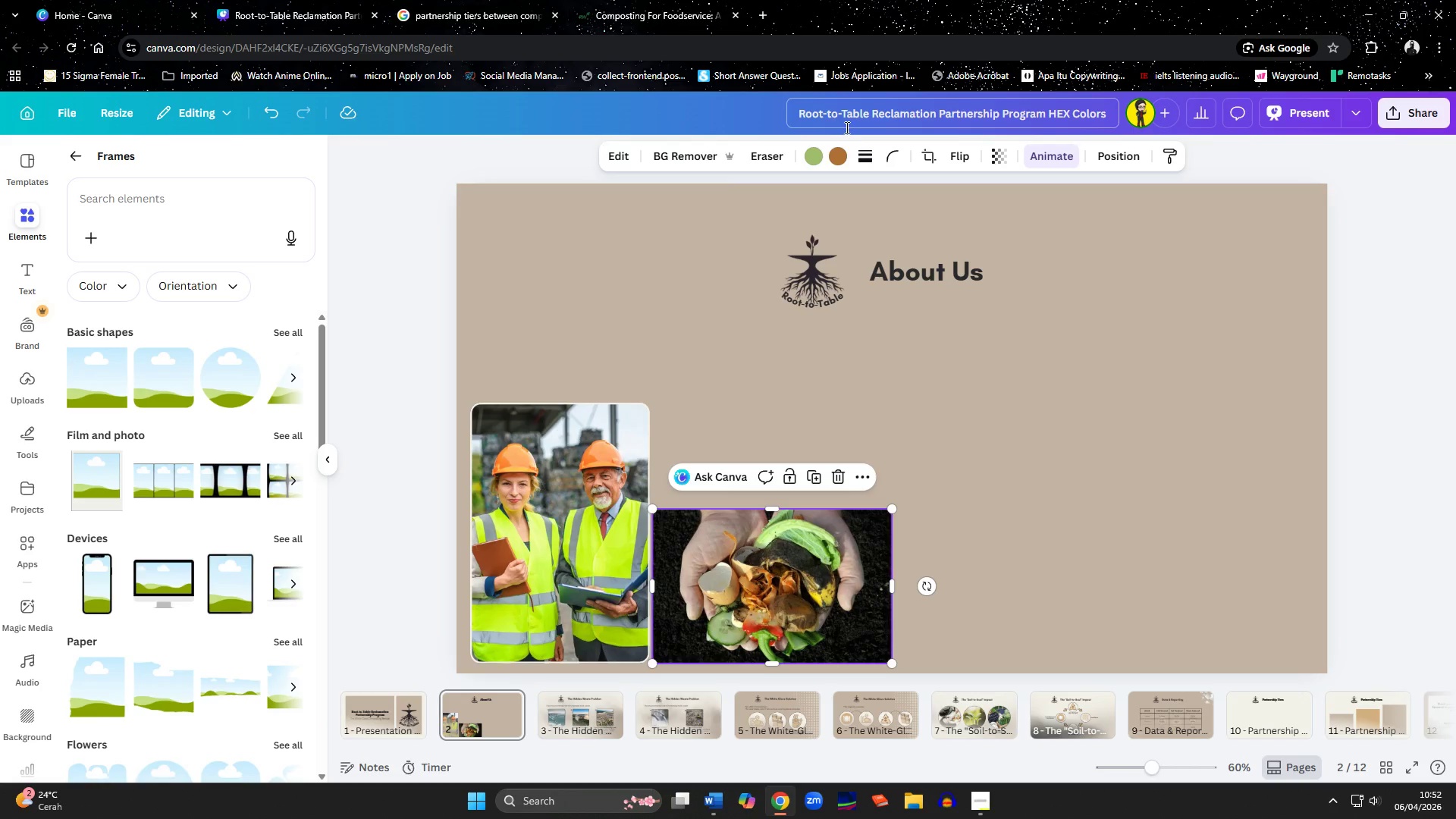 
left_click([869, 151])
 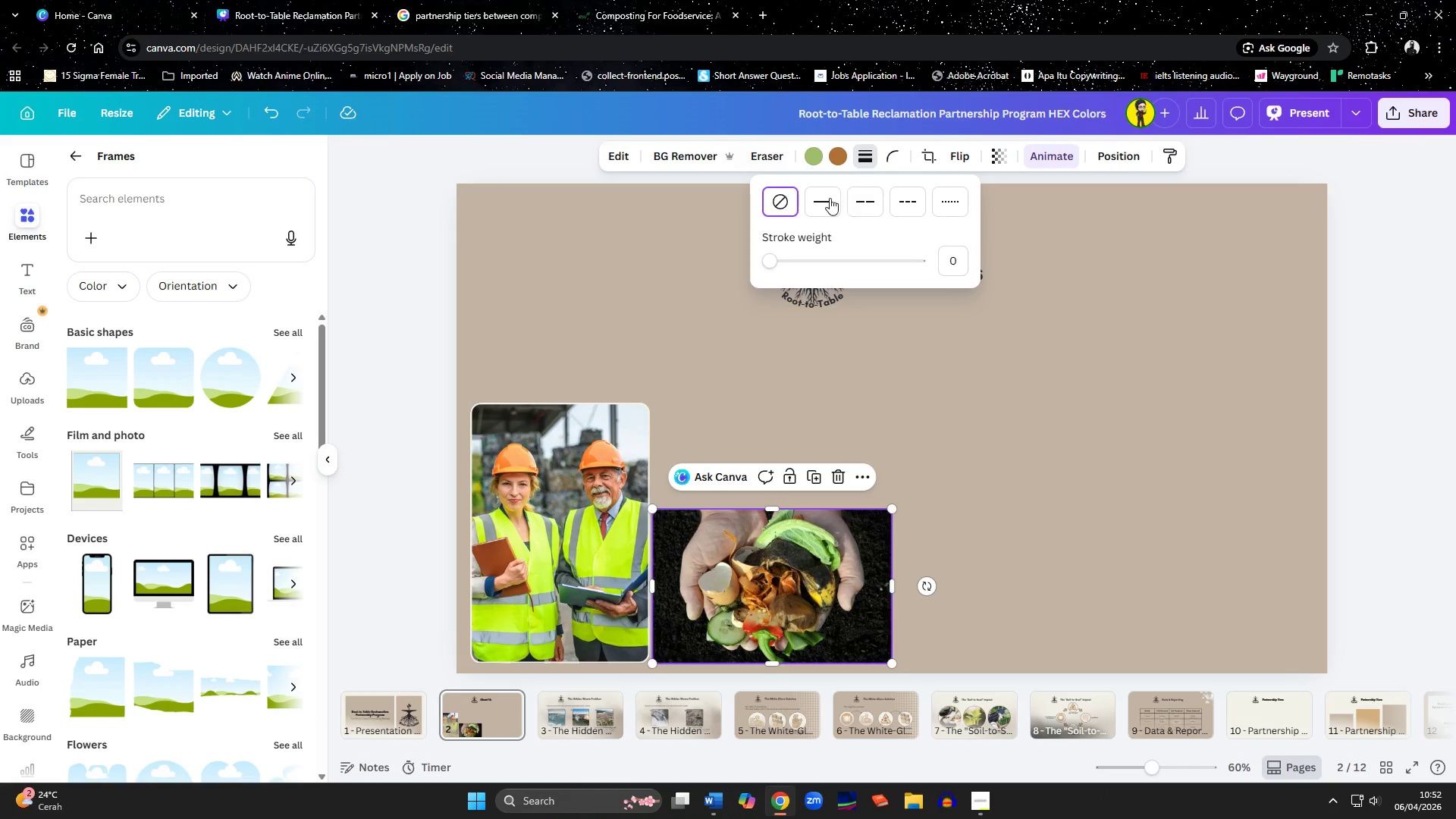 
left_click([826, 201])
 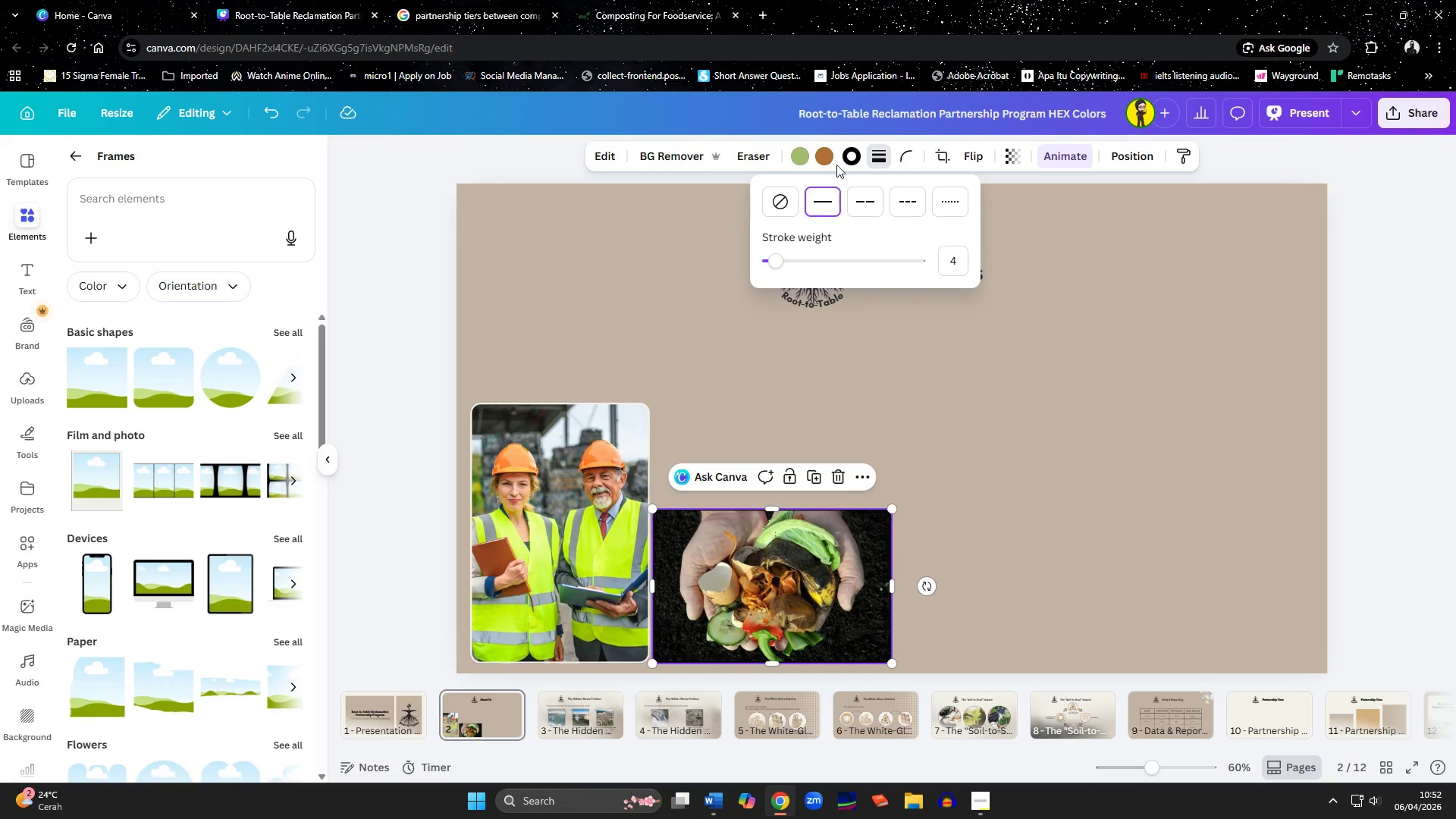 
left_click([852, 158])
 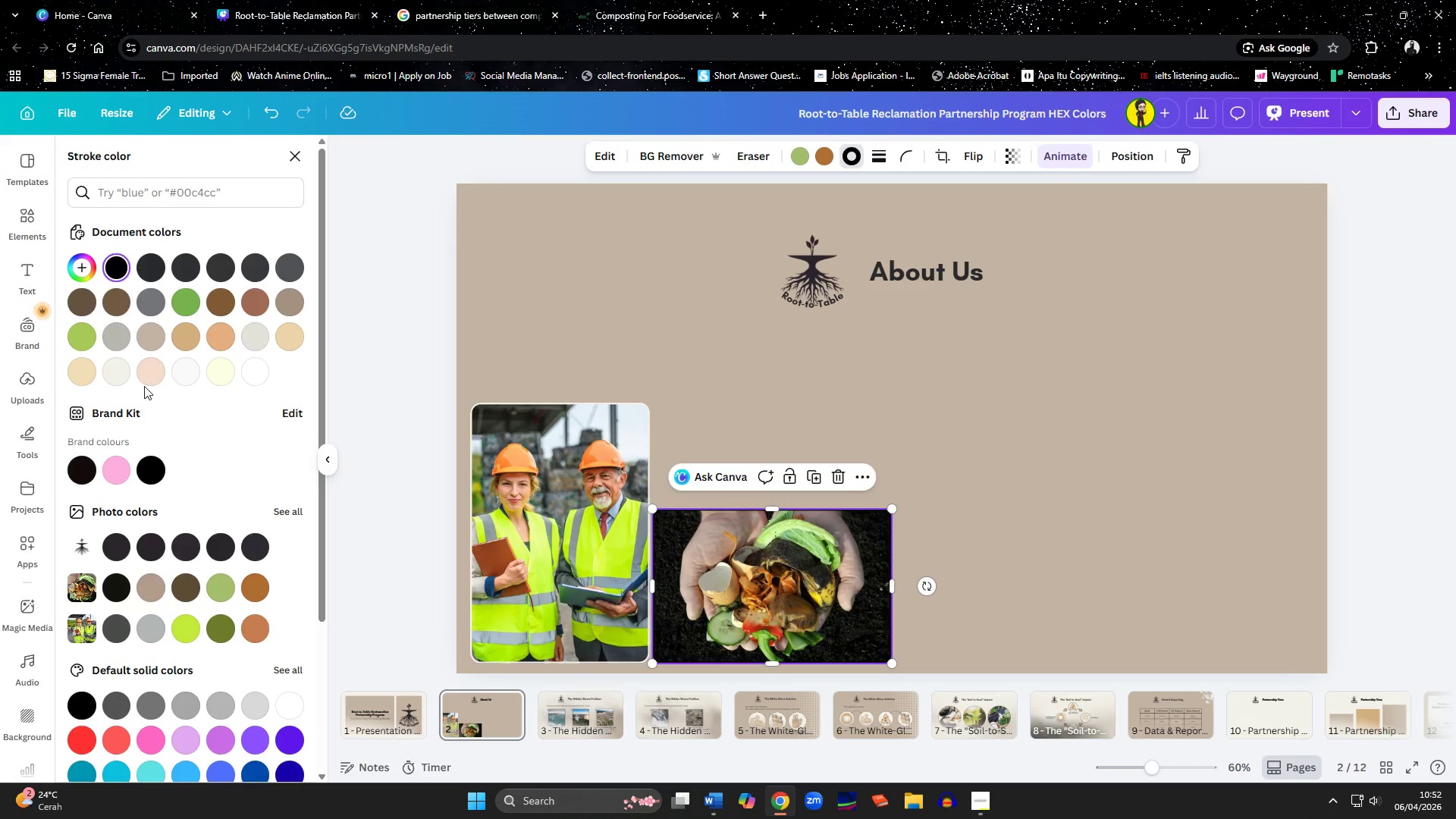 
left_click([122, 375])
 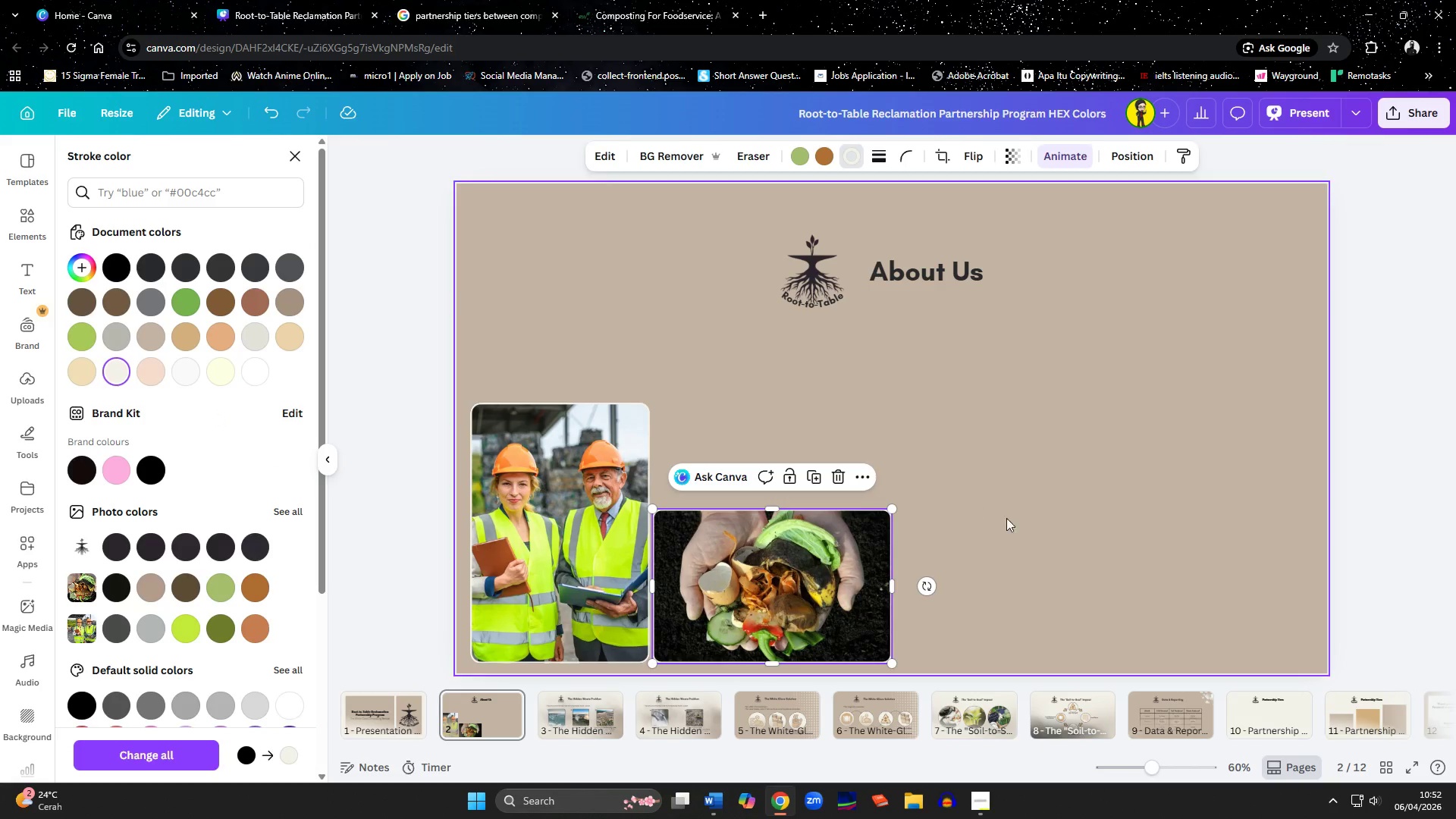 
left_click([1117, 552])
 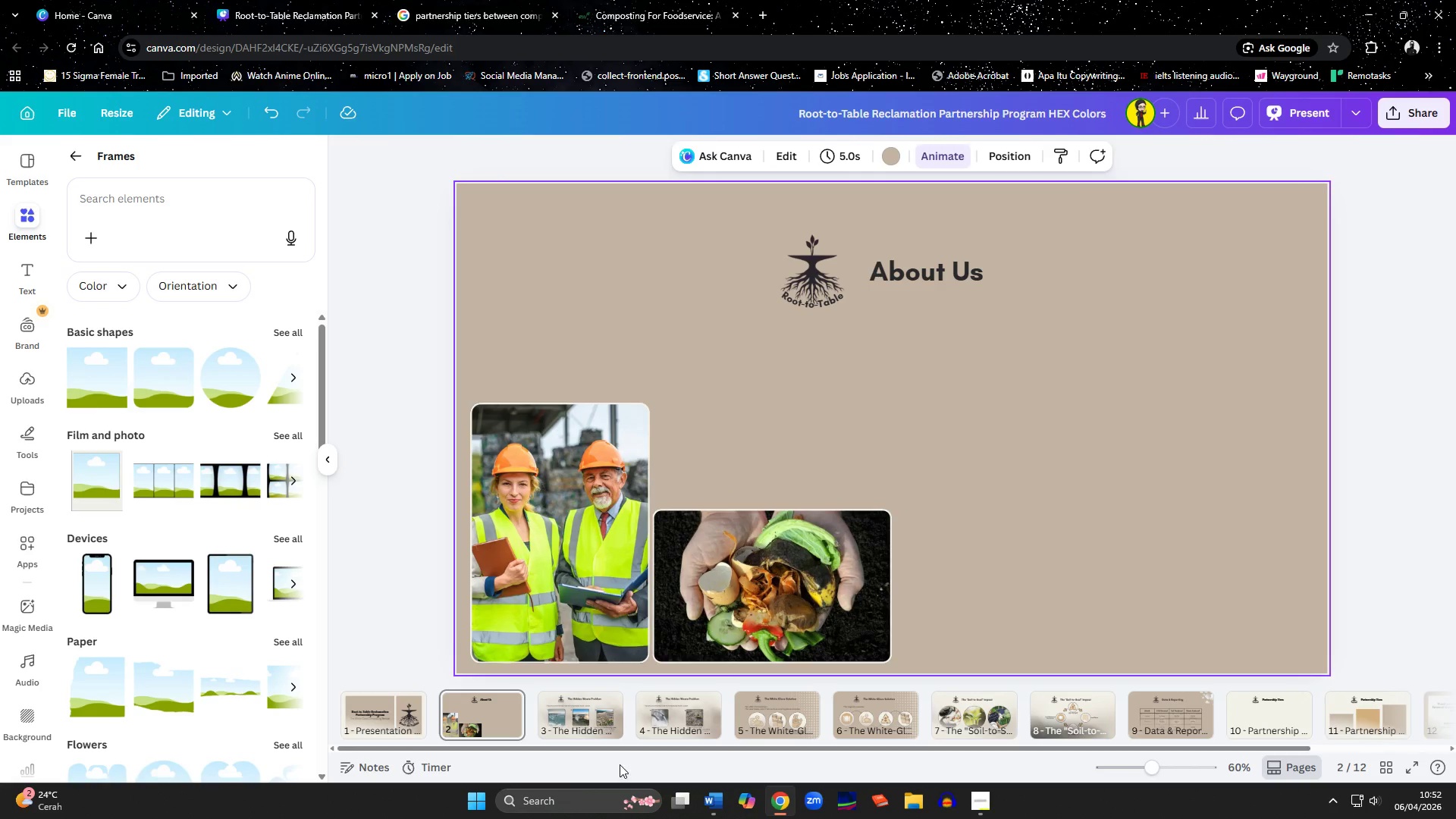 
left_click([395, 720])
 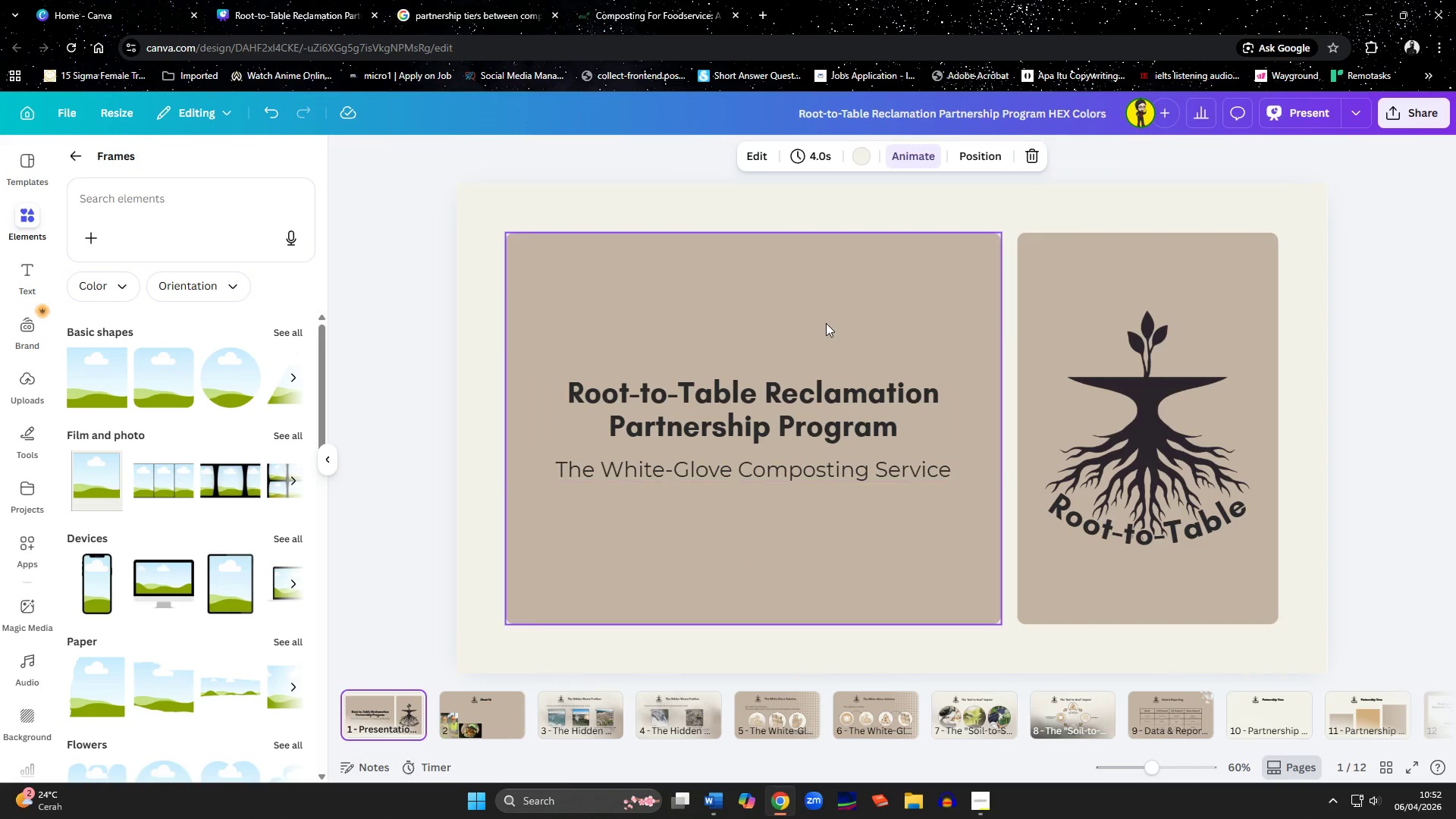 
left_click([838, 291])
 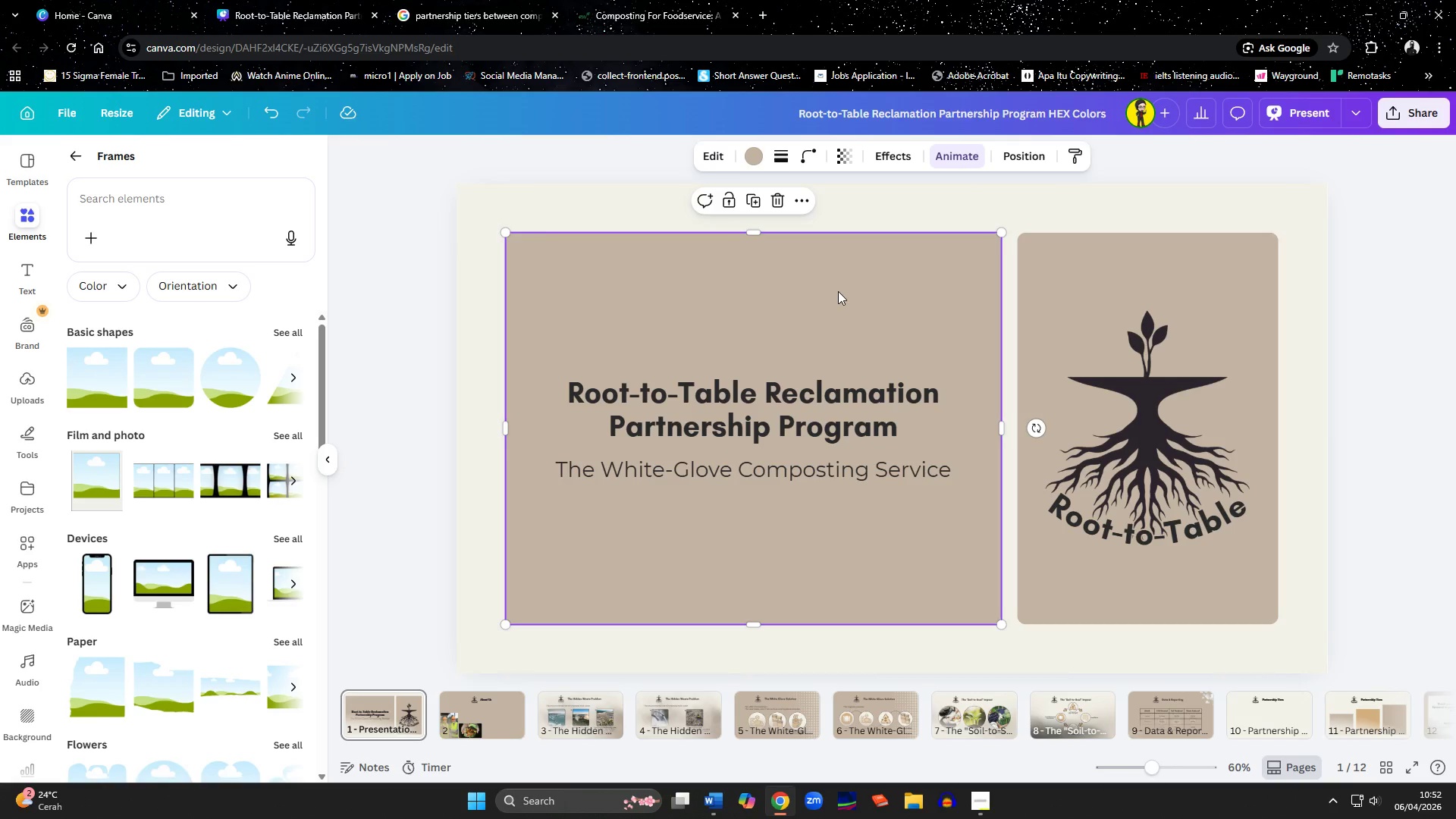 
key(Control+C)
 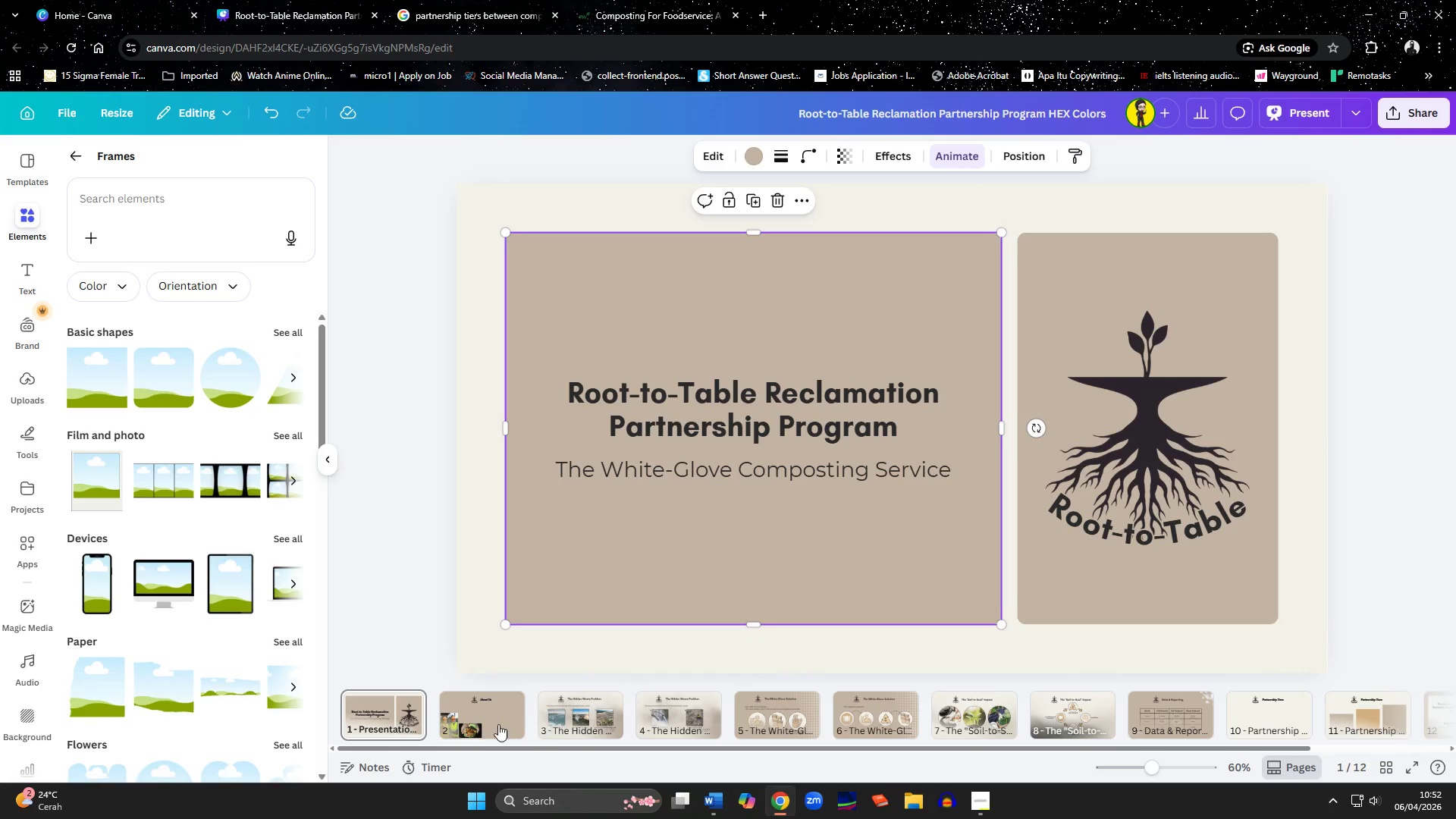 
left_click([476, 721])
 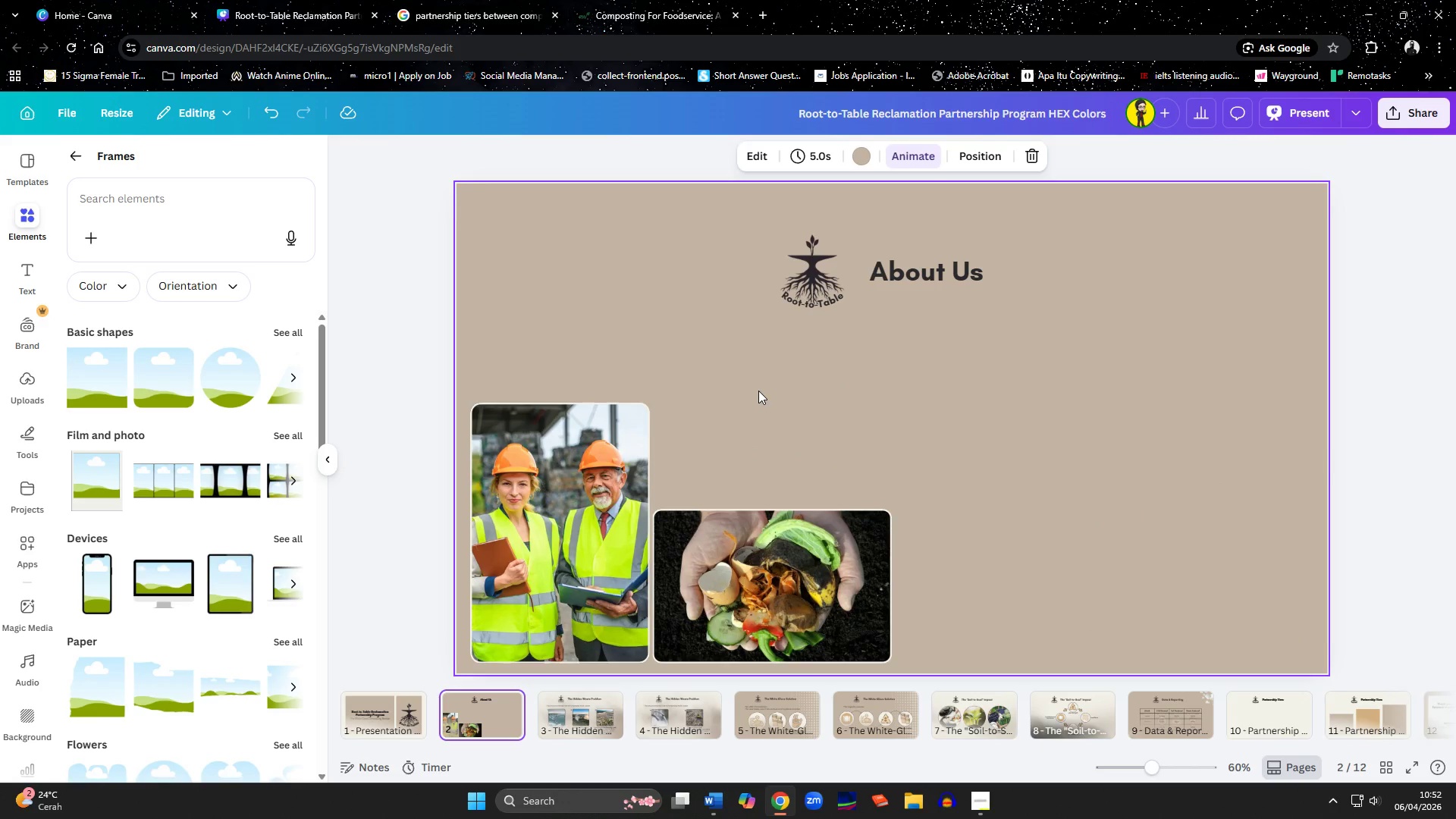 
left_click([761, 387])
 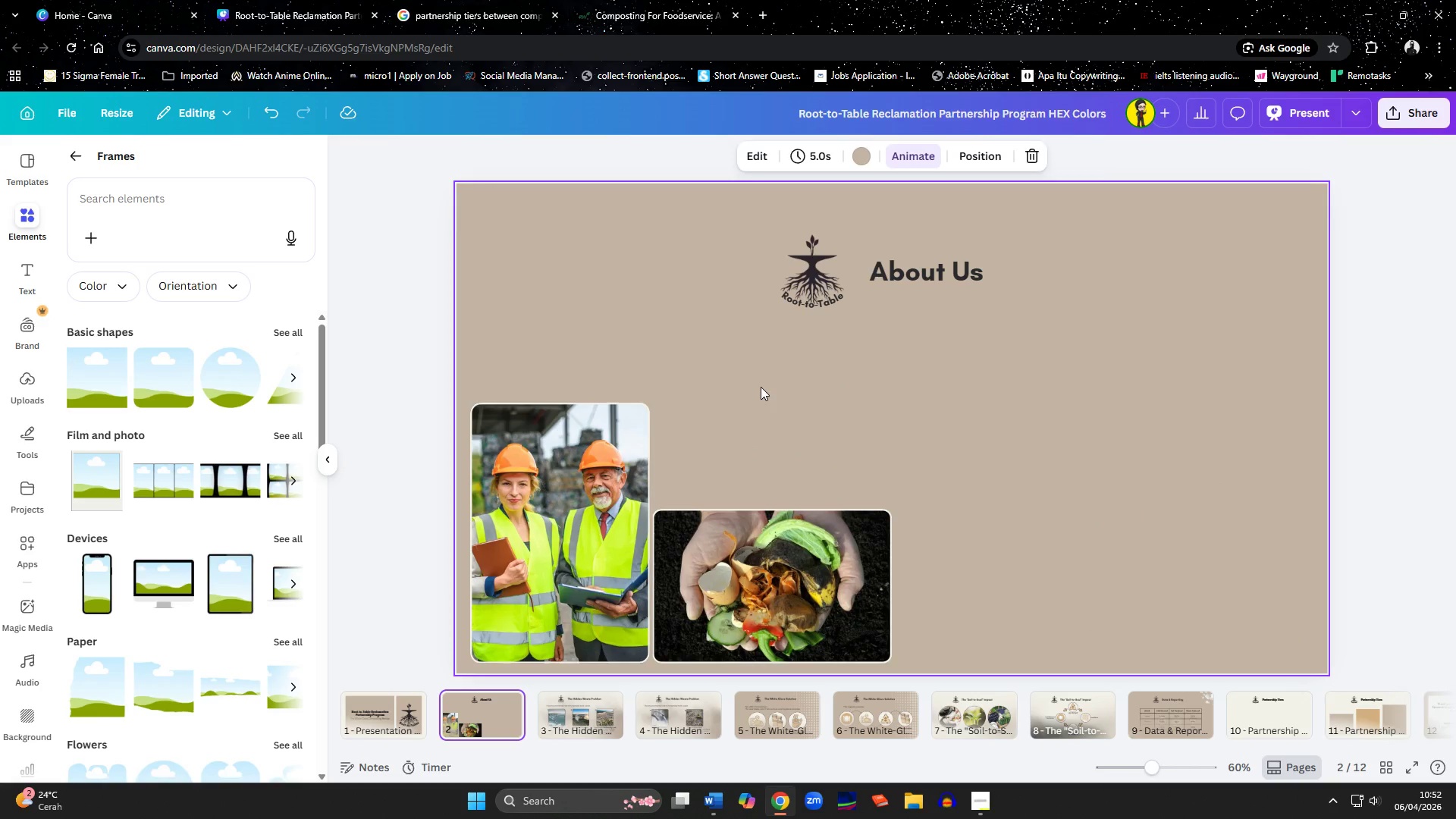 
key(Control+V)
 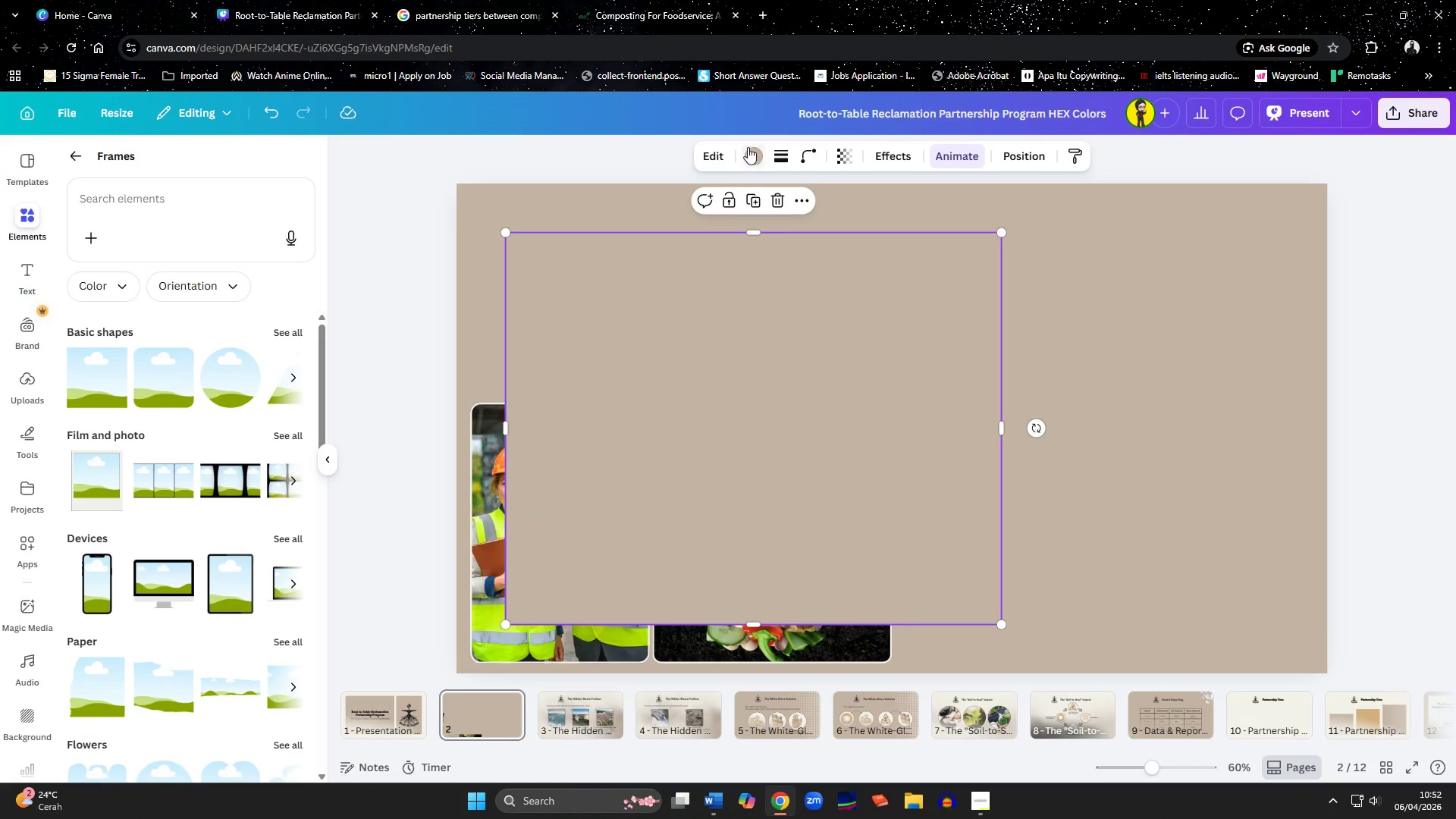 
left_click([751, 149])
 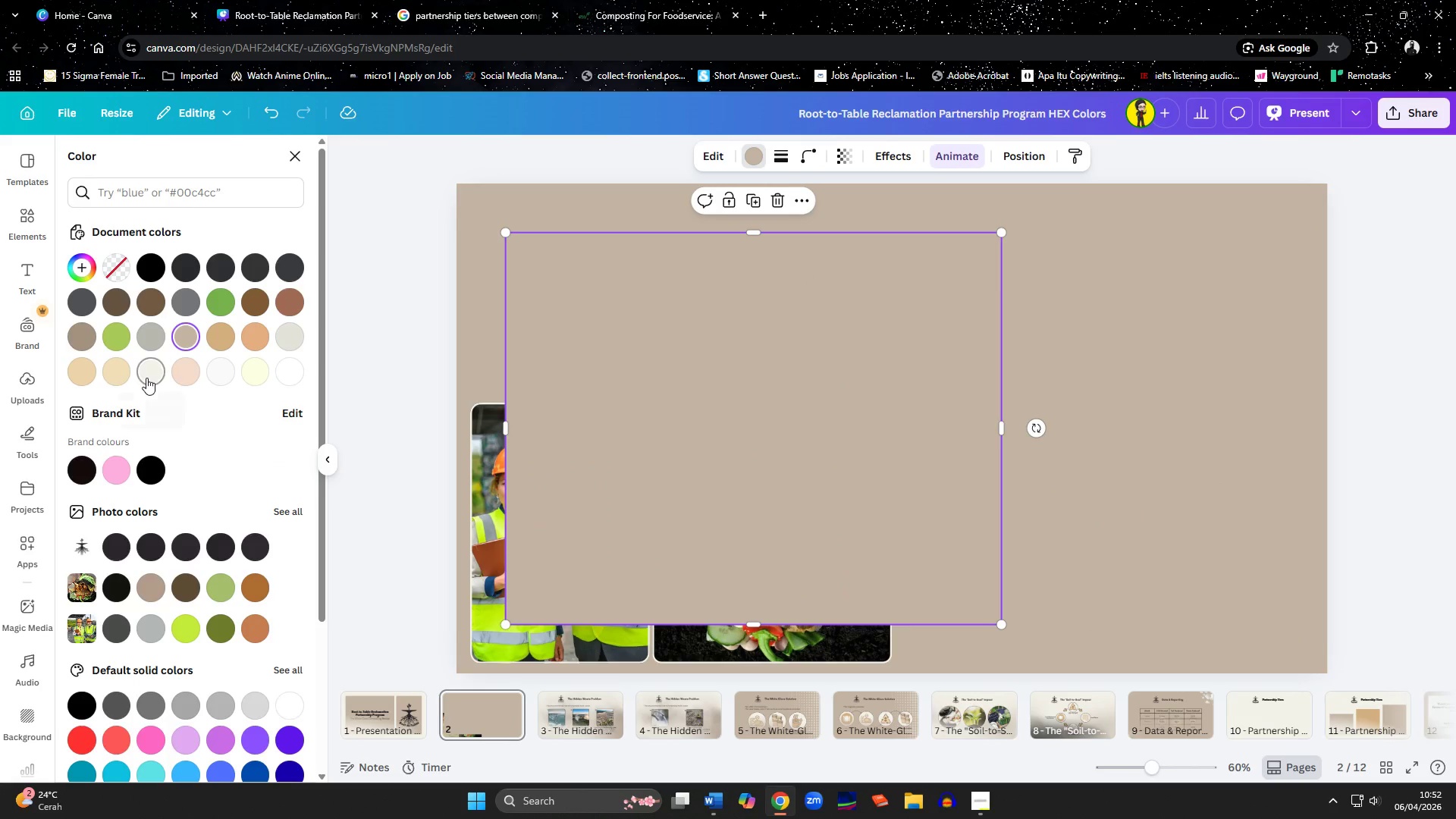 
left_click([146, 378])
 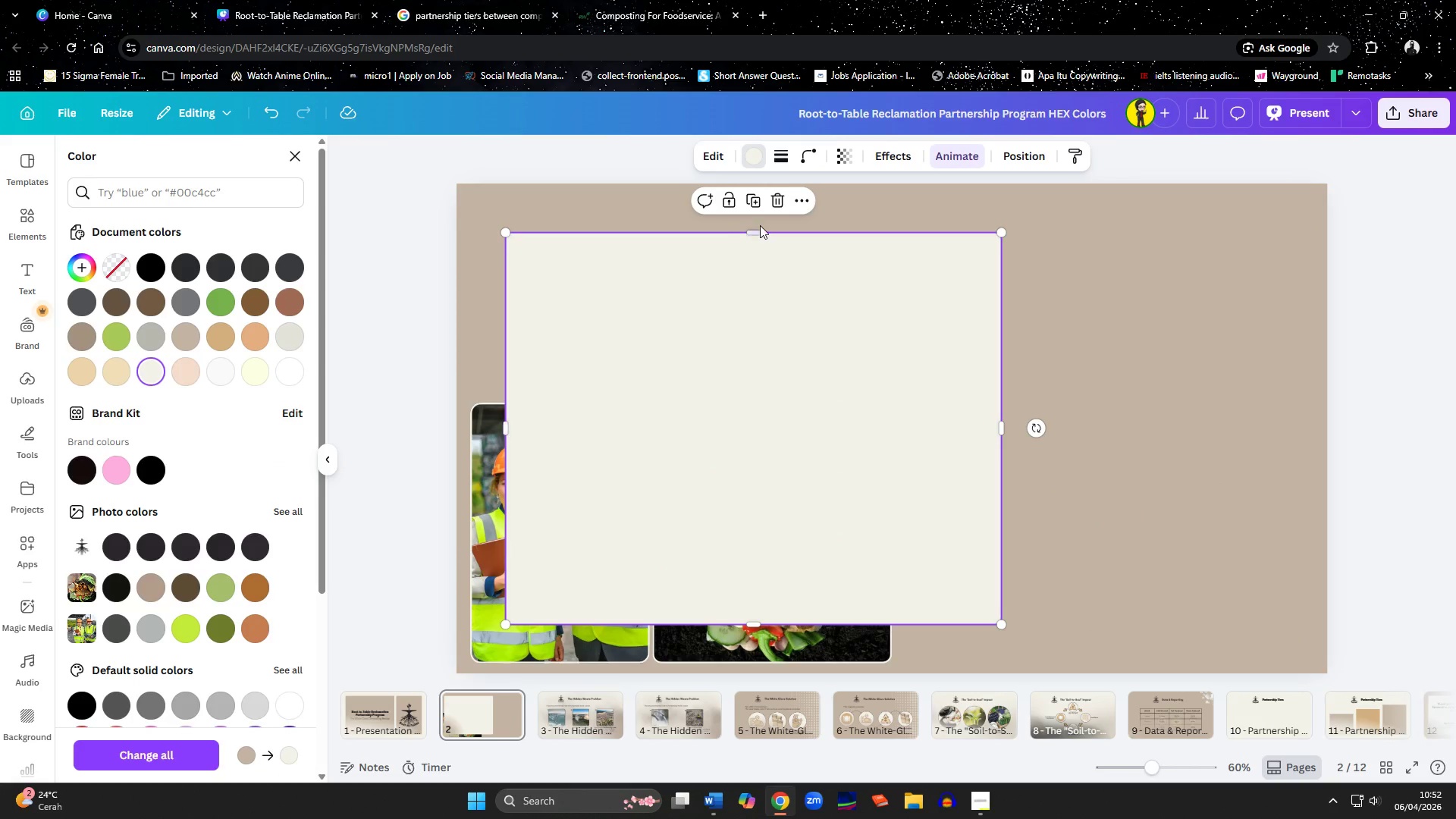 
left_click_drag(start_coordinate=[758, 234], to_coordinate=[765, 435])
 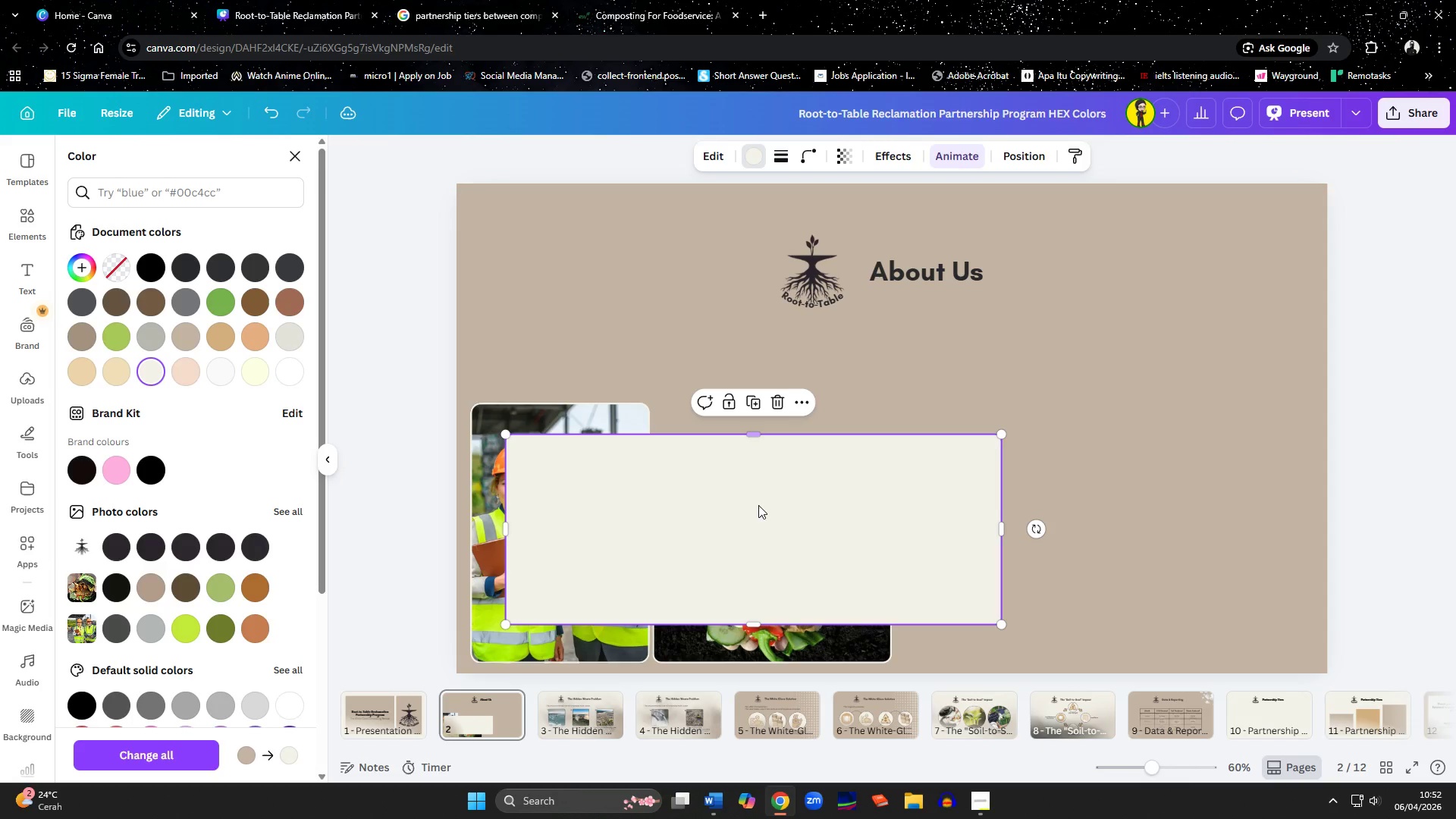 
left_click_drag(start_coordinate=[757, 526], to_coordinate=[896, 406])
 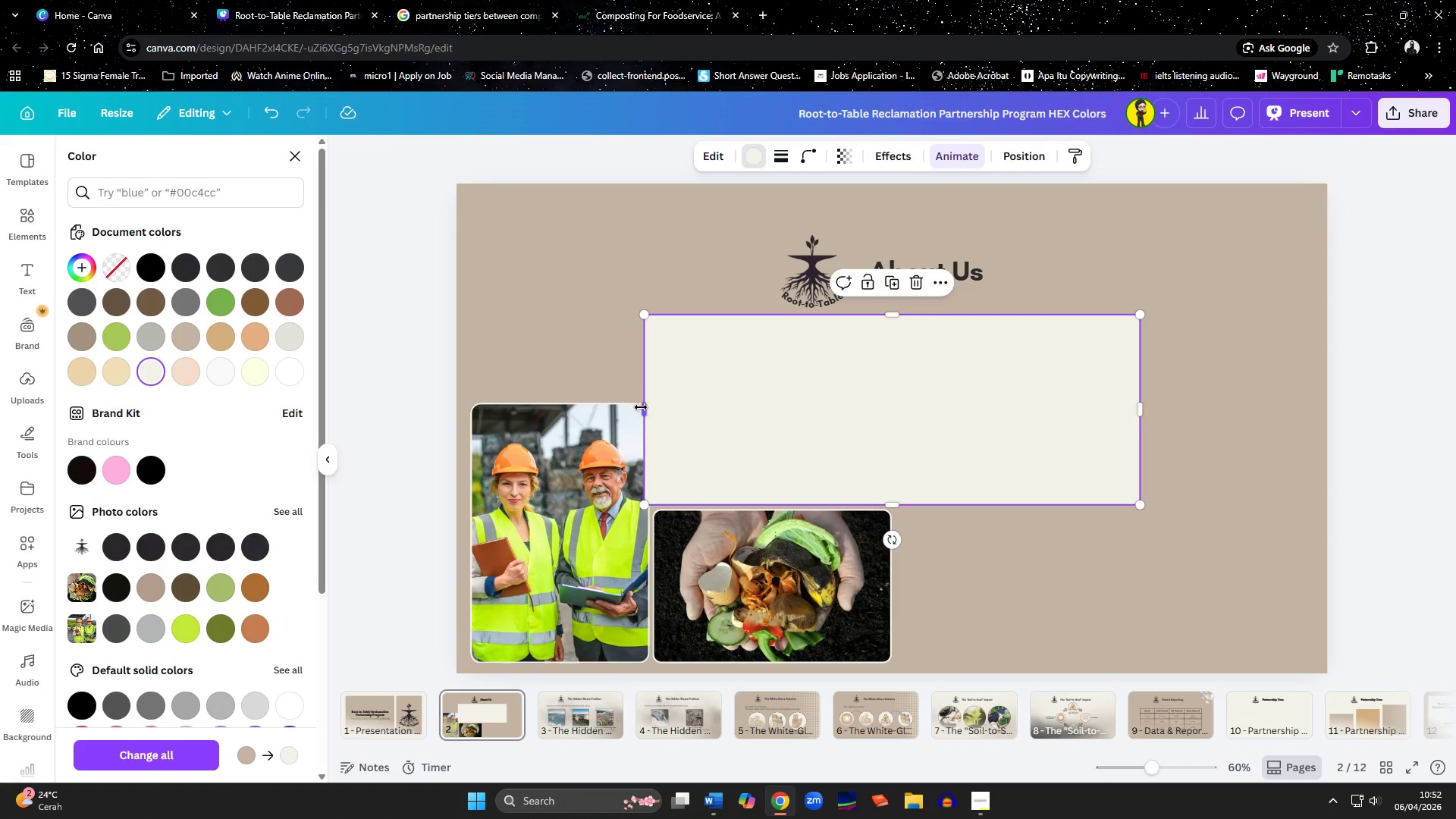 
left_click_drag(start_coordinate=[641, 412], to_coordinate=[653, 415])
 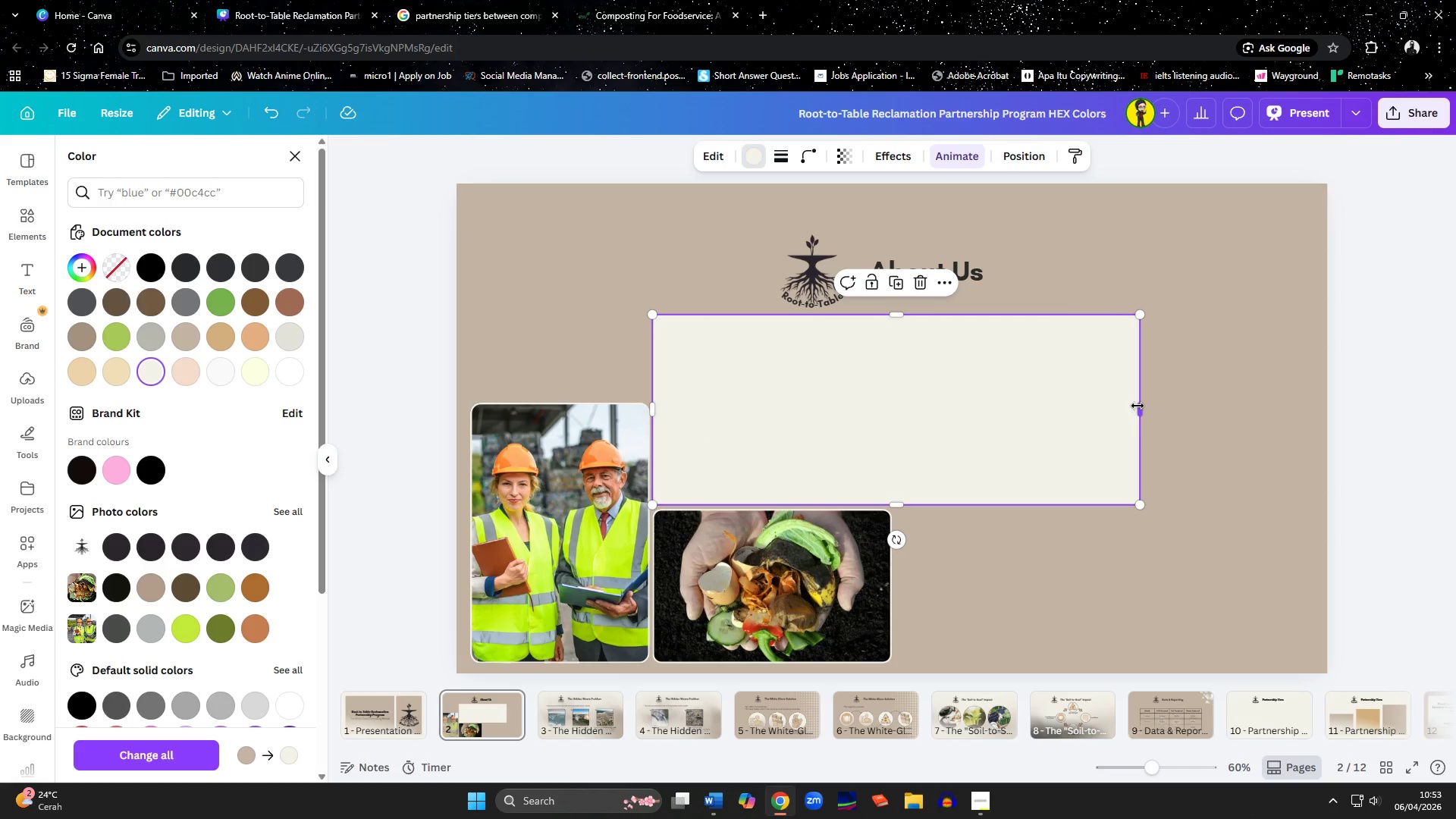 
left_click([1138, 406])
 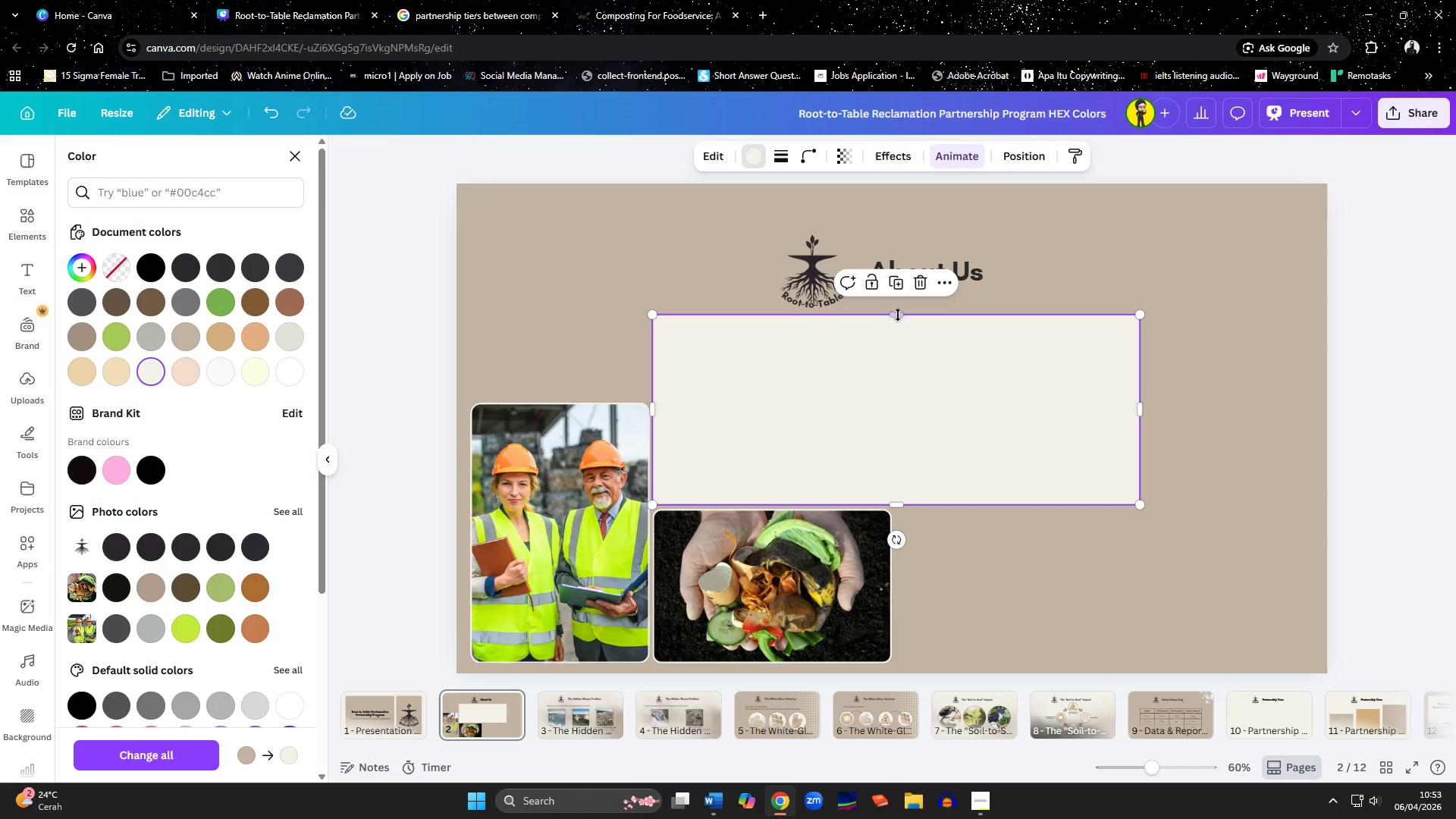 
left_click_drag(start_coordinate=[898, 315], to_coordinate=[903, 375])
 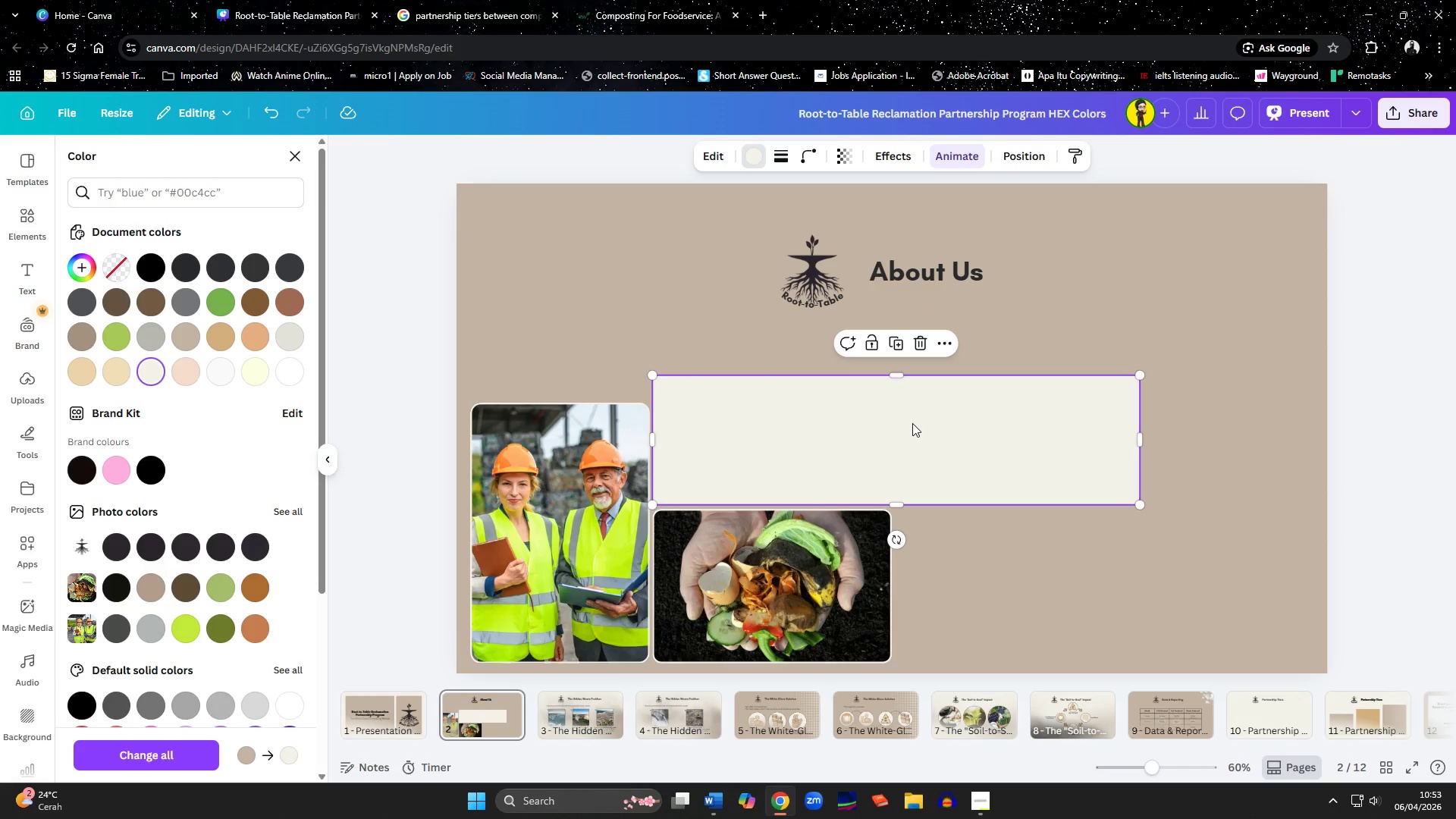 
left_click_drag(start_coordinate=[912, 423], to_coordinate=[906, 392])
 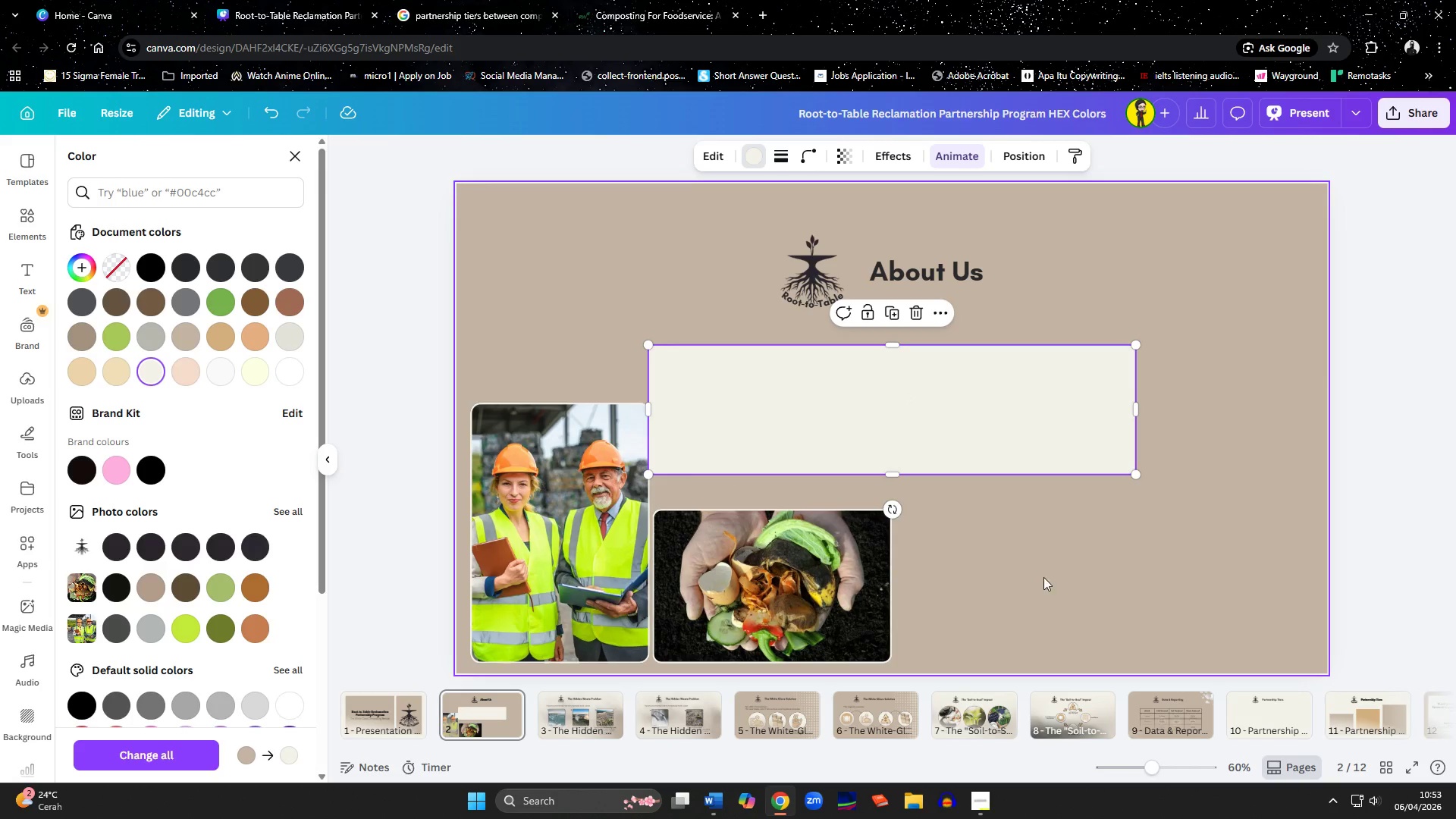 
left_click([1043, 580])
 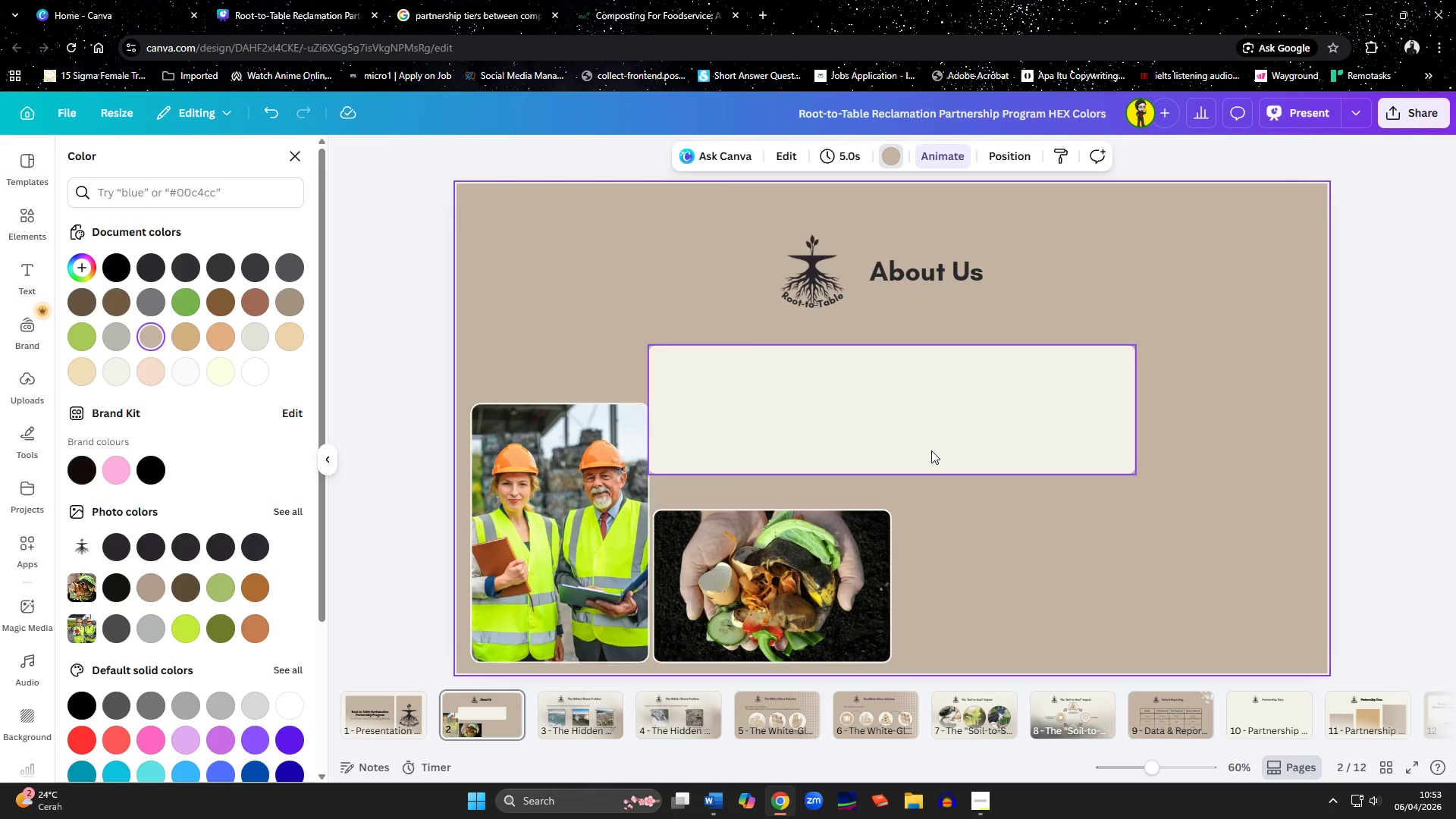 
left_click([931, 450])
 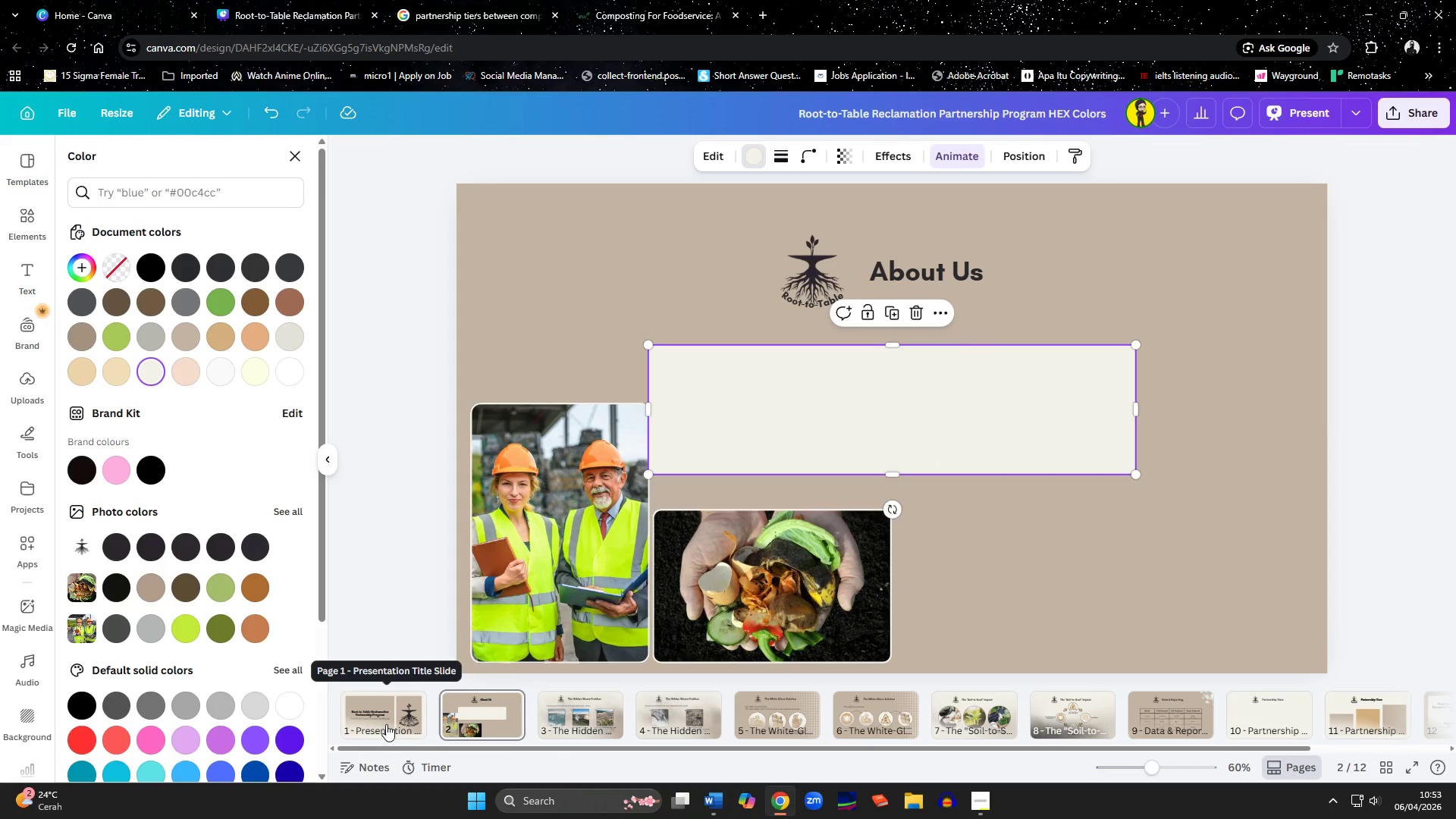 
left_click([575, 715])
 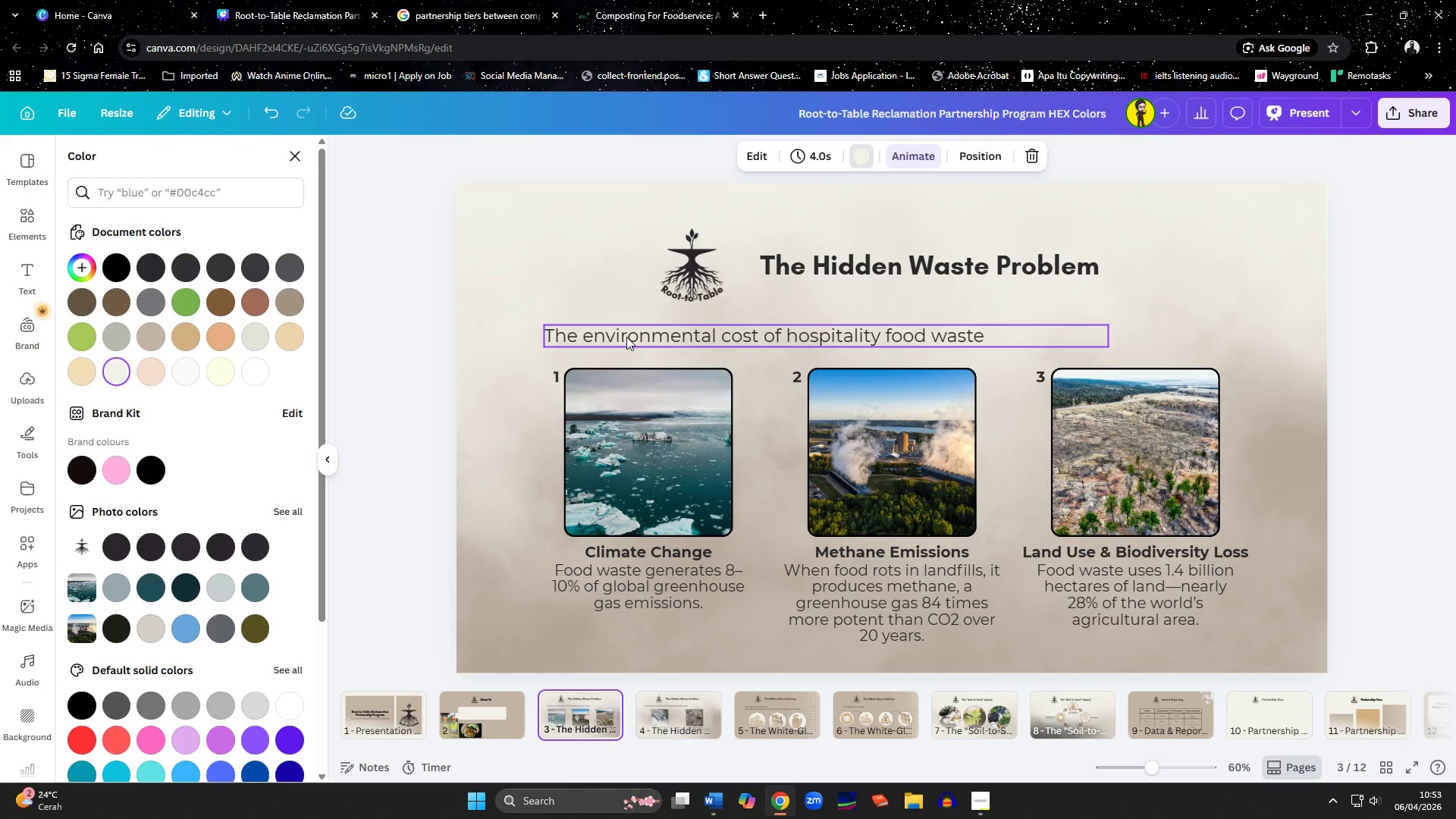 
left_click([626, 337])
 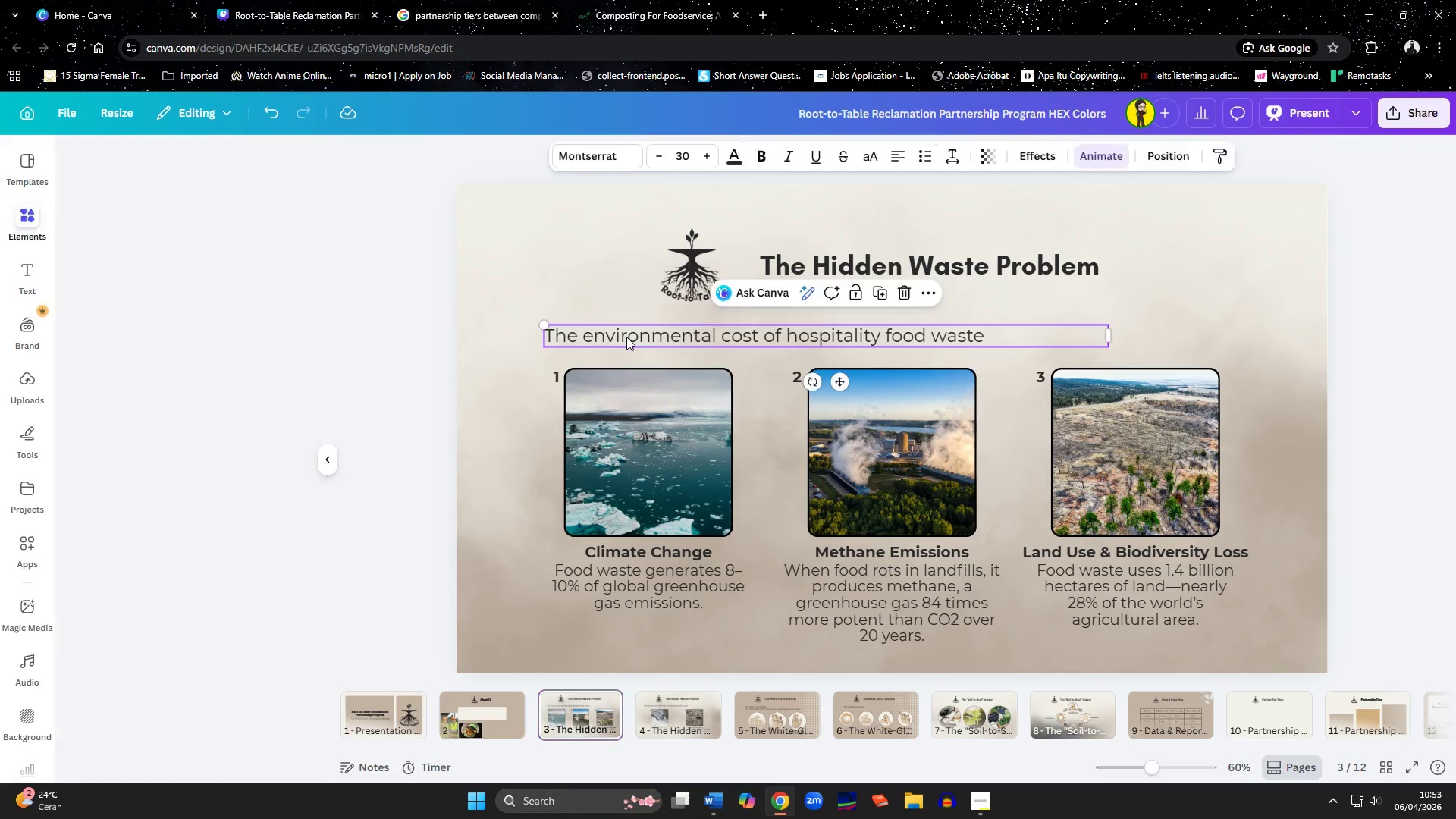 
key(Control+C)
 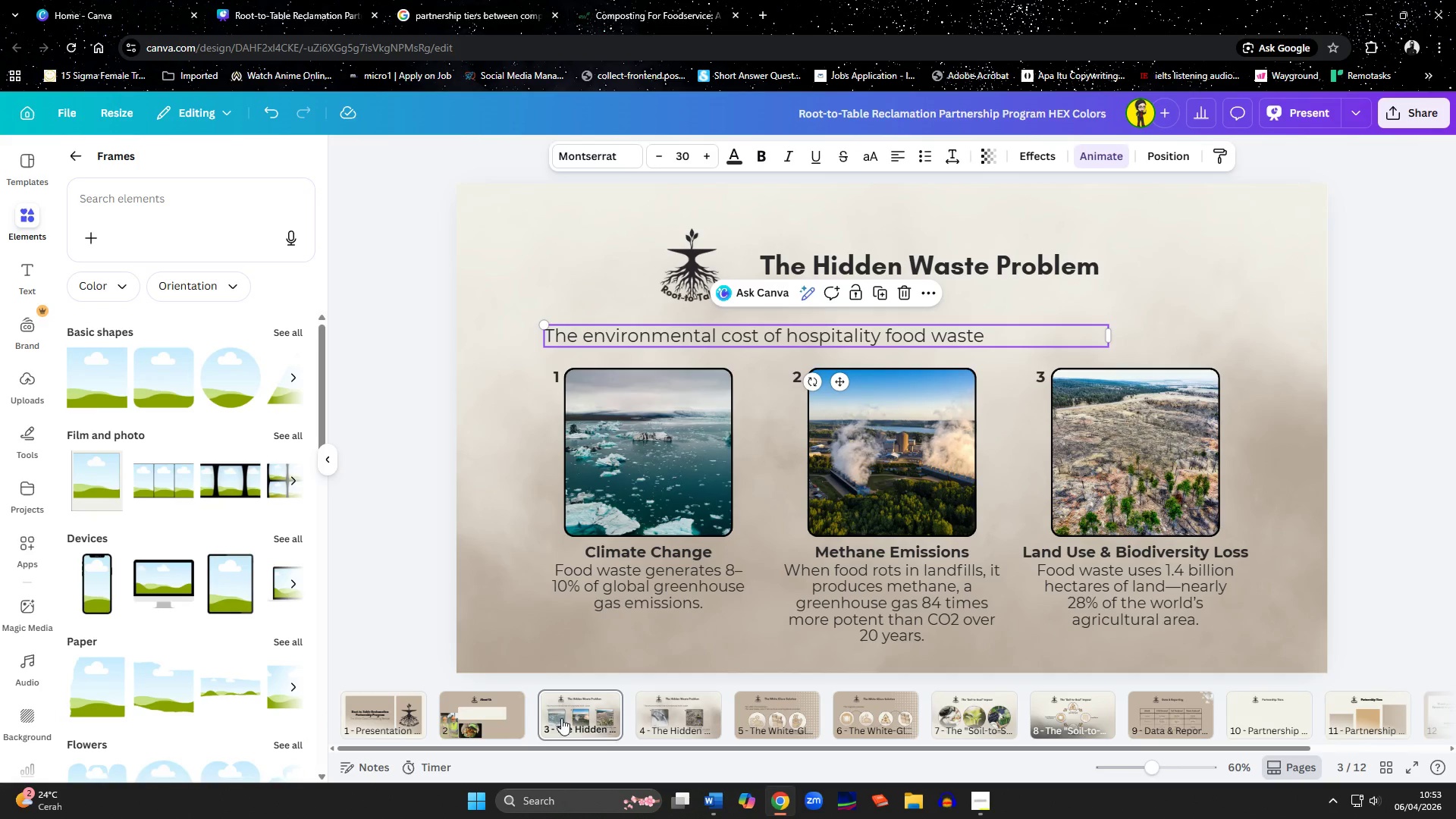 
left_click([464, 709])
 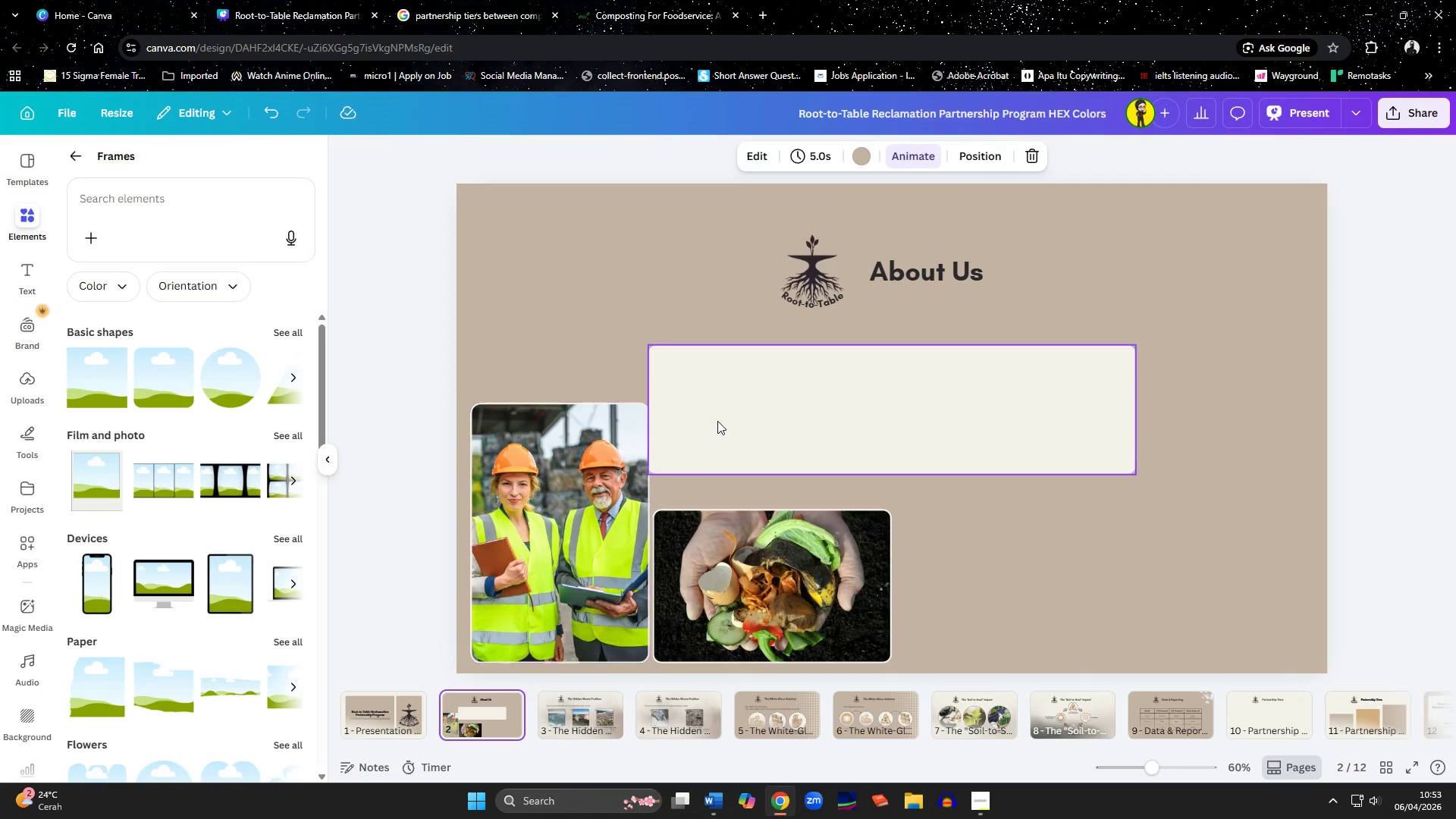 
left_click([722, 392])
 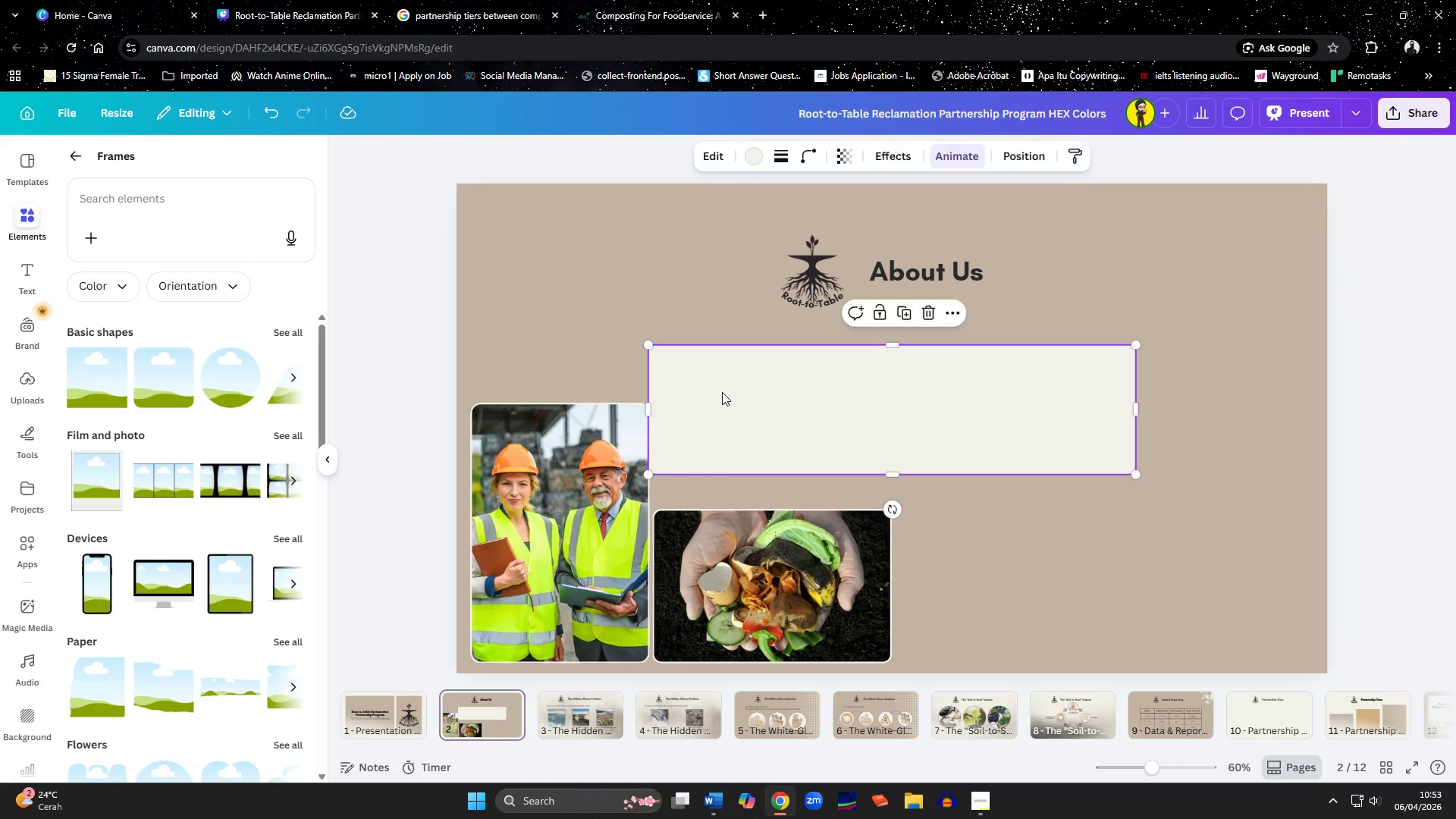 
key(Control+ControlLeft)
 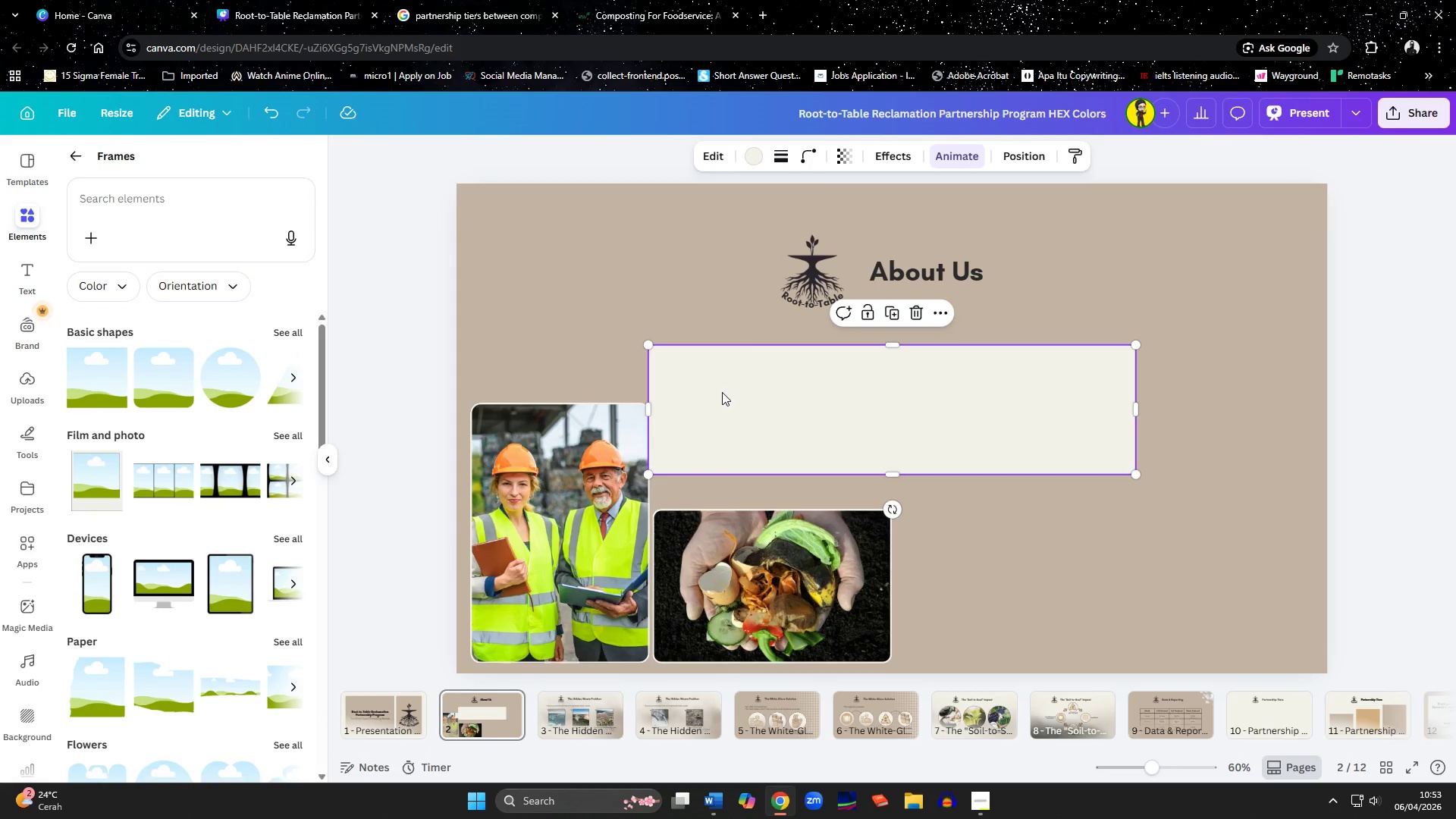 
key(Control+V)
 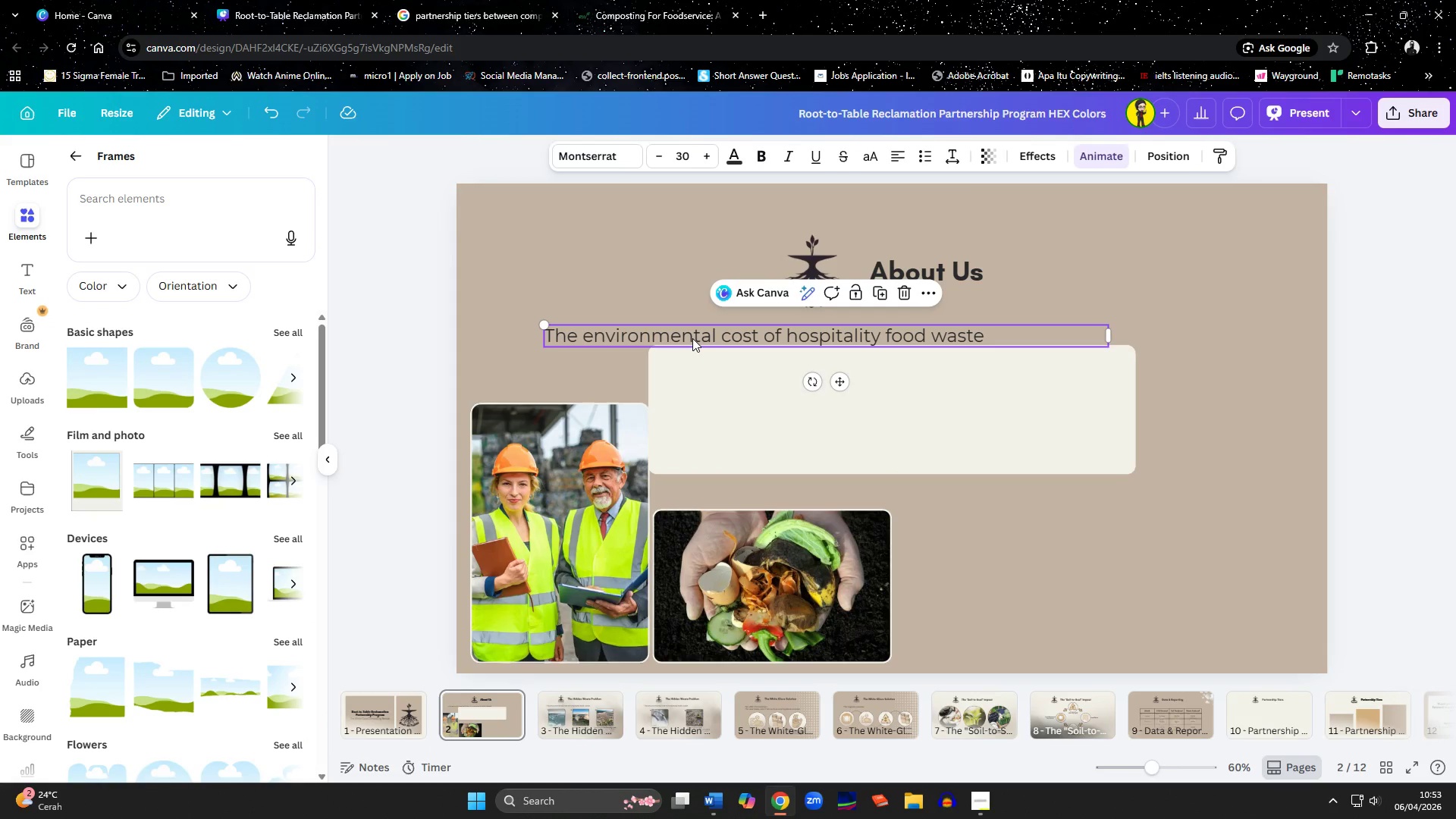 
left_click_drag(start_coordinate=[692, 337], to_coordinate=[811, 376])
 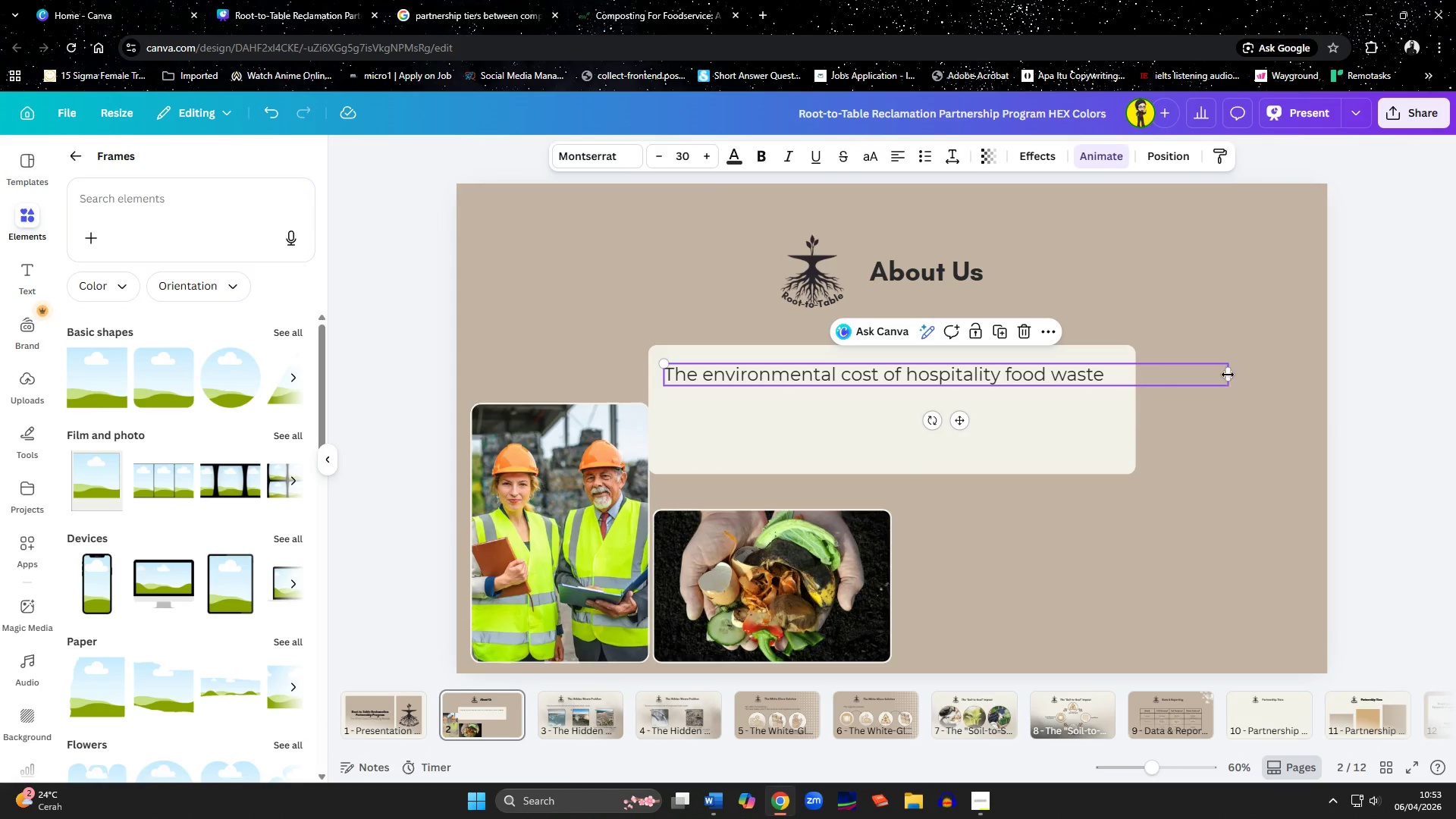 
left_click_drag(start_coordinate=[1229, 375], to_coordinate=[1121, 375])
 